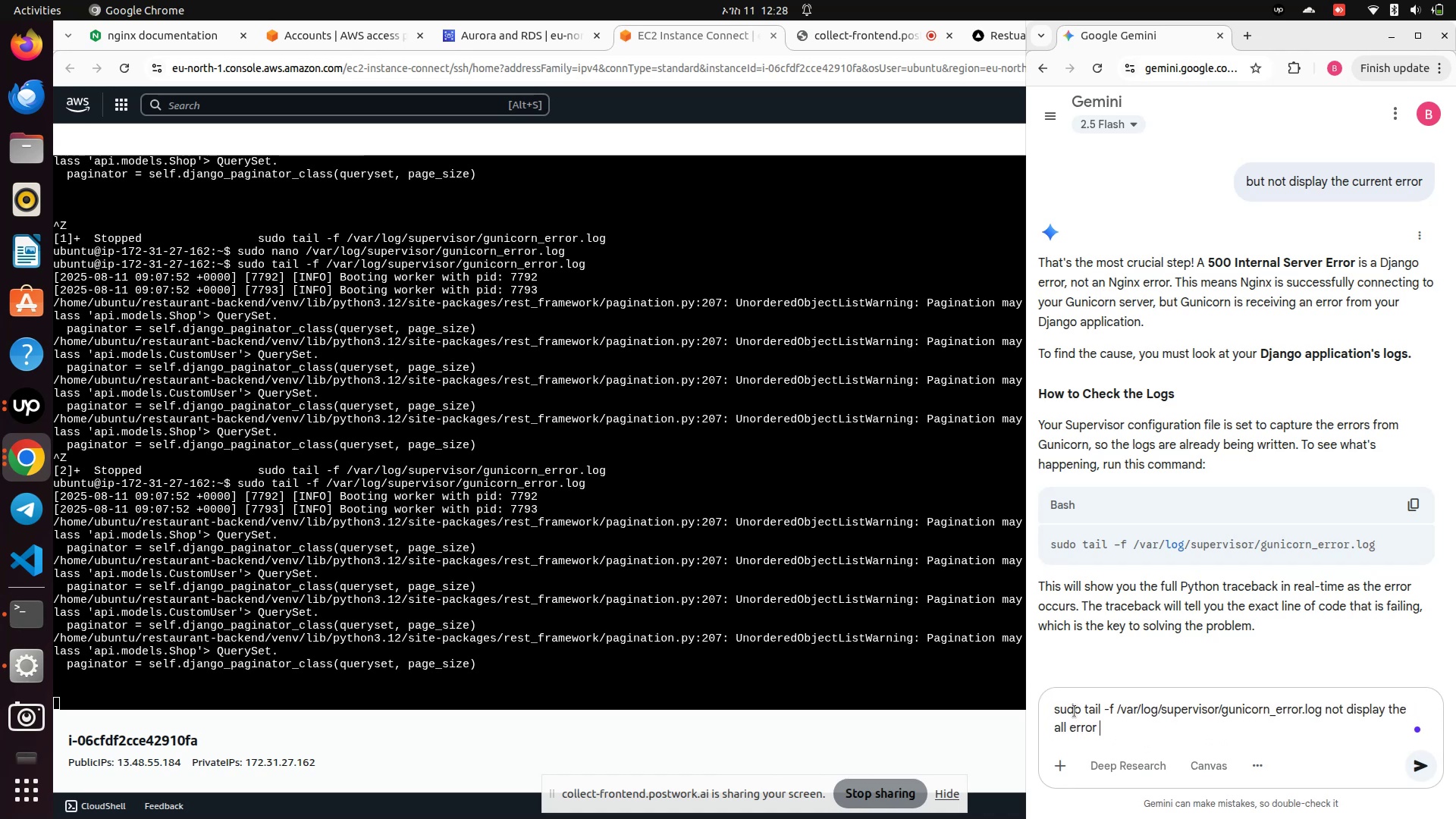 
key(Enter)
 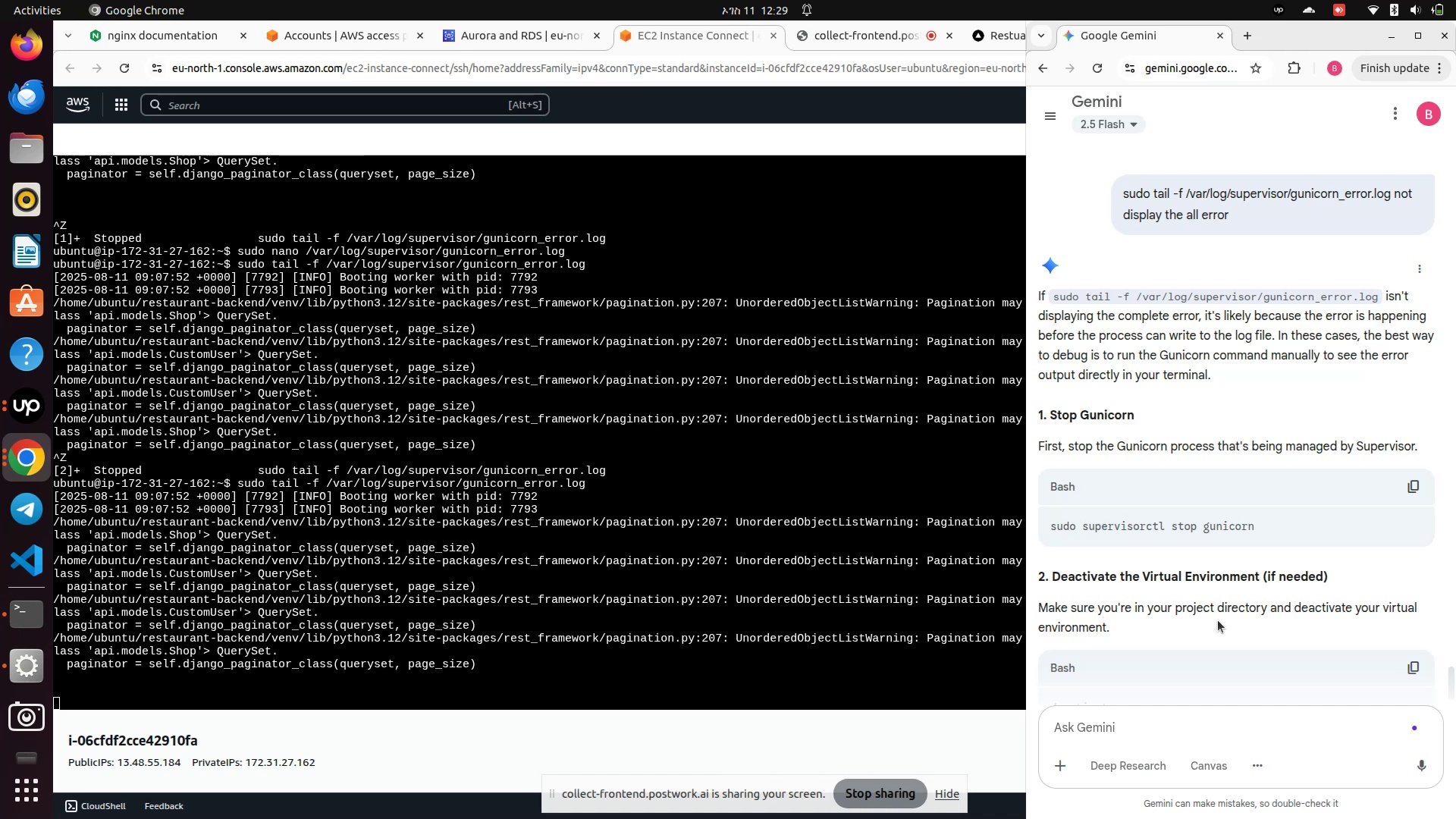 
wait(22.62)
 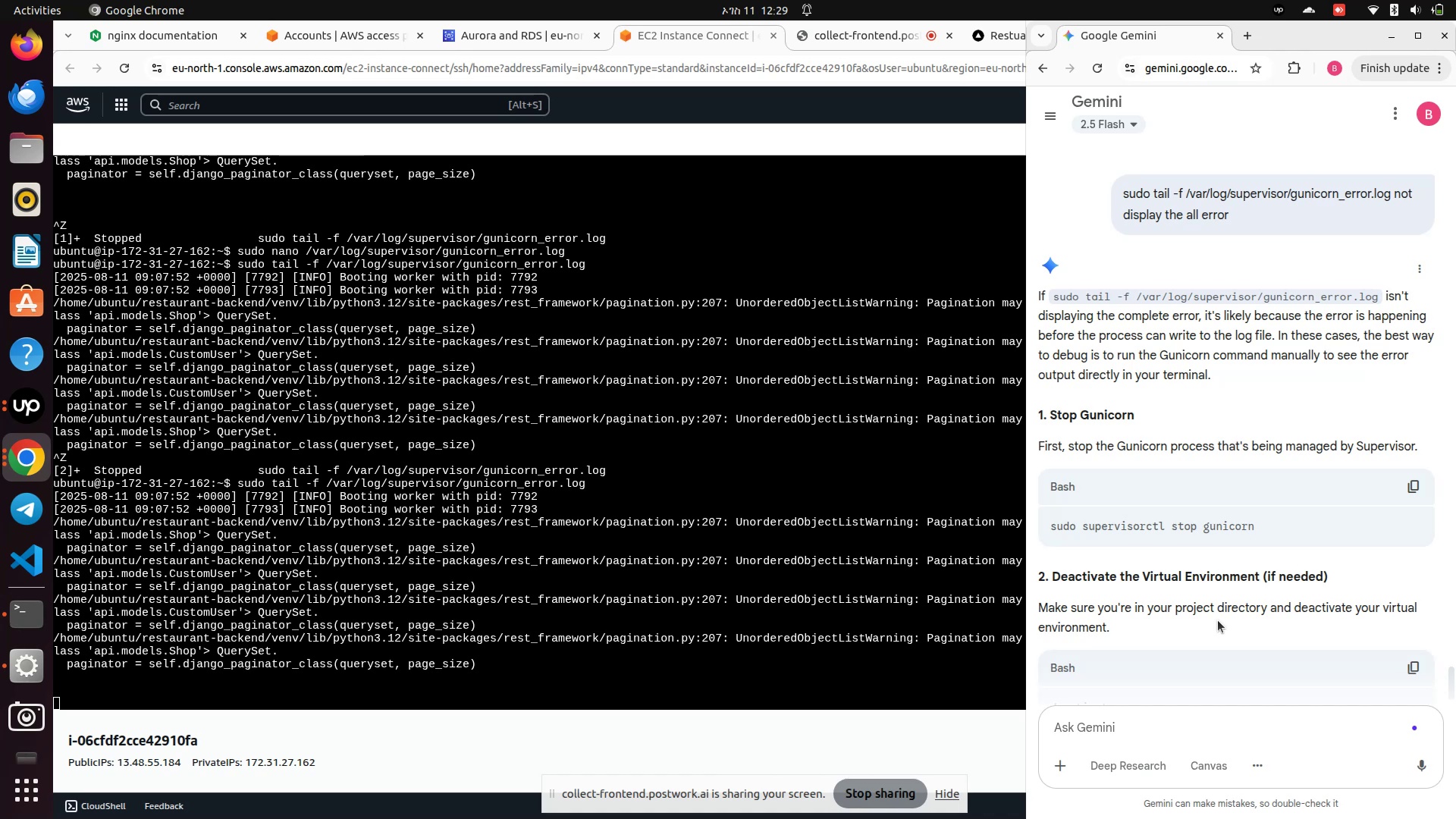 
scroll: coordinate [1216, 620], scroll_direction: down, amount: 3.0
 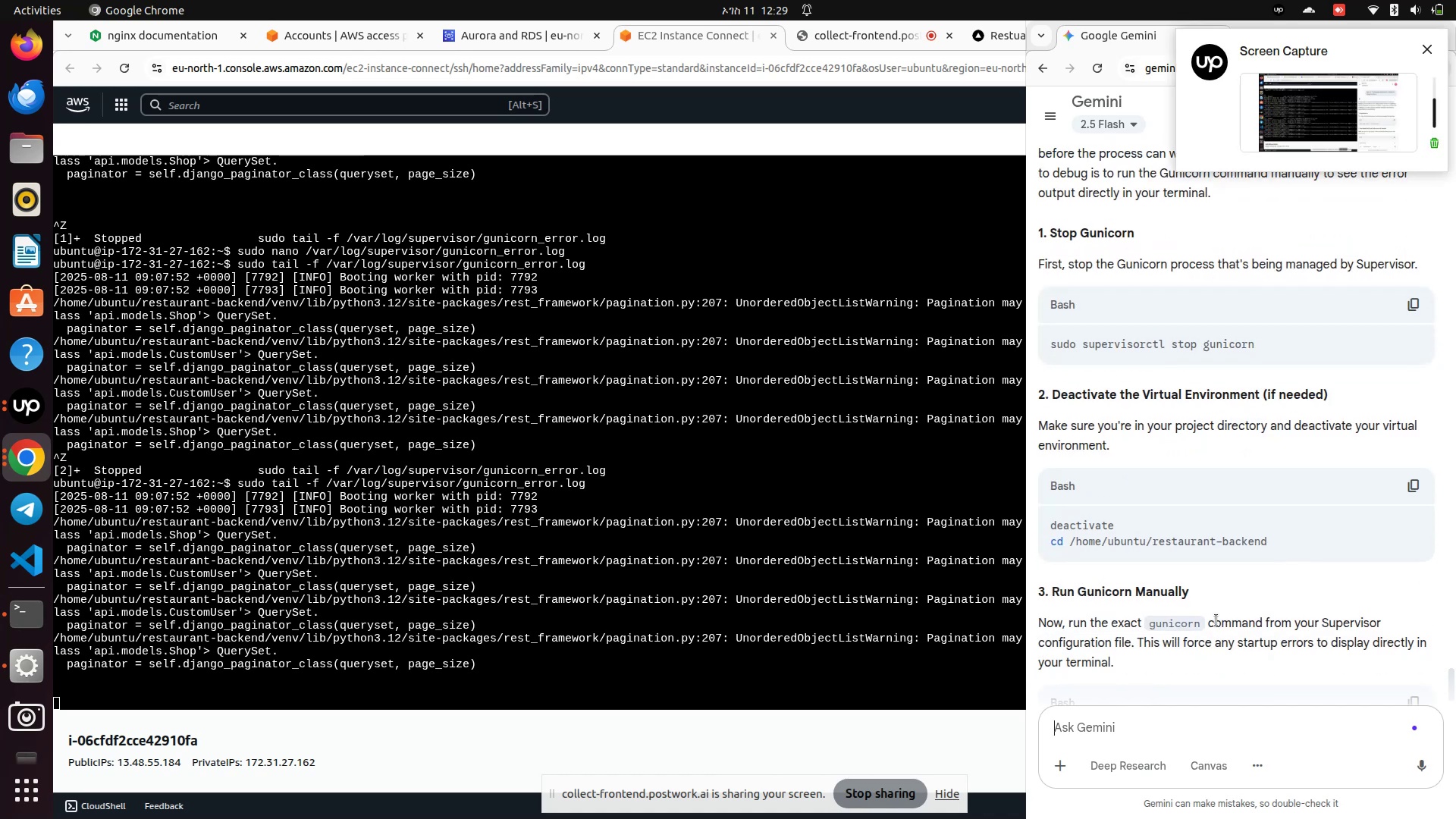 
scroll: coordinate [1216, 620], scroll_direction: up, amount: 1.0
 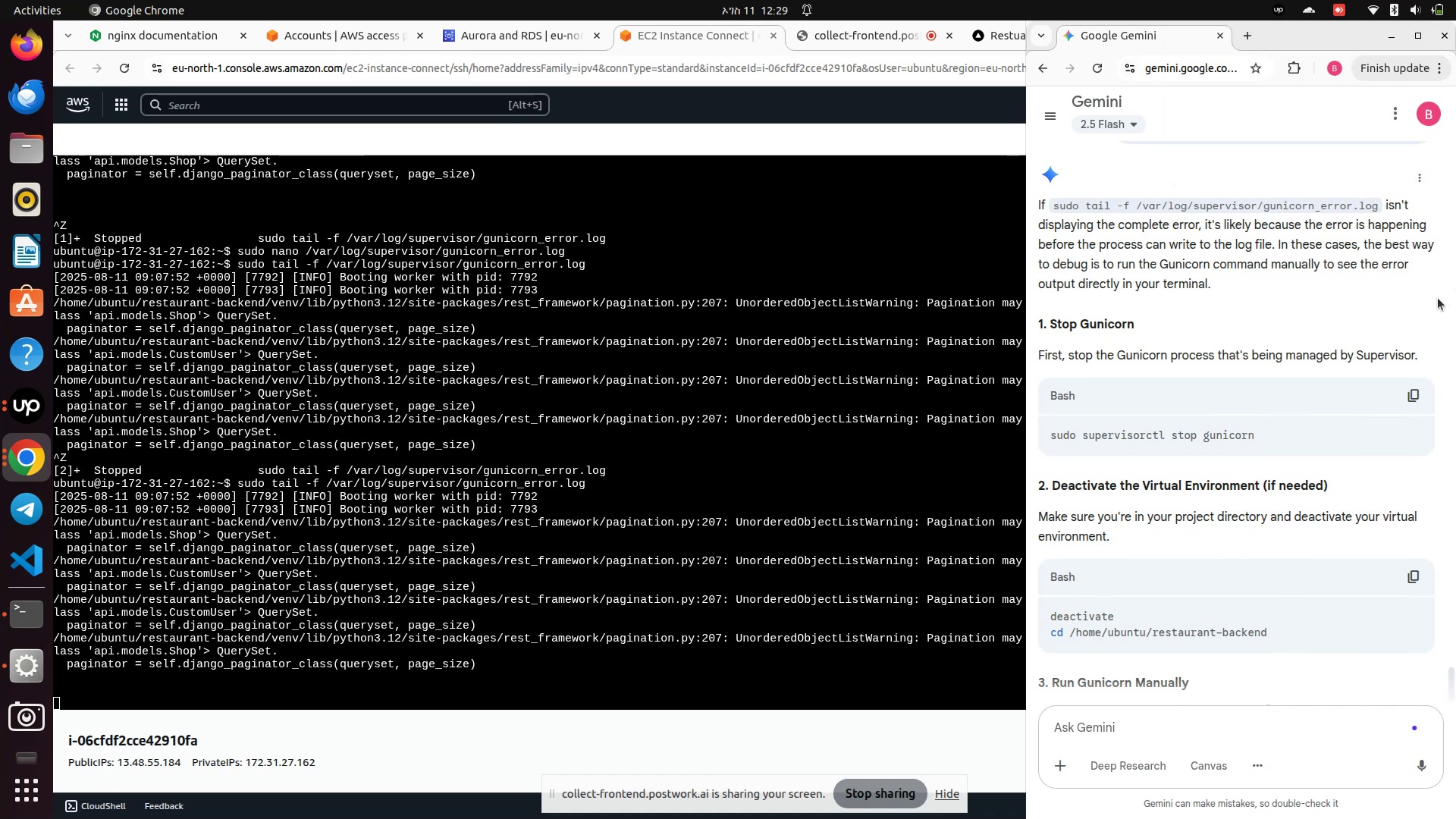 
mouse_move([1396, 395])
 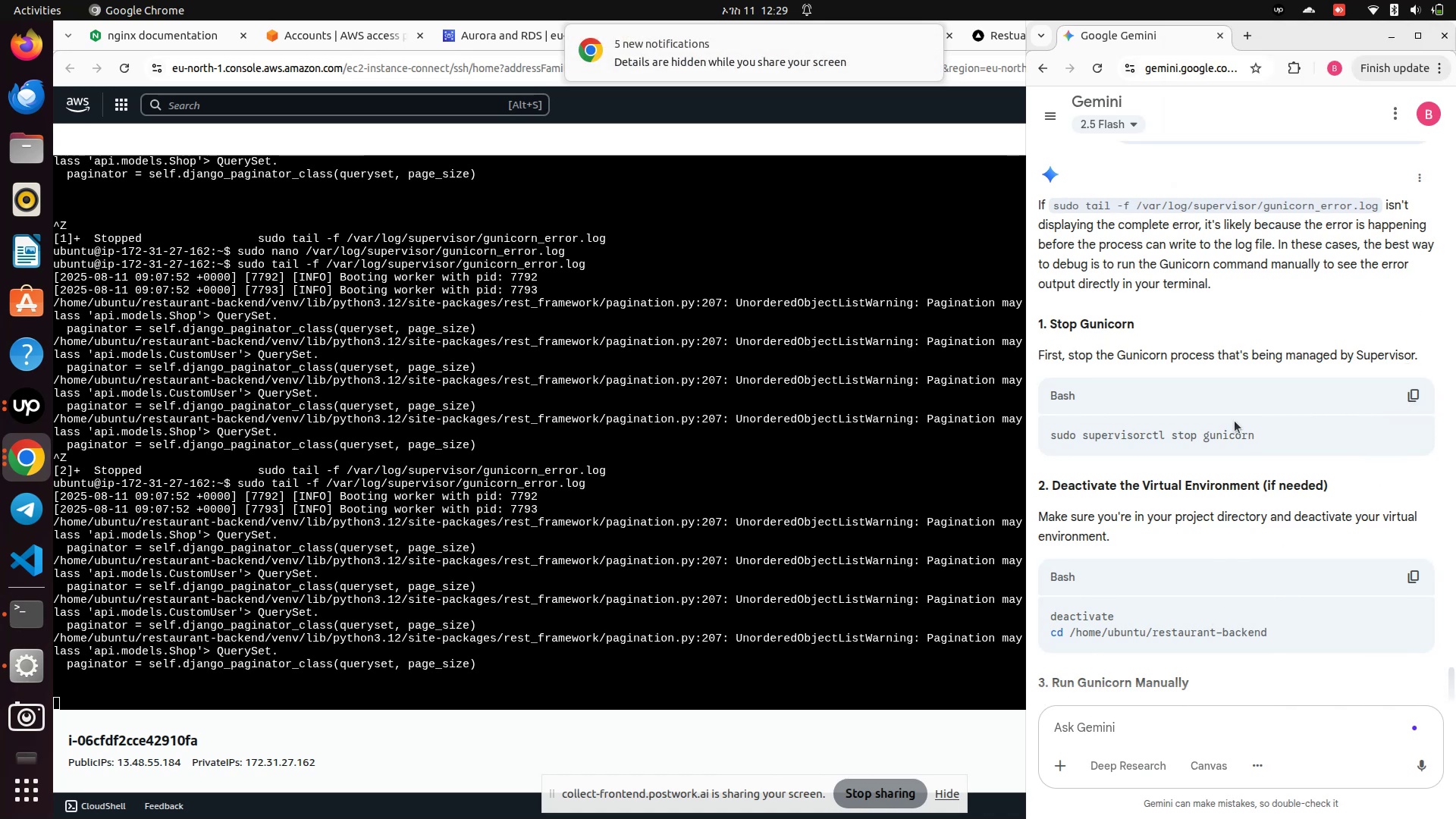 
scroll: coordinate [1225, 431], scroll_direction: down, amount: 3.0
 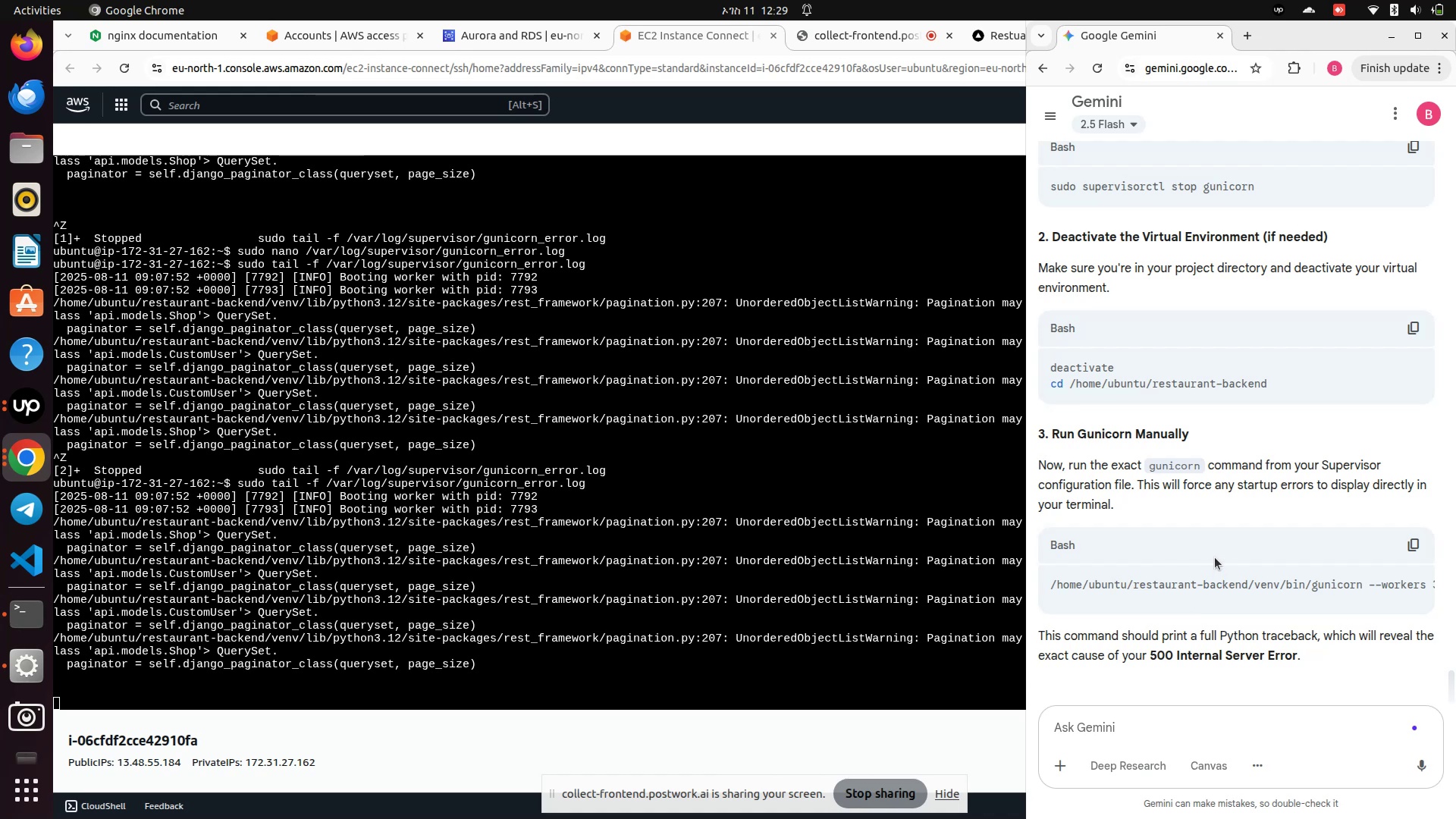 
scroll: coordinate [1300, 277], scroll_direction: up, amount: 1.0
 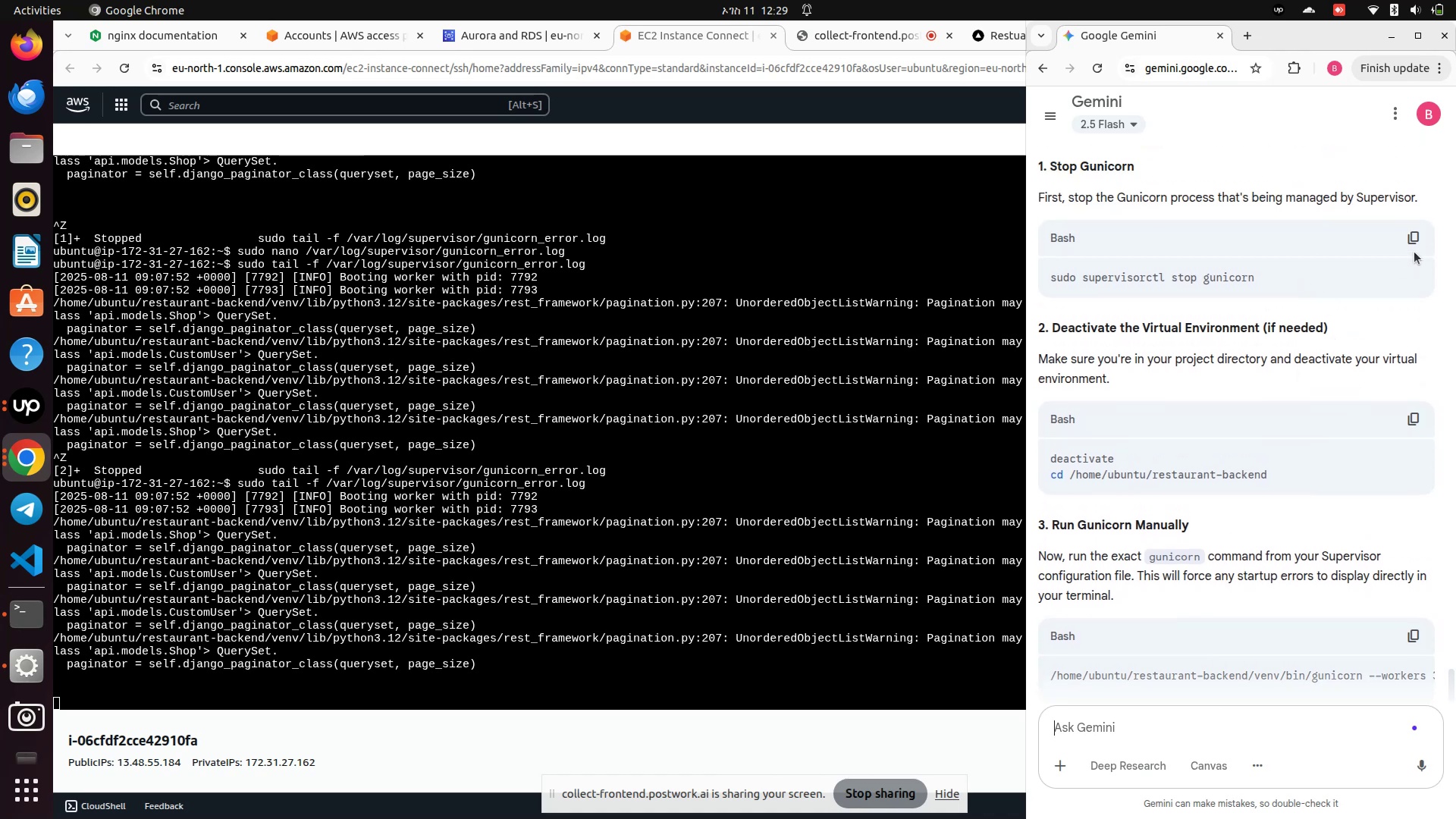 
left_click([1419, 244])
 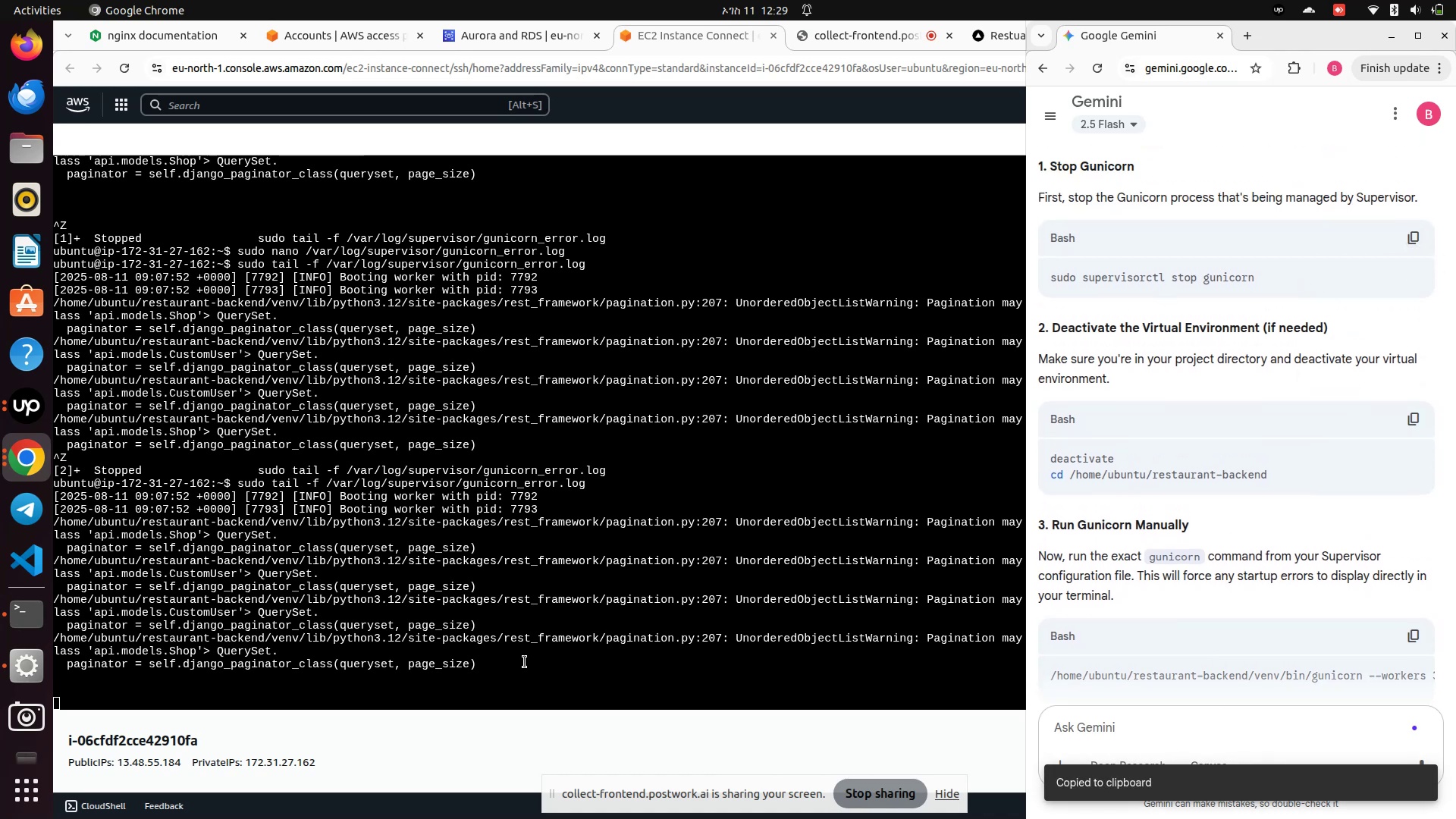 
key(Control+Z)
 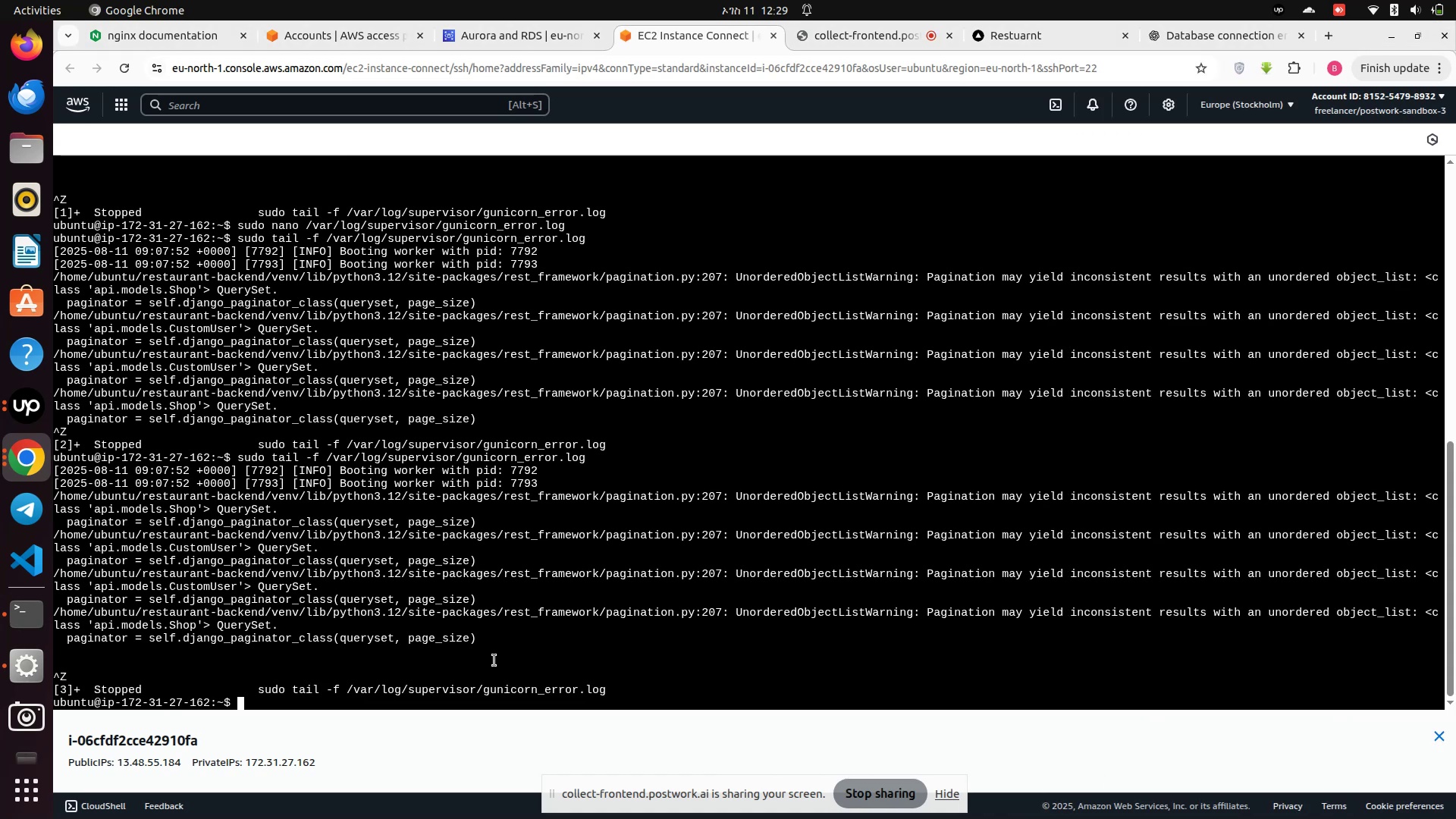 
type(cd Ba)
key(Backspace)
key(Backspace)
type(back)
key(Tab)
key(Backspace)
key(Backspace)
type(ls)
 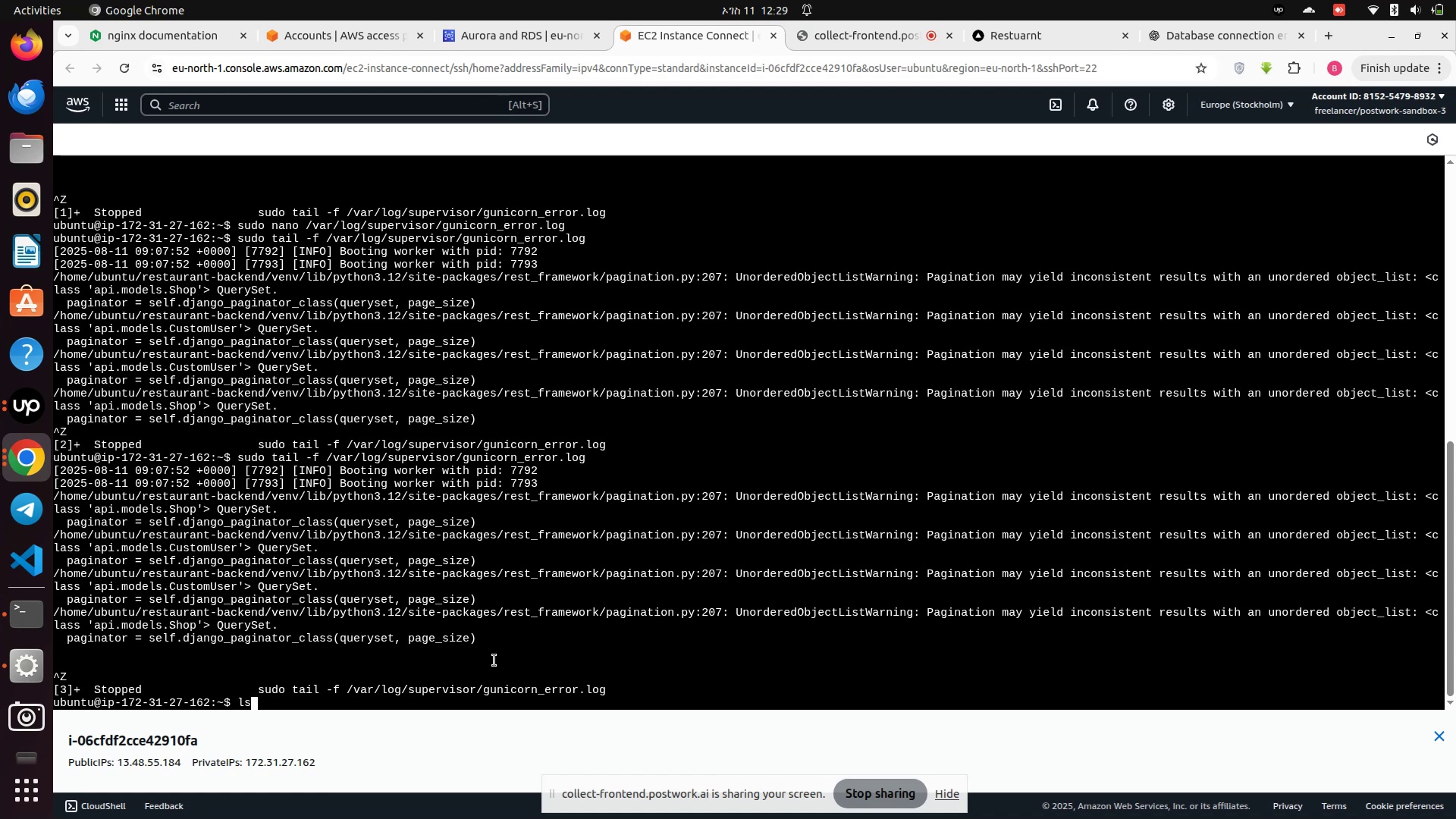 
 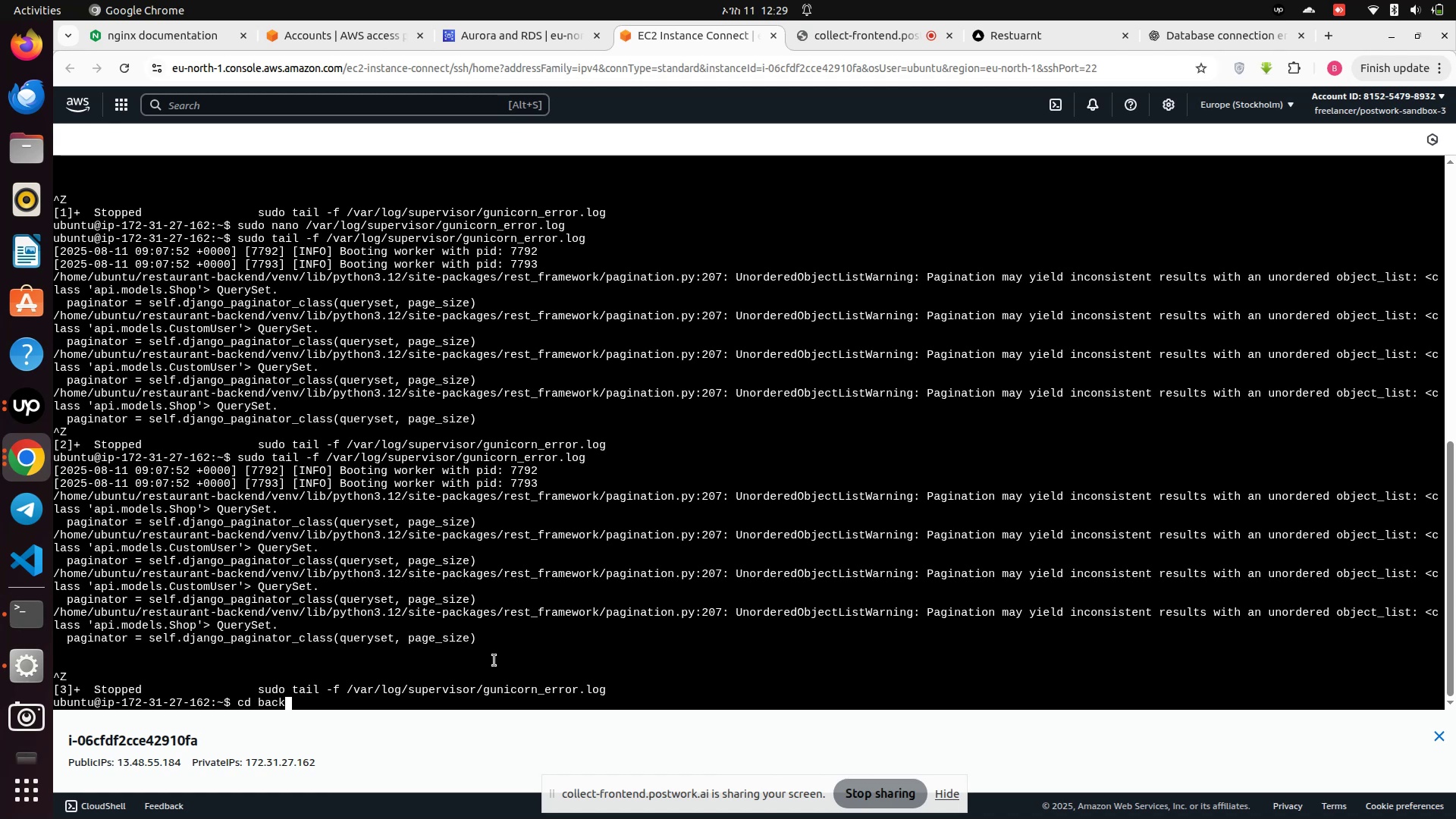 
key(Enter)
 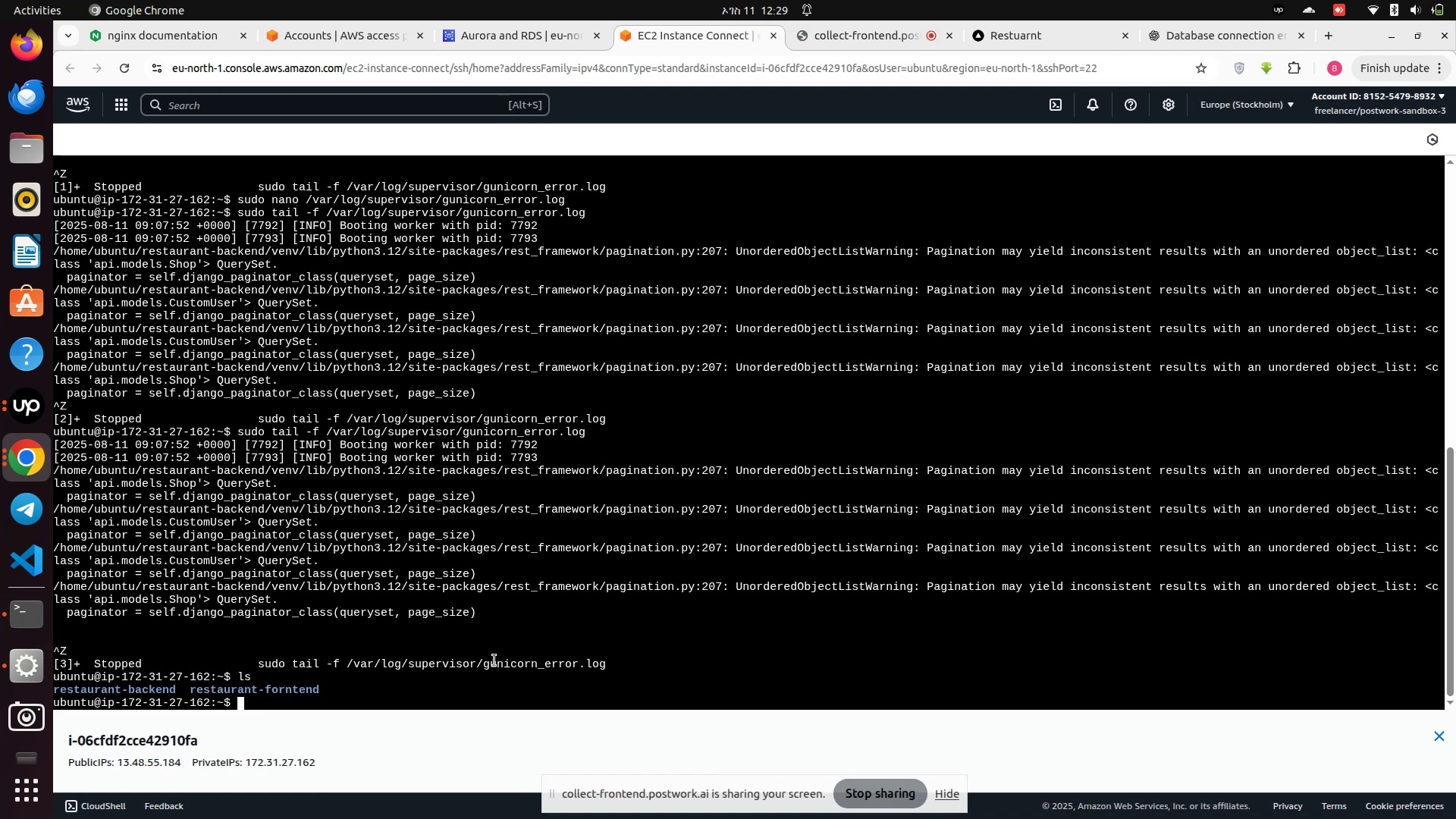 
type(cd res)
key(Tab)
type(b)
key(Tab)
 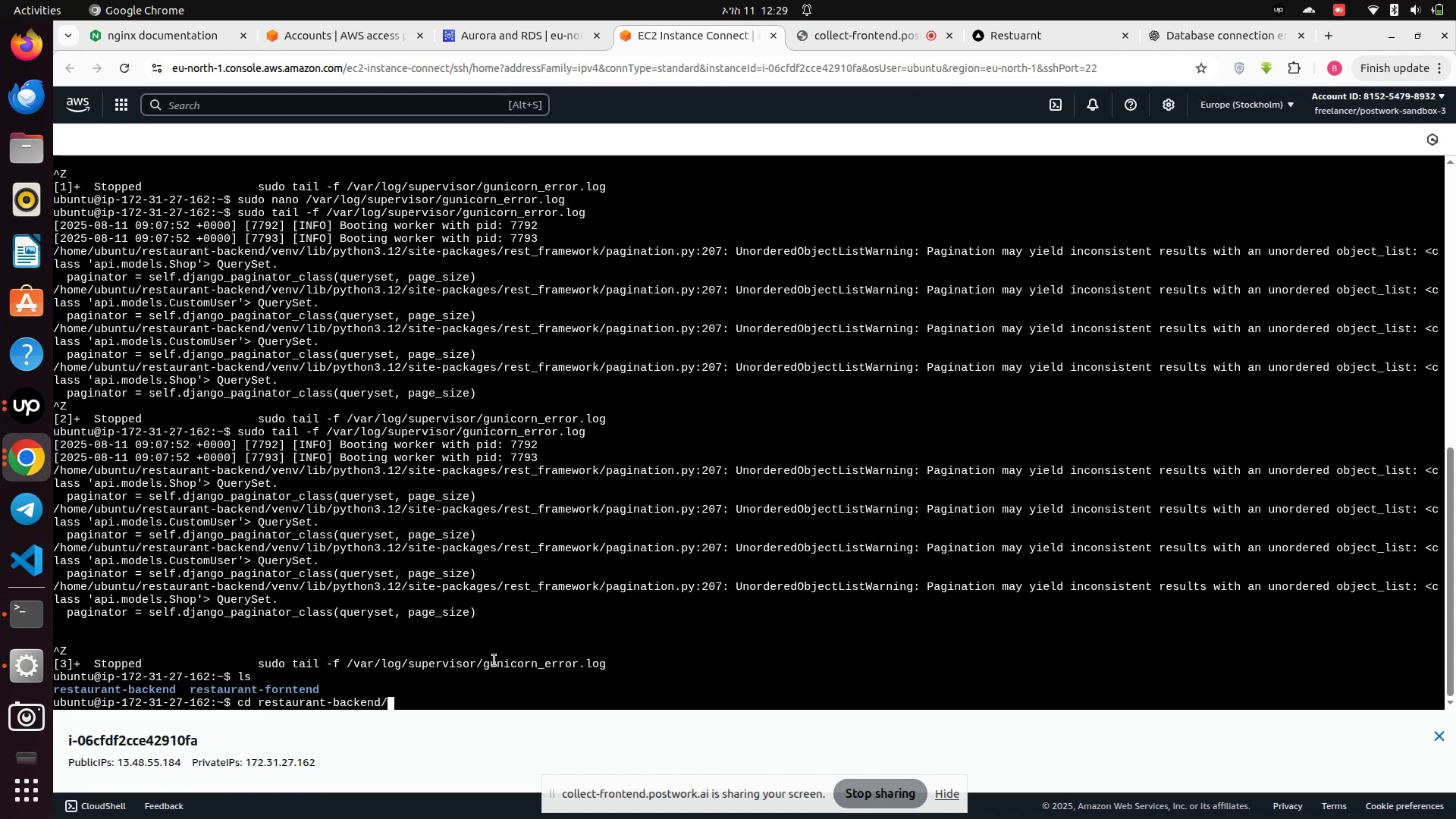 
key(Enter)
 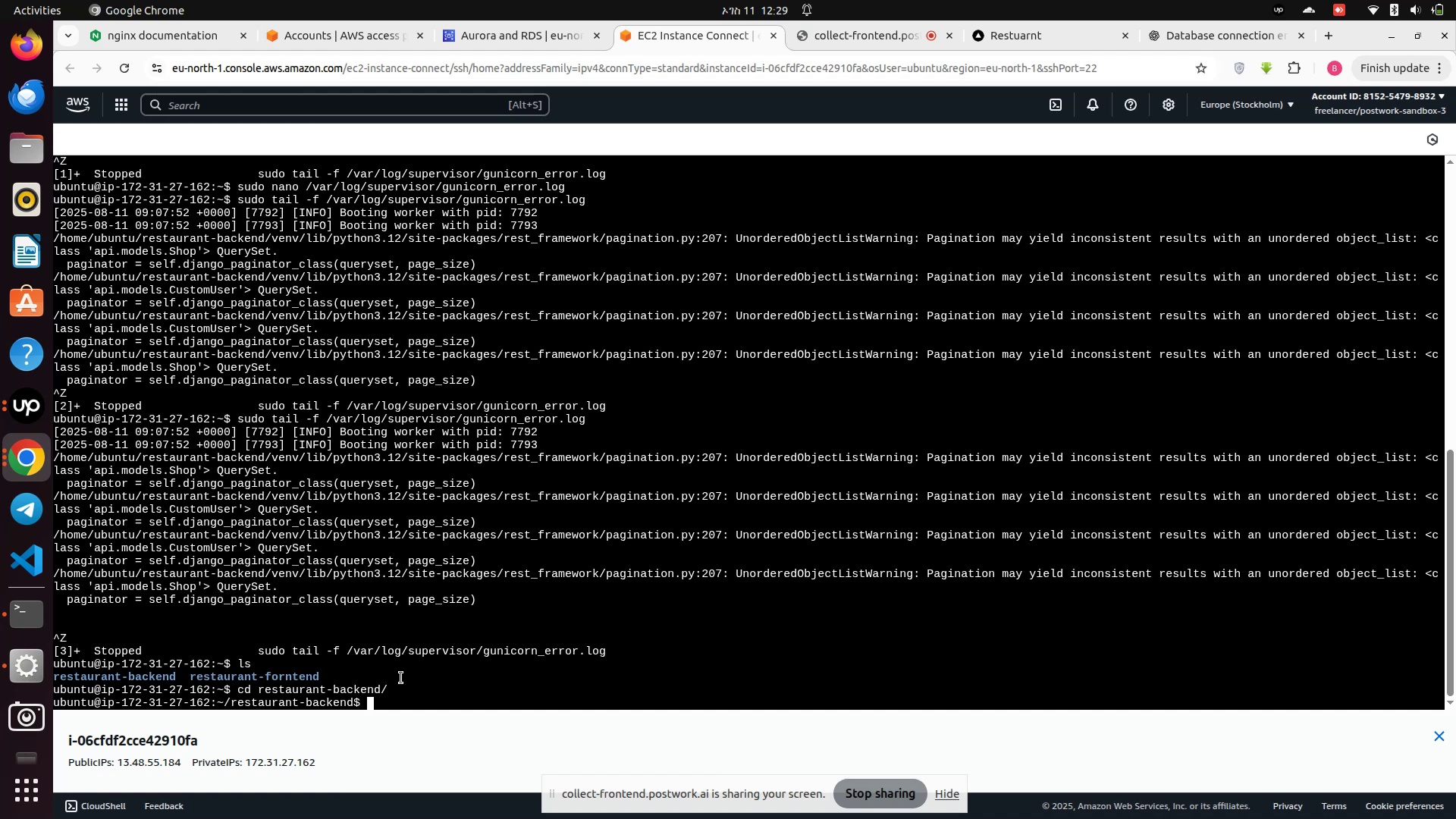 
right_click([410, 700])
 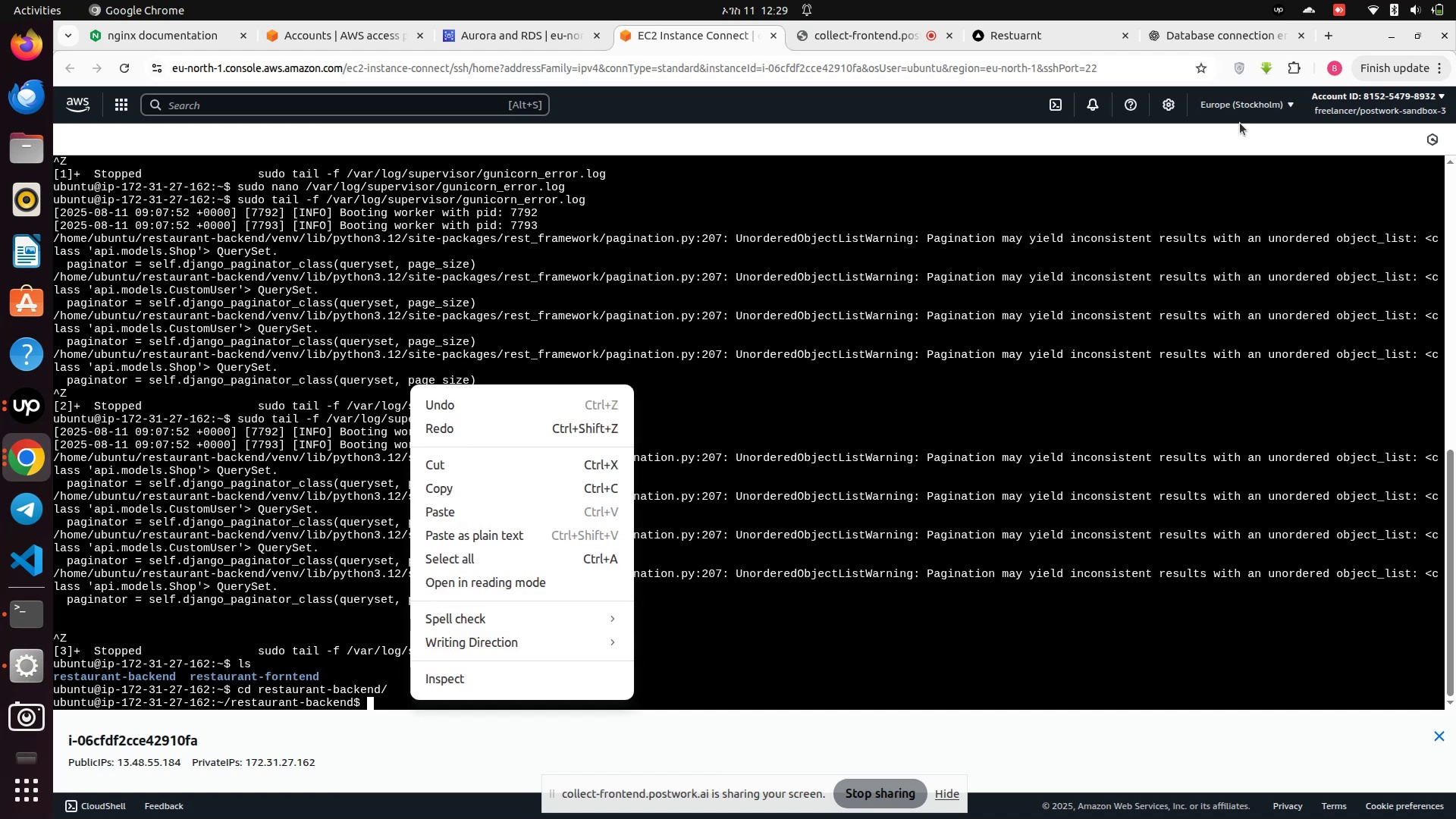 
left_click_drag(start_coordinate=[1348, 36], to_coordinate=[0, 384])
 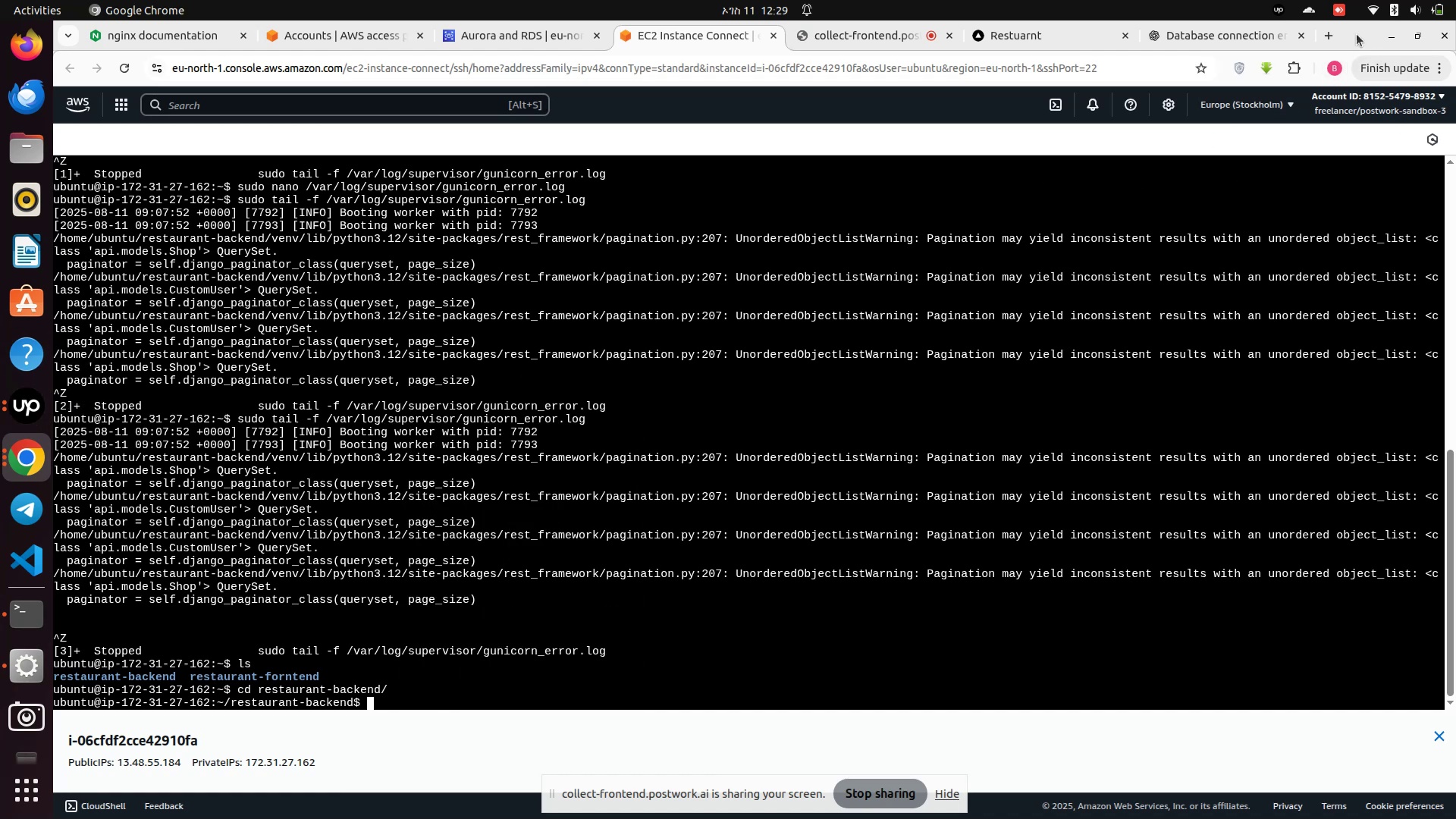 
left_click_drag(start_coordinate=[1361, 36], to_coordinate=[0, 101])
 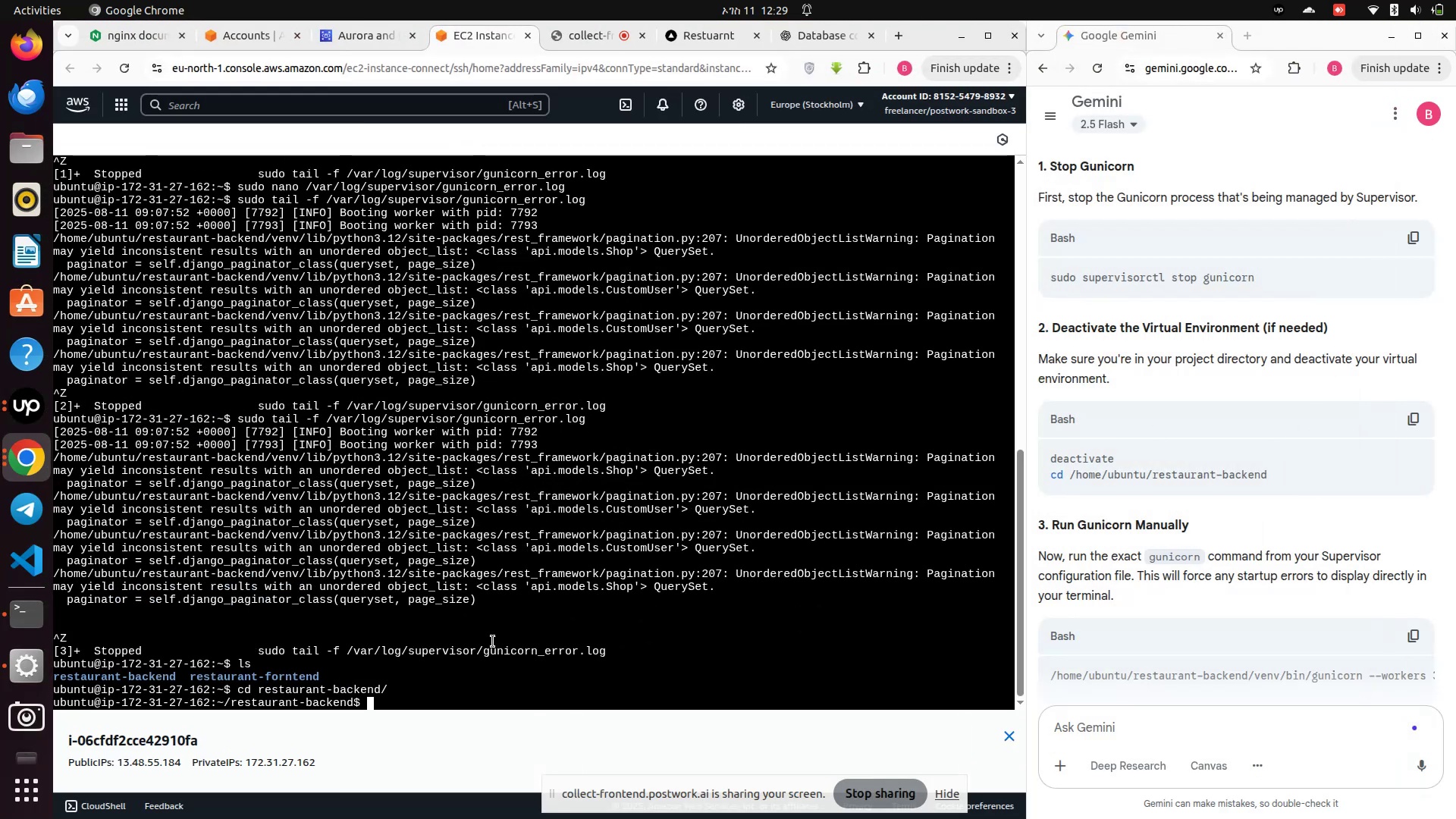 
left_click([381, 692])
 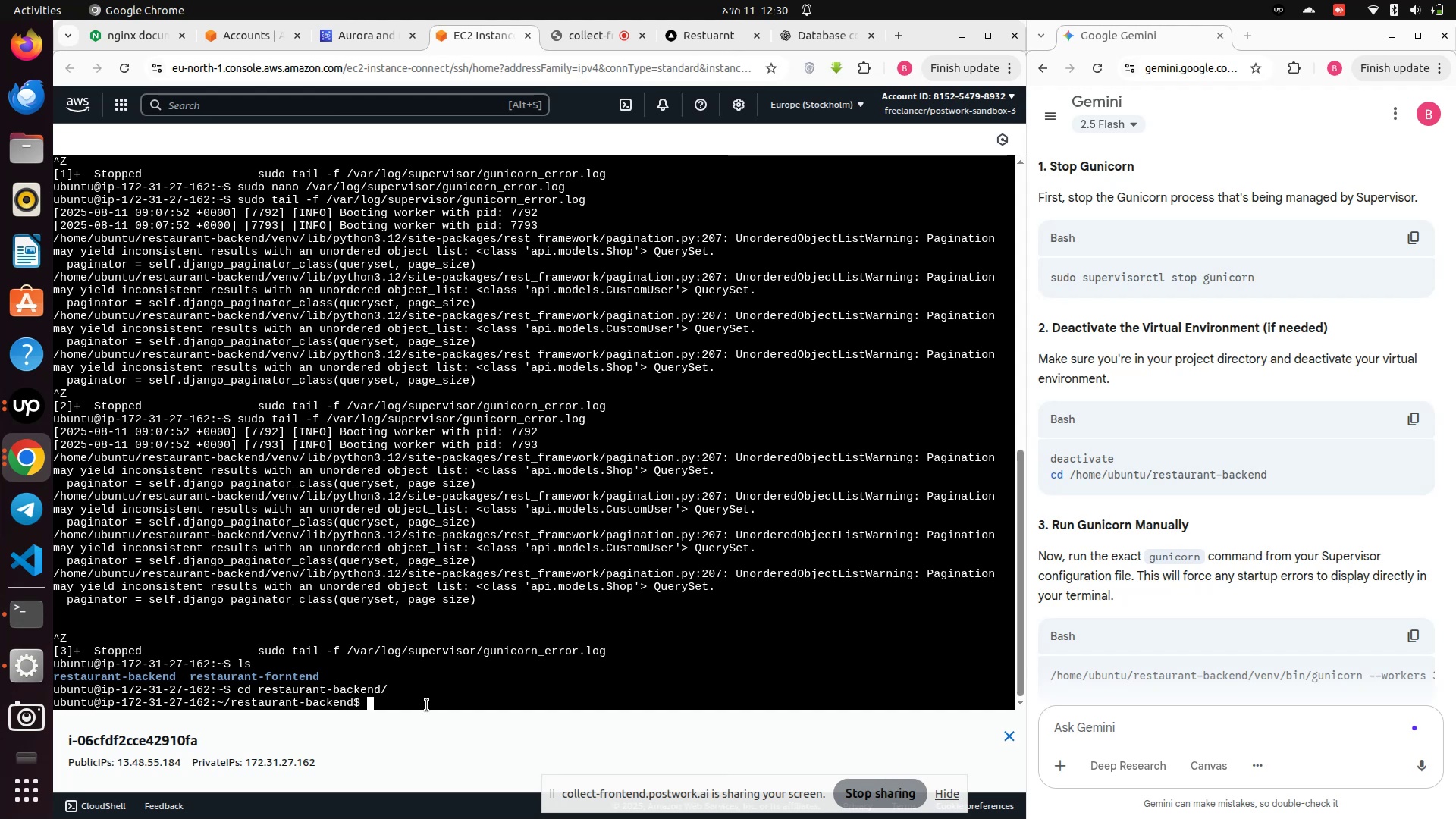 
type(clear)
 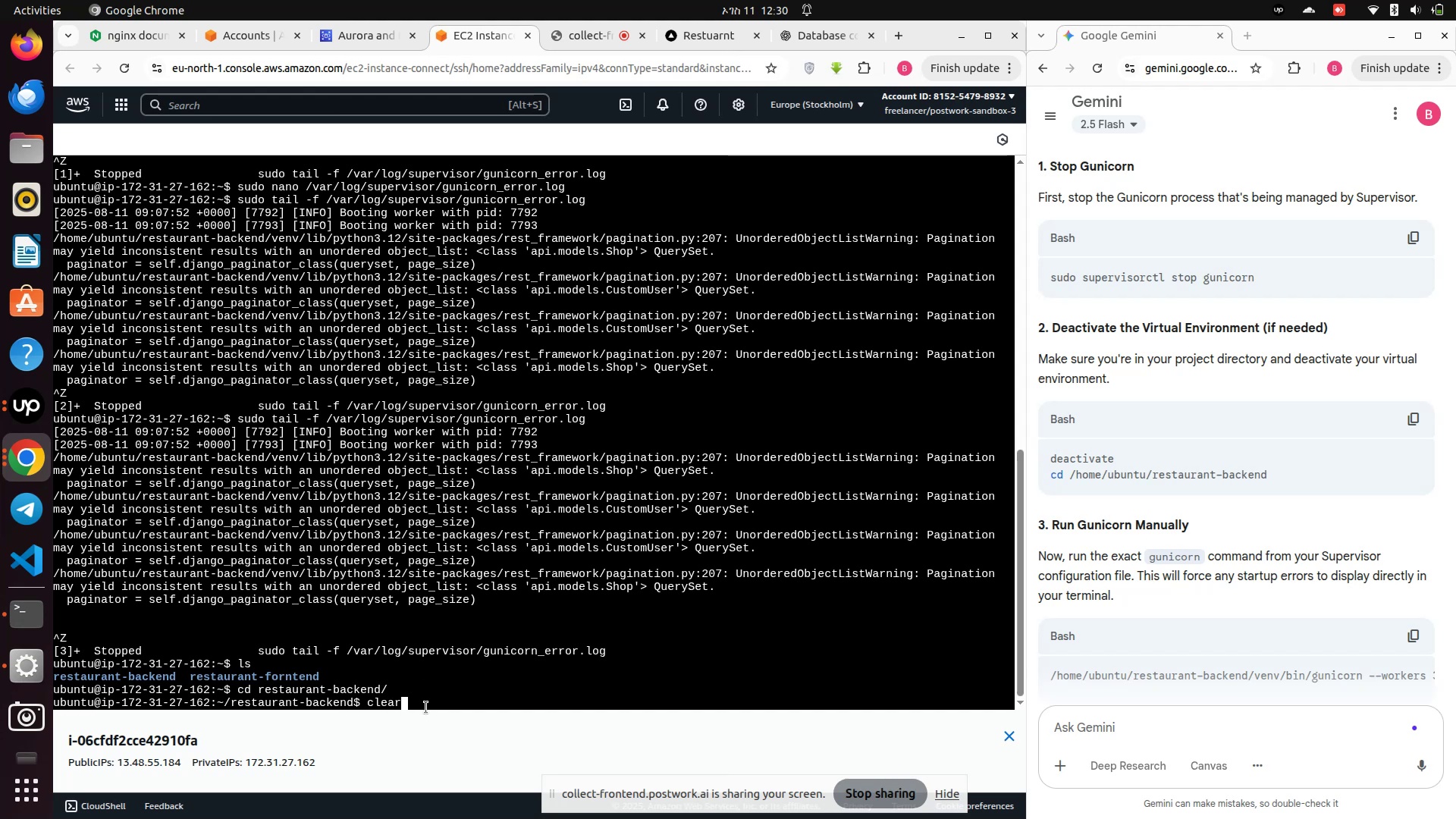 
key(Enter)
 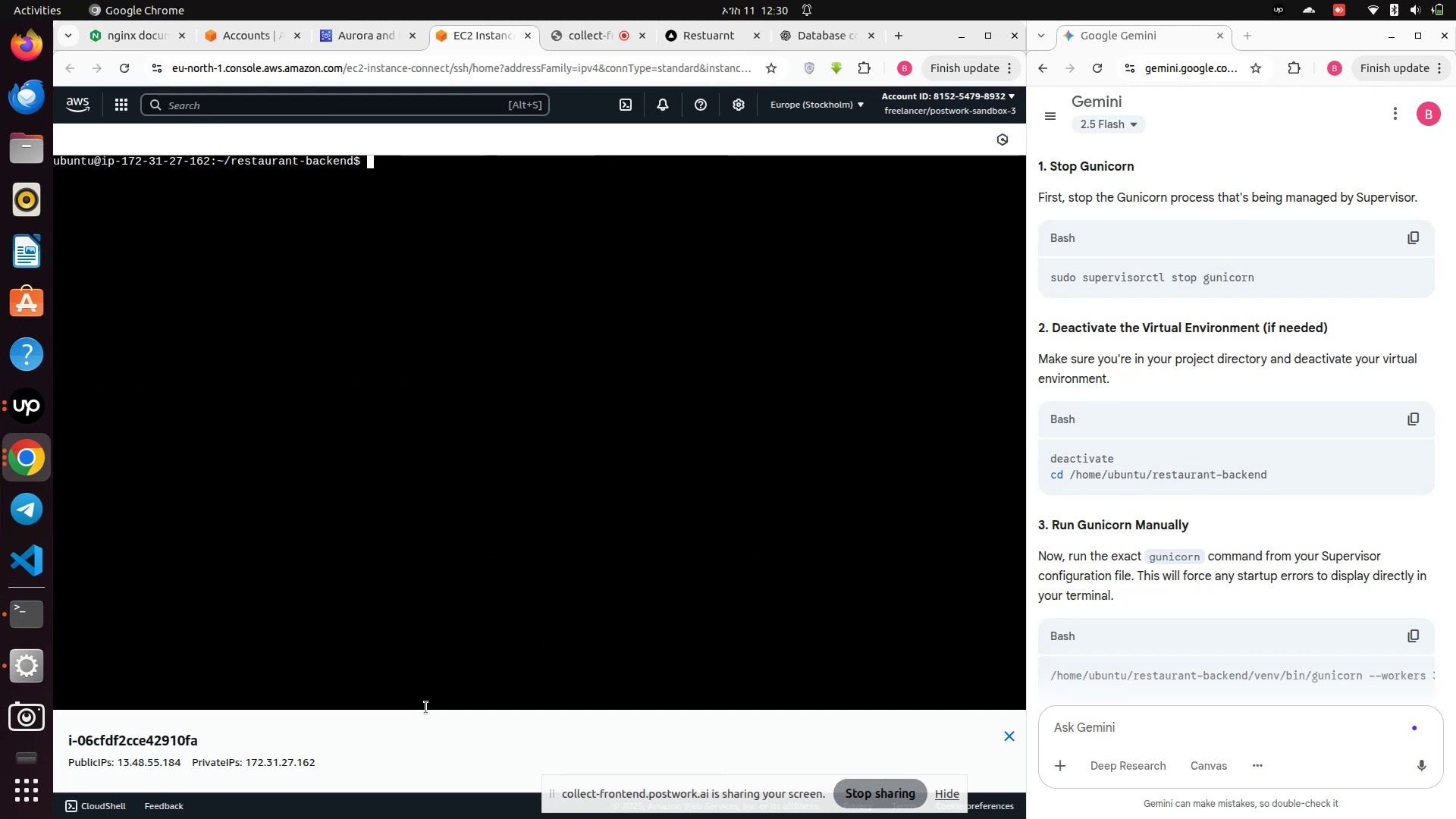 
type(sudo supervisorctl stop gi)
key(Backspace)
type(unicorn)
 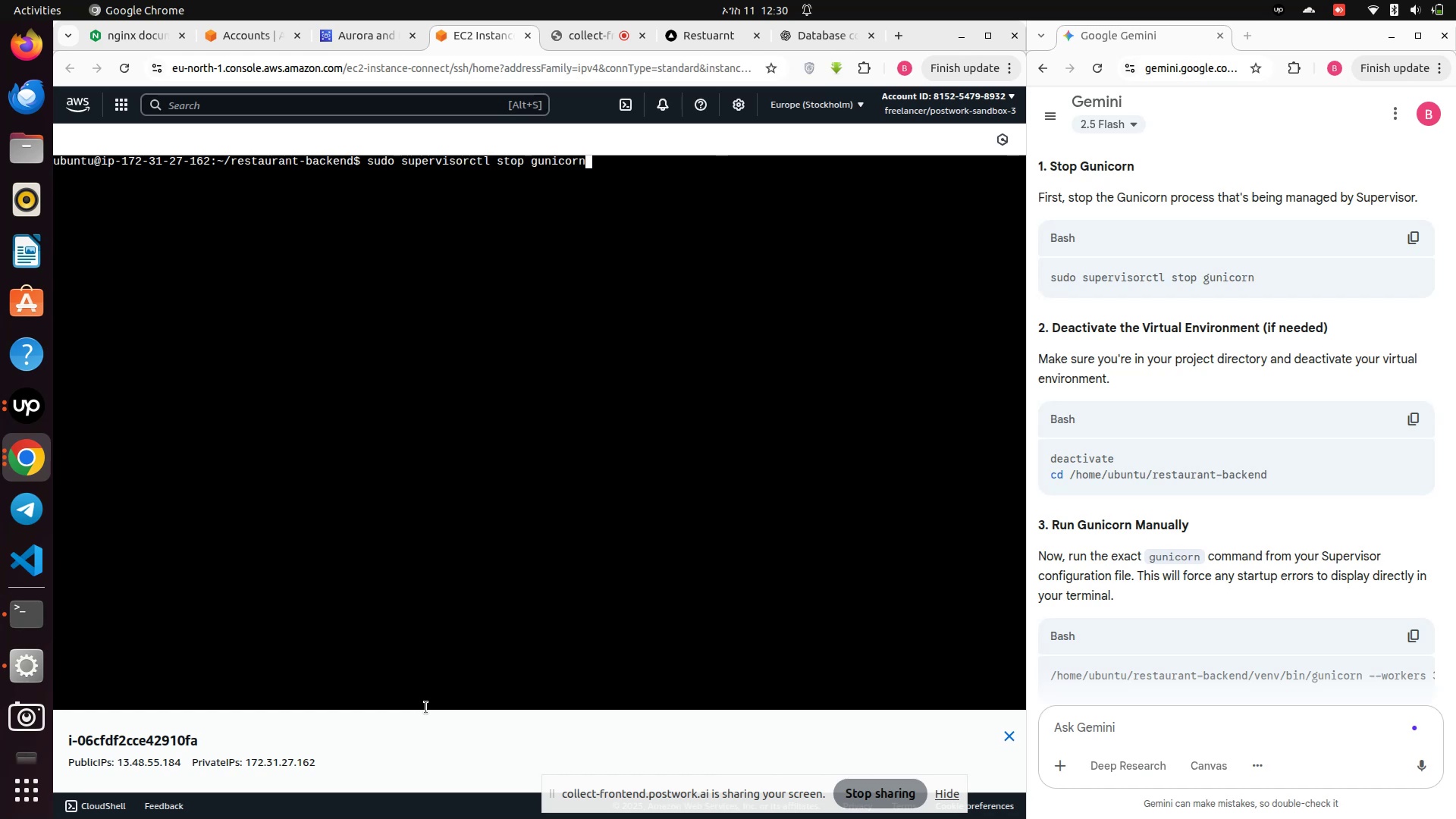 
key(Enter)
 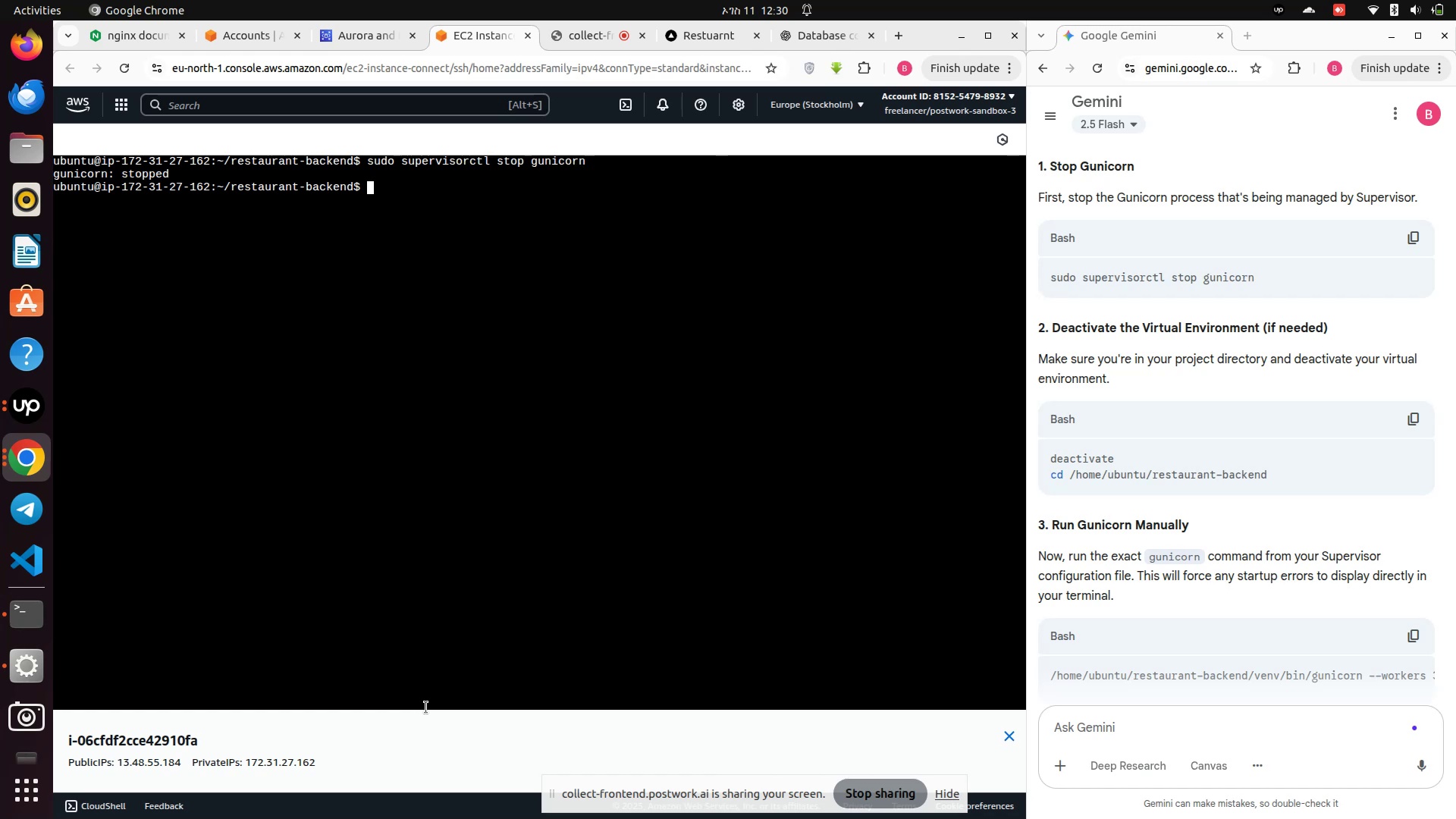 
type(deactivate cd /home/ub)
 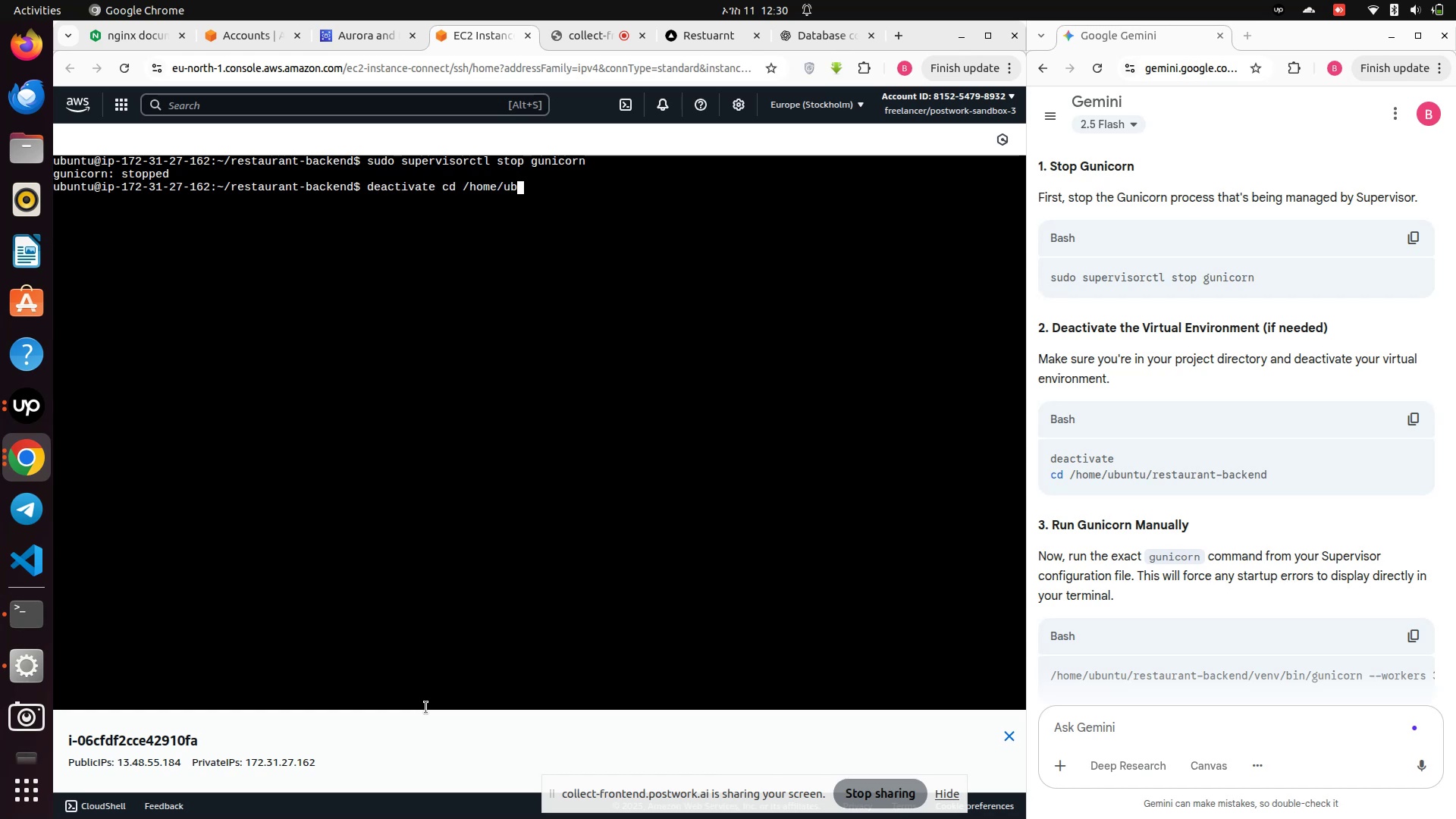 
hold_key(key=Backspace, duration=1.38)
 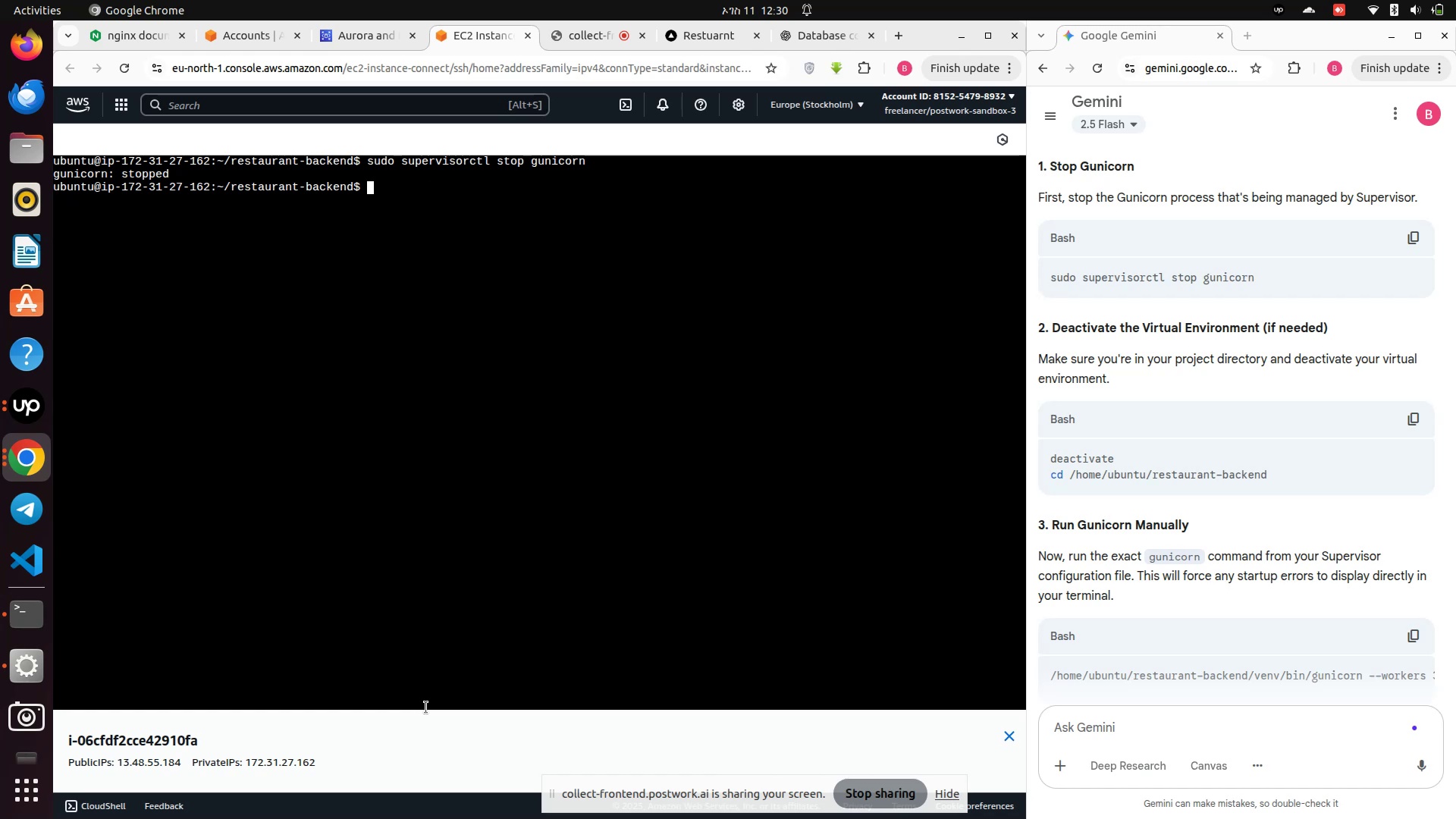 
key(Backspace)
type(deactivate)
 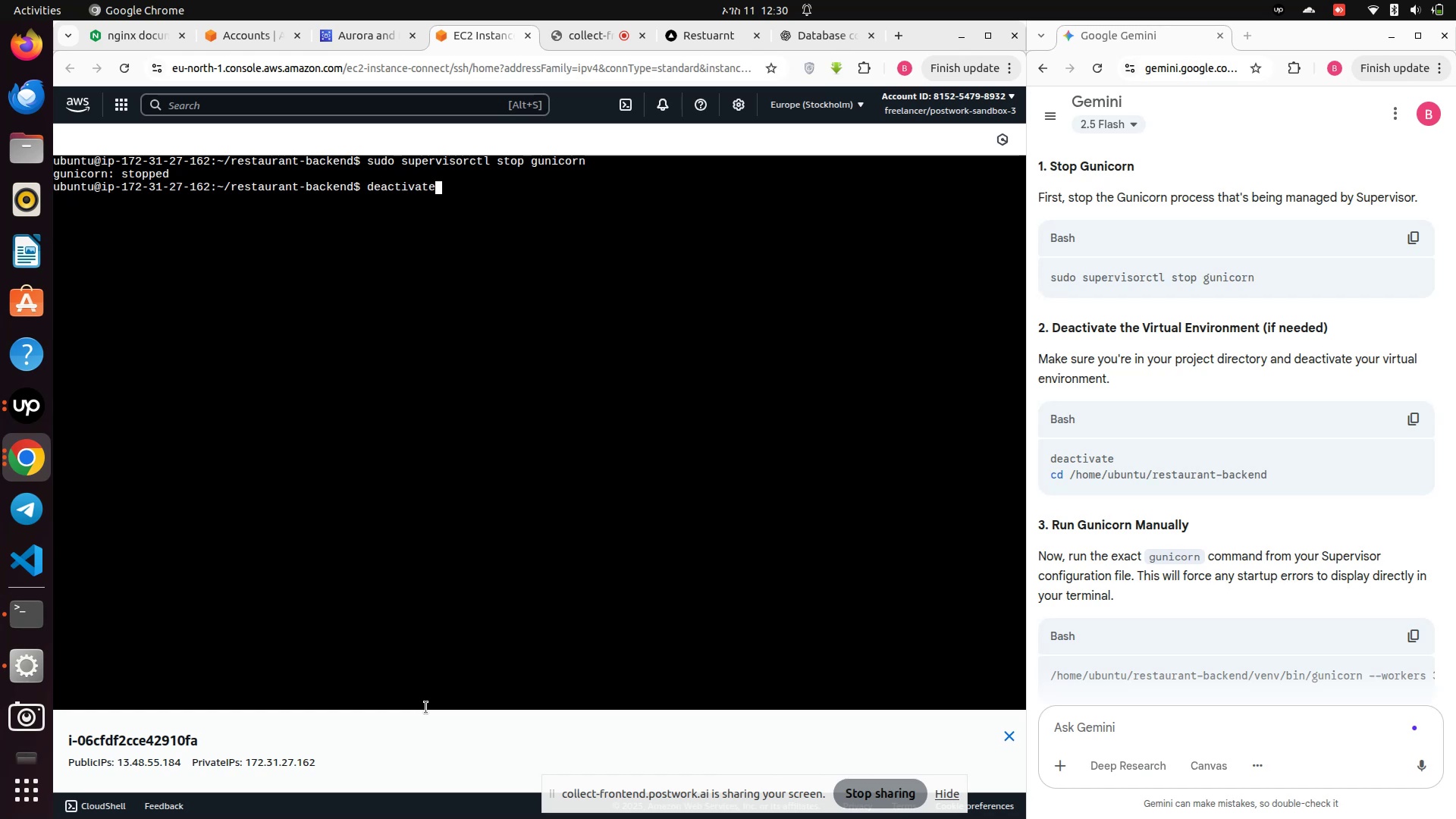 
key(Enter)
 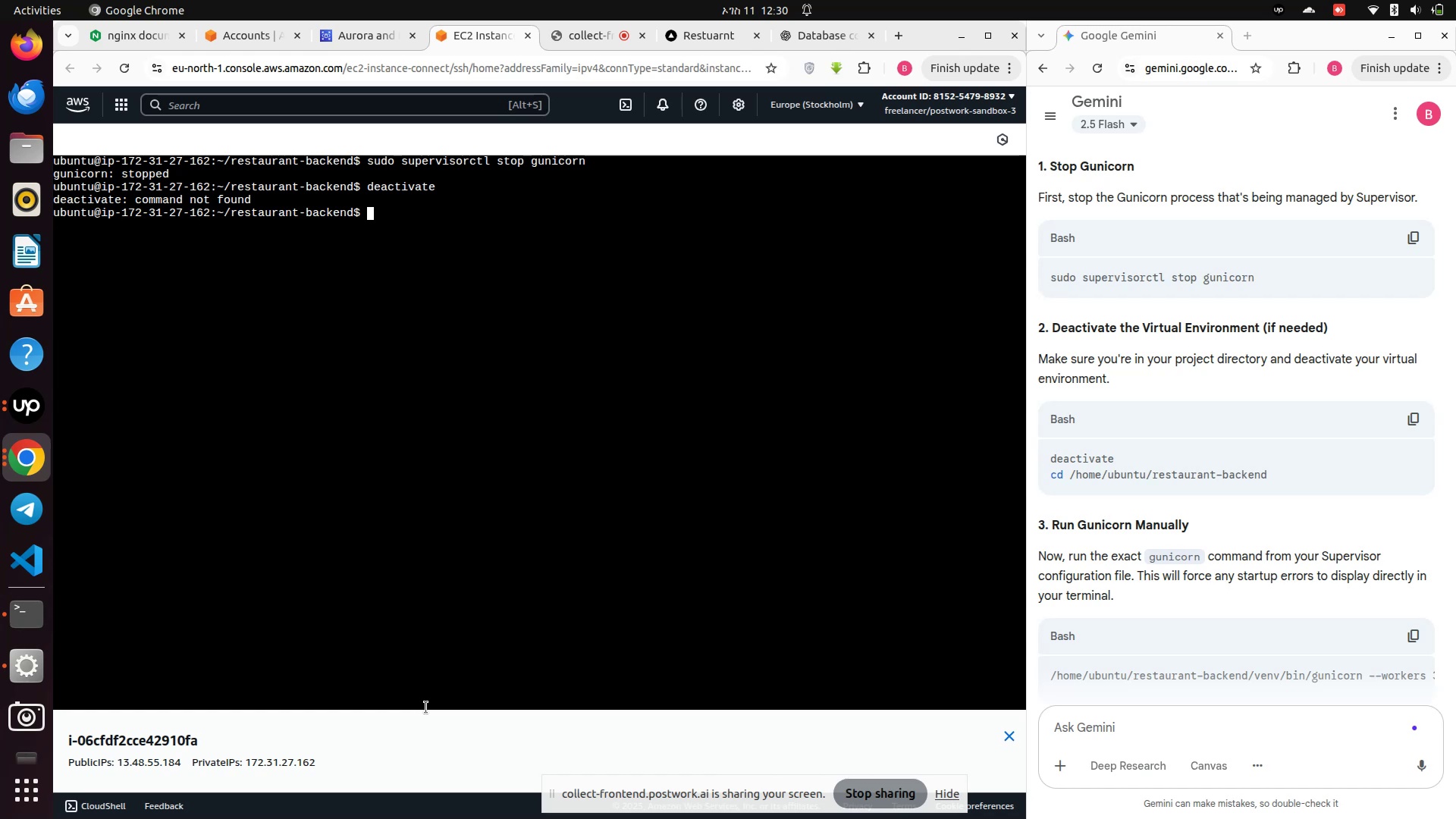 
wait(6.94)
 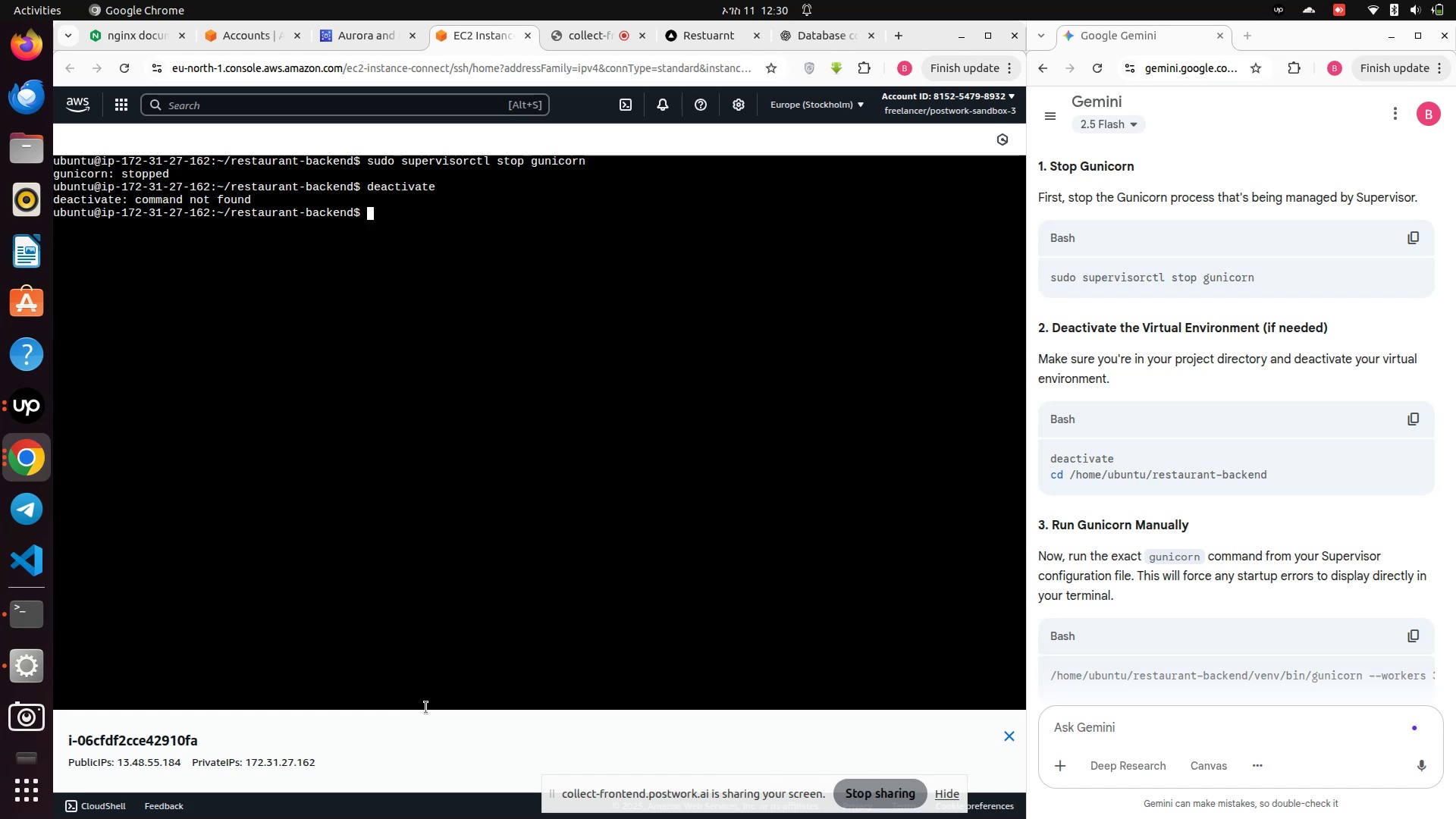 
scroll: coordinate [1273, 679], scroll_direction: down, amount: 2.0
 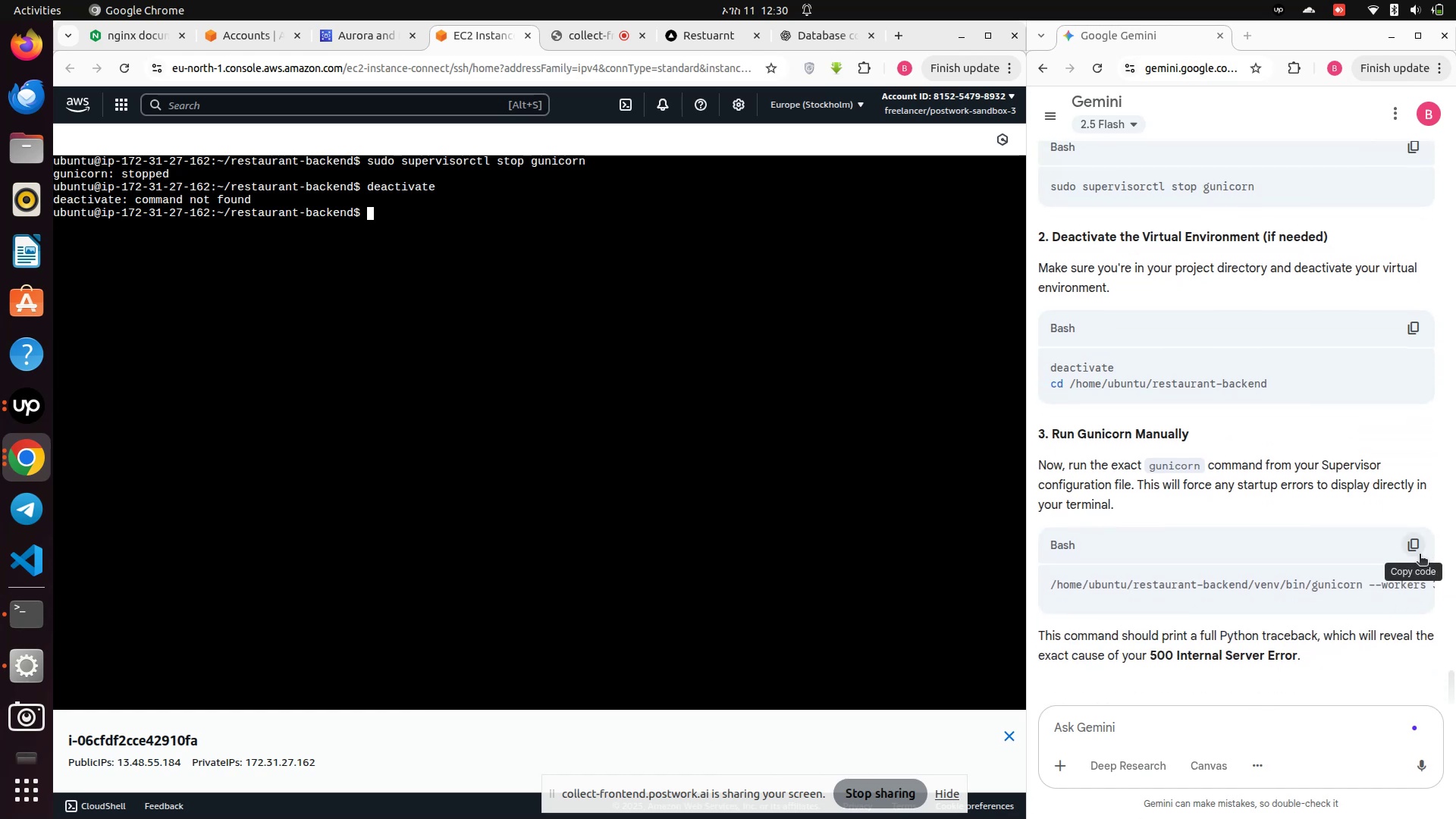 
left_click([1420, 551])
 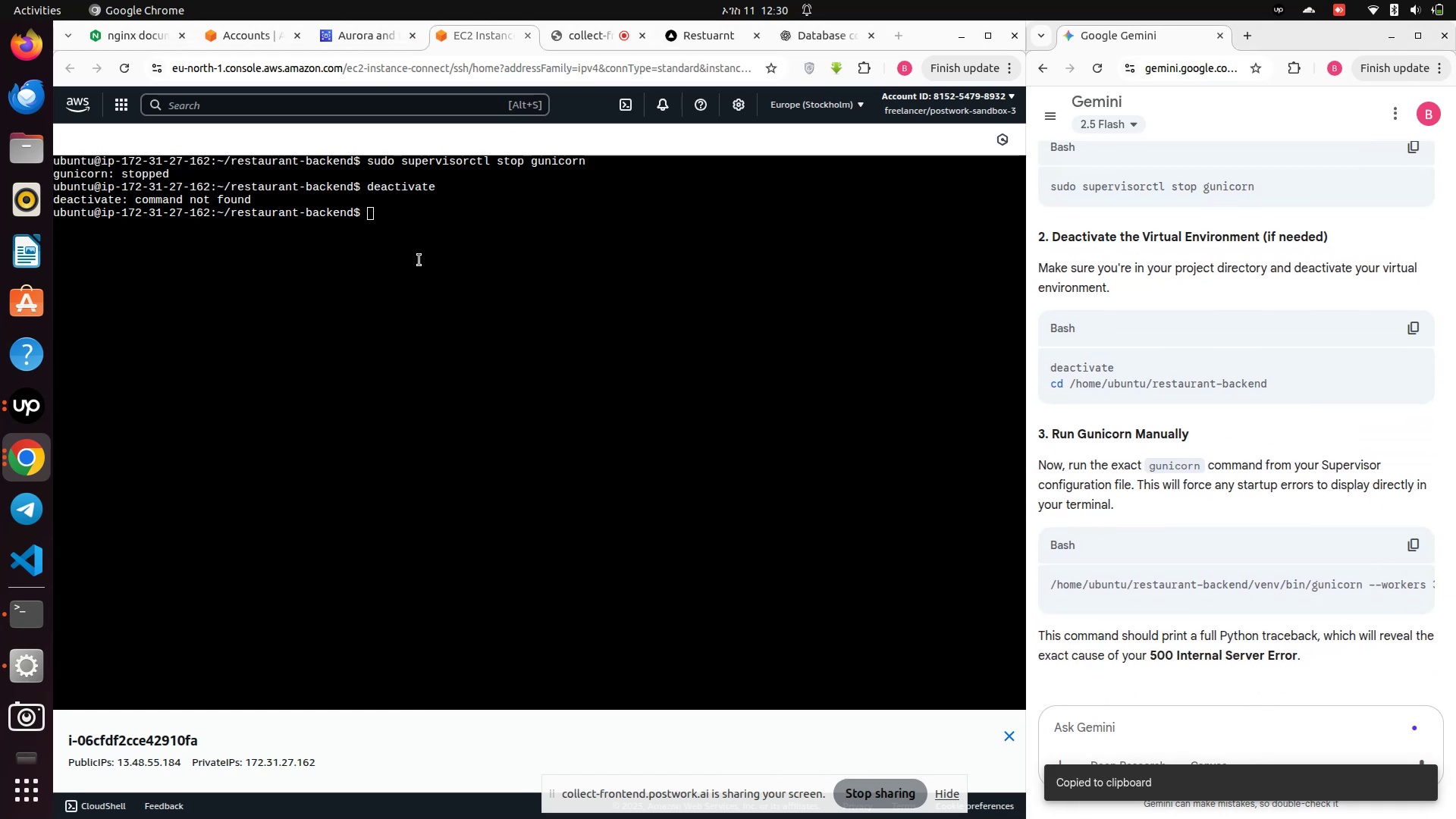 
right_click([428, 246])
 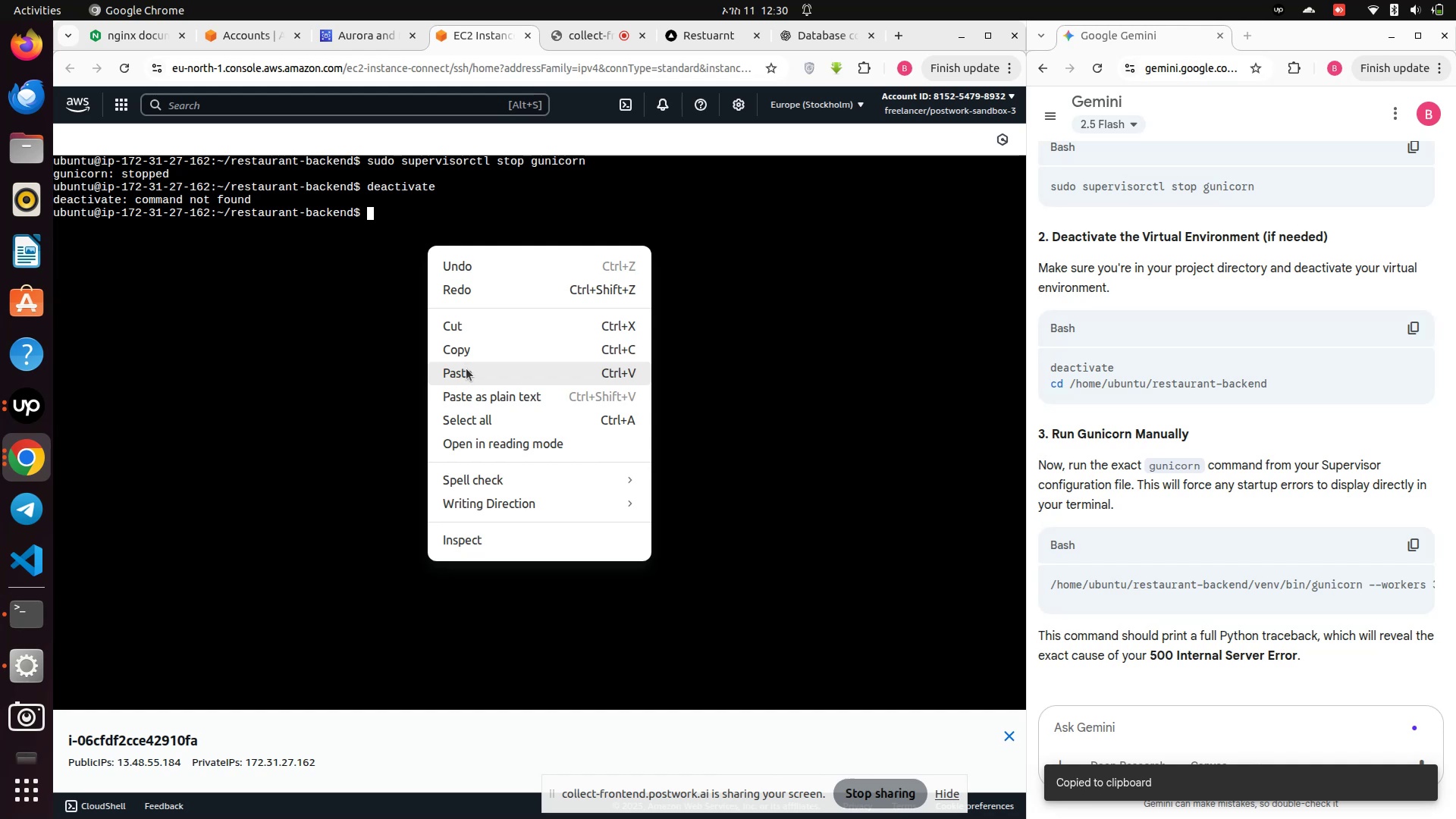 
left_click([466, 372])
 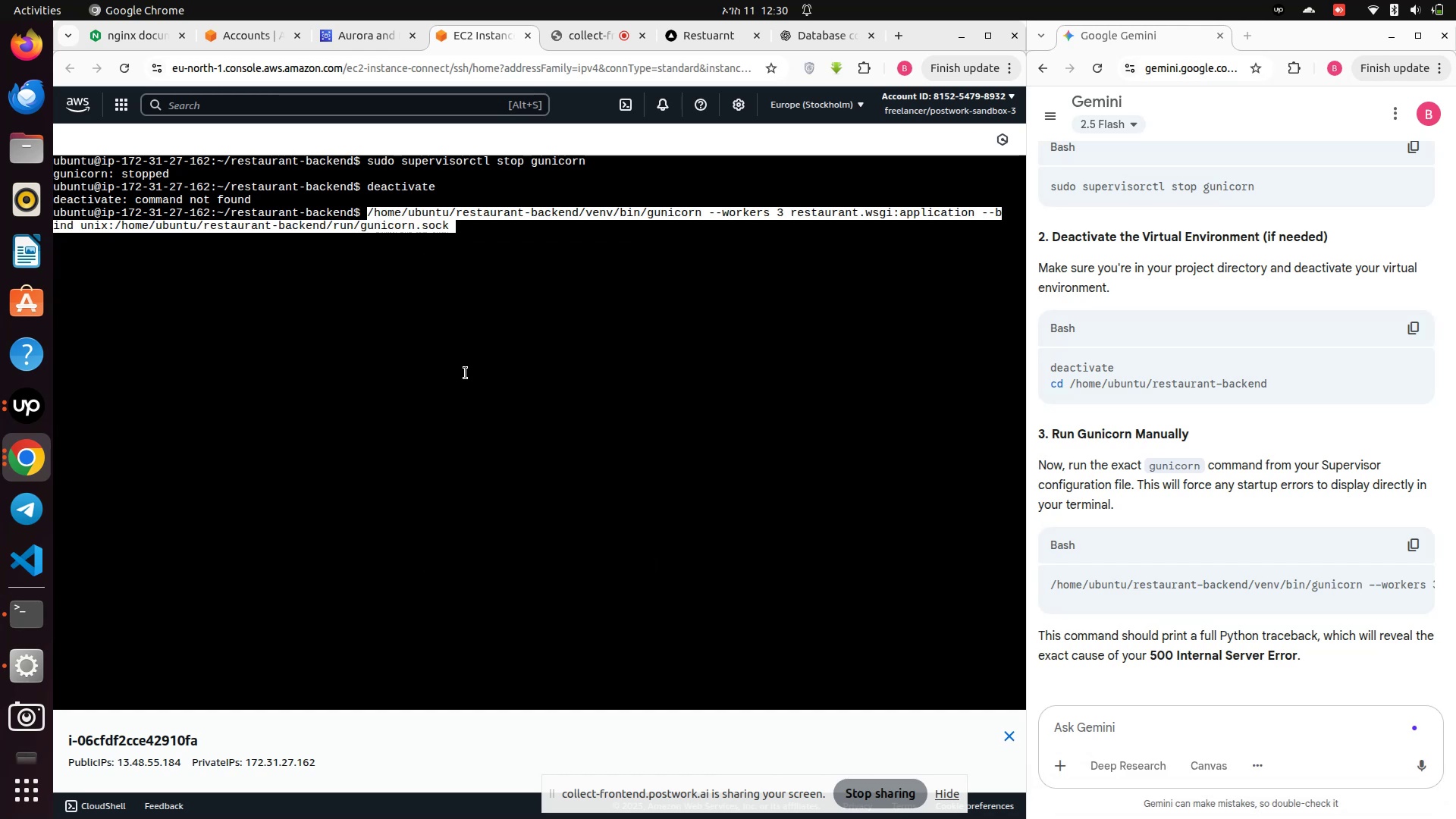 
key(Enter)
 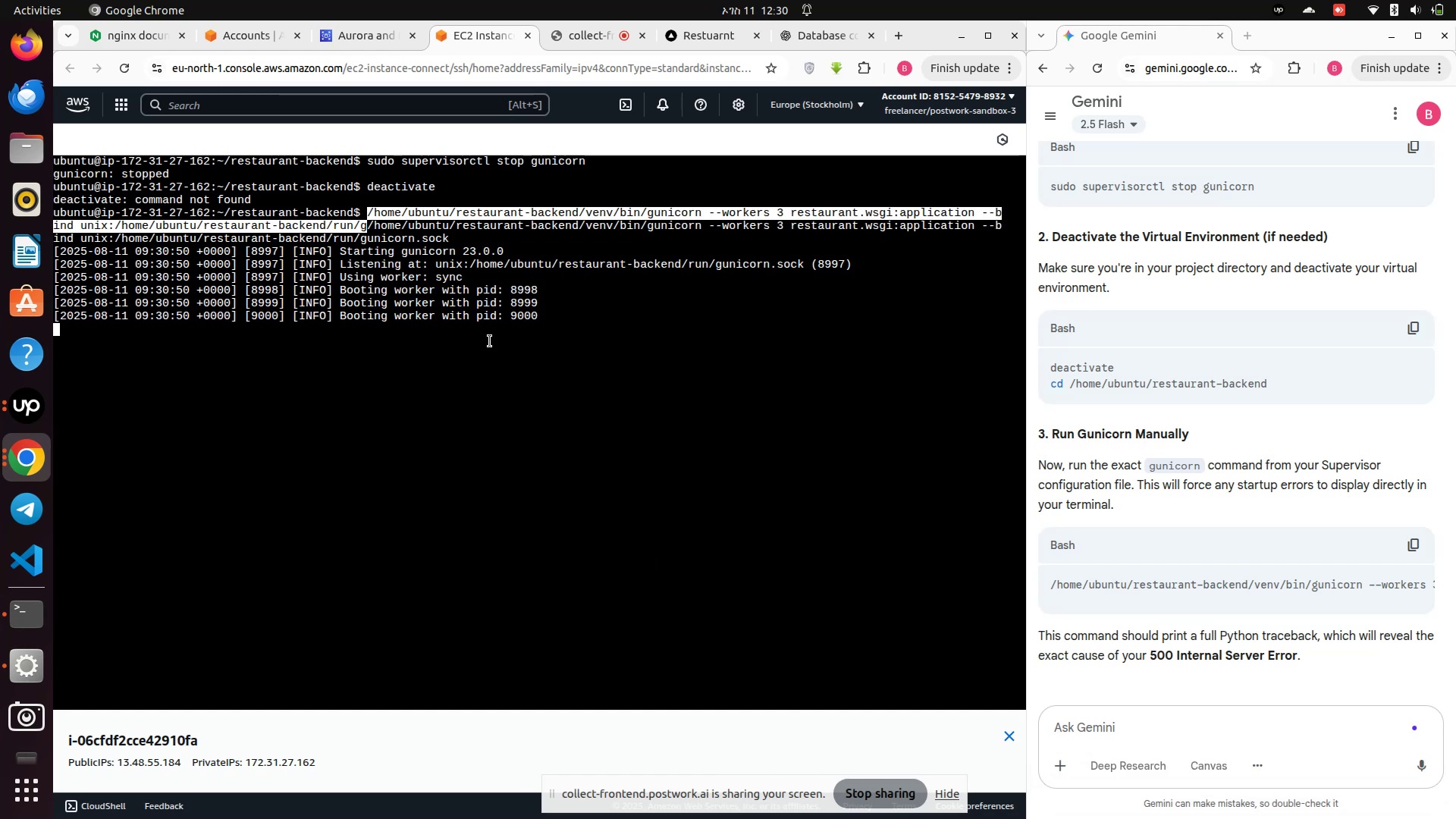 
wait(5.9)
 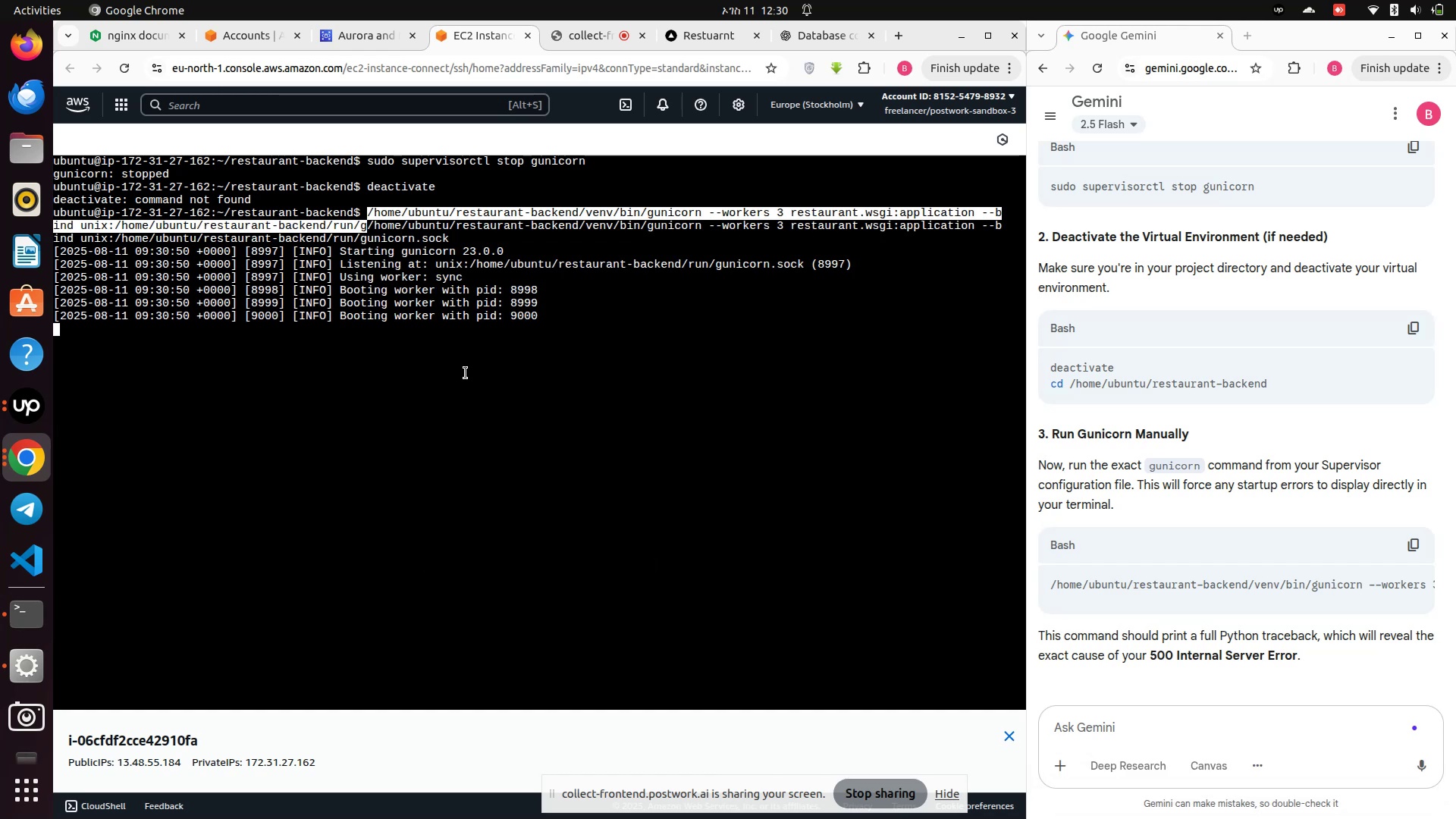 
left_click([710, 36])
 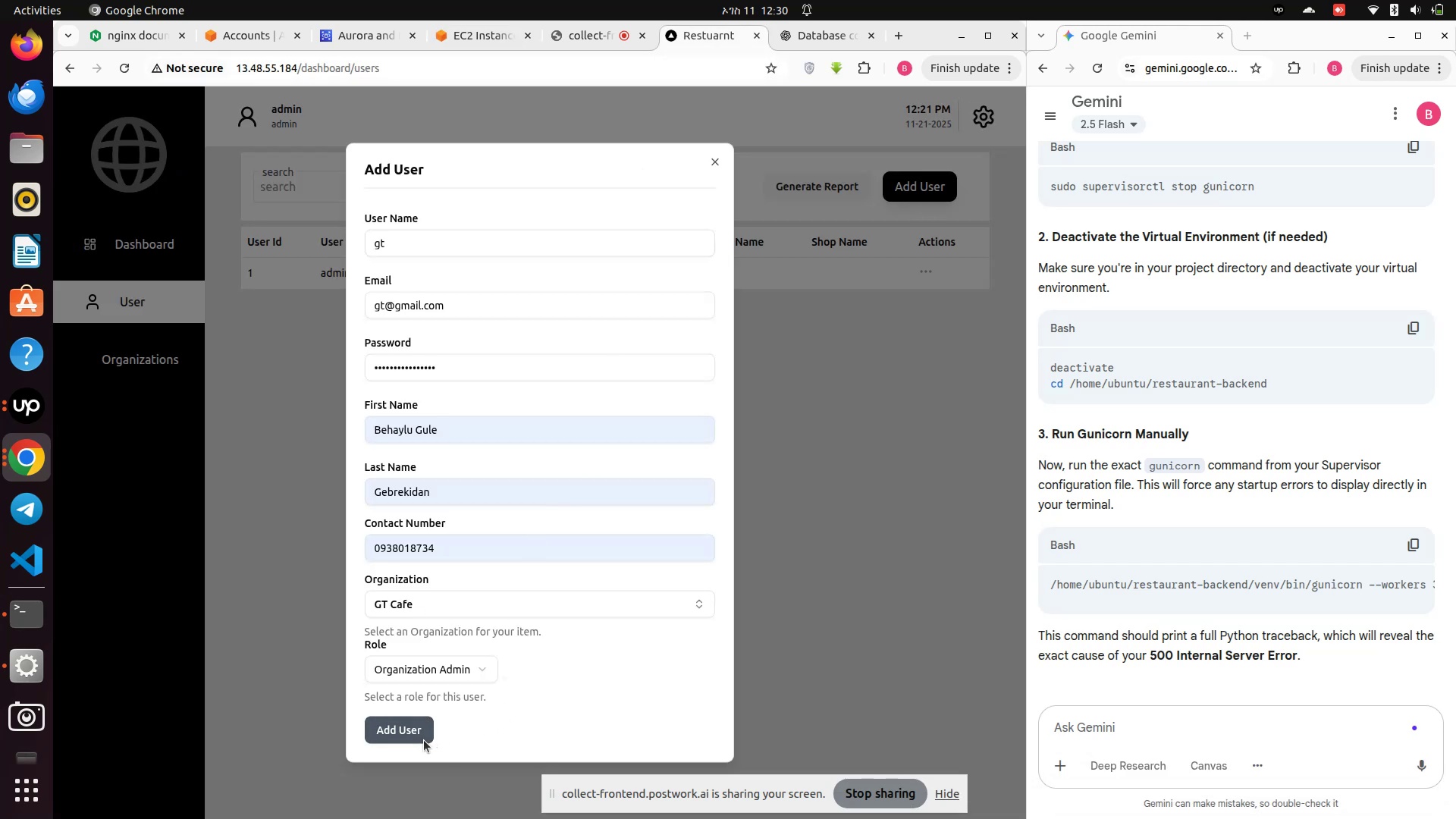 
left_click([416, 736])
 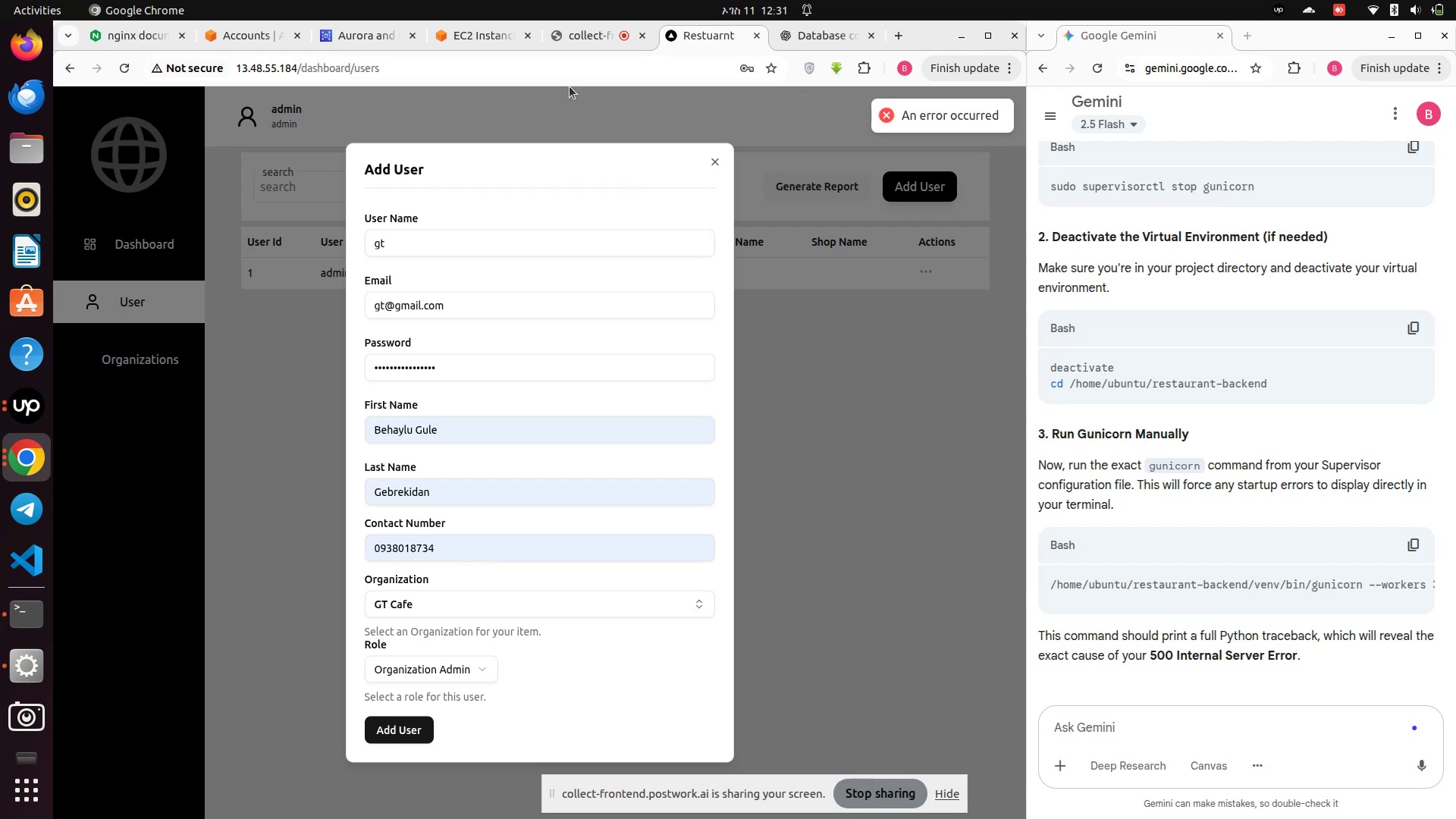 
left_click([479, 42])
 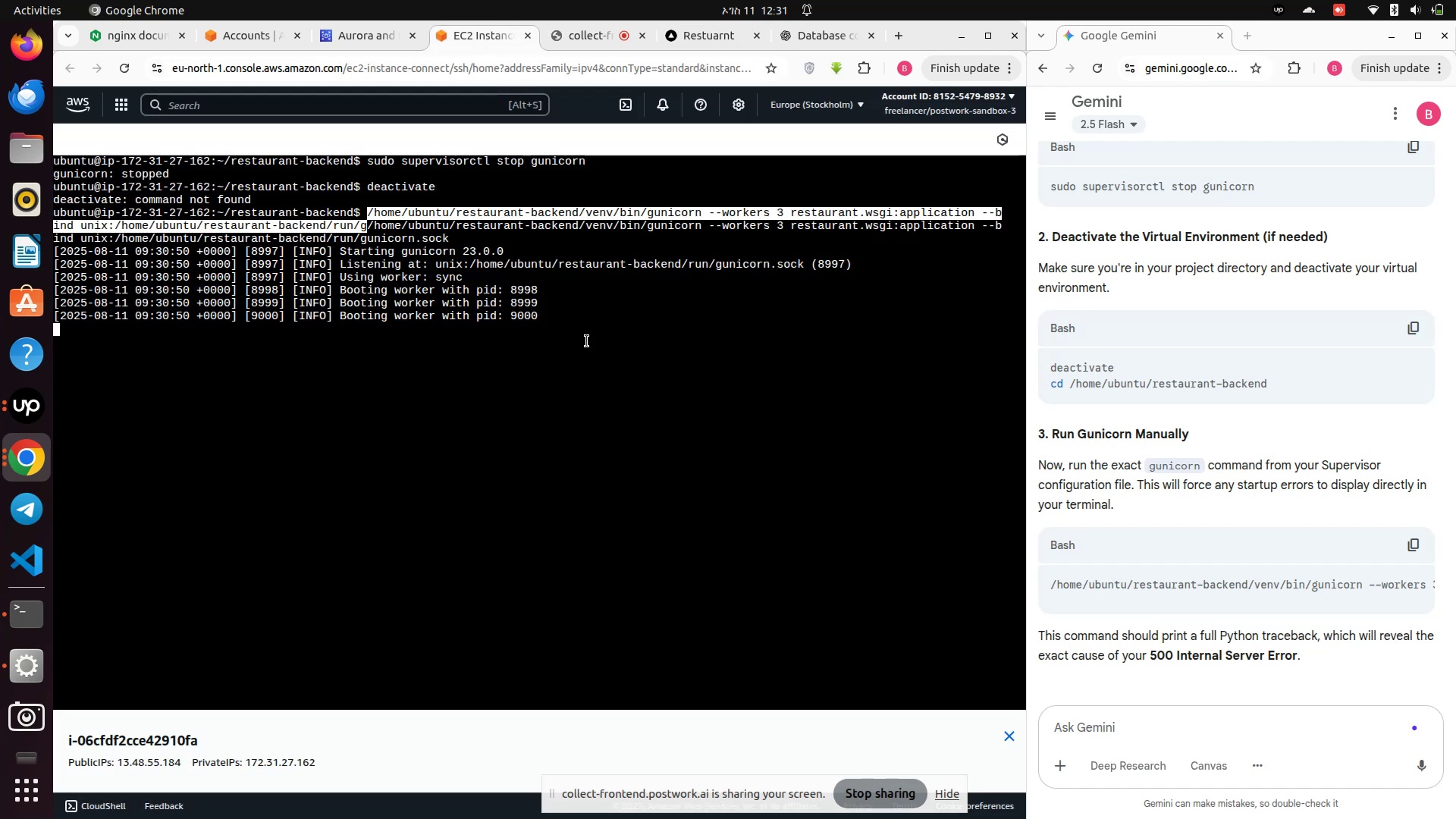 
wait(6.41)
 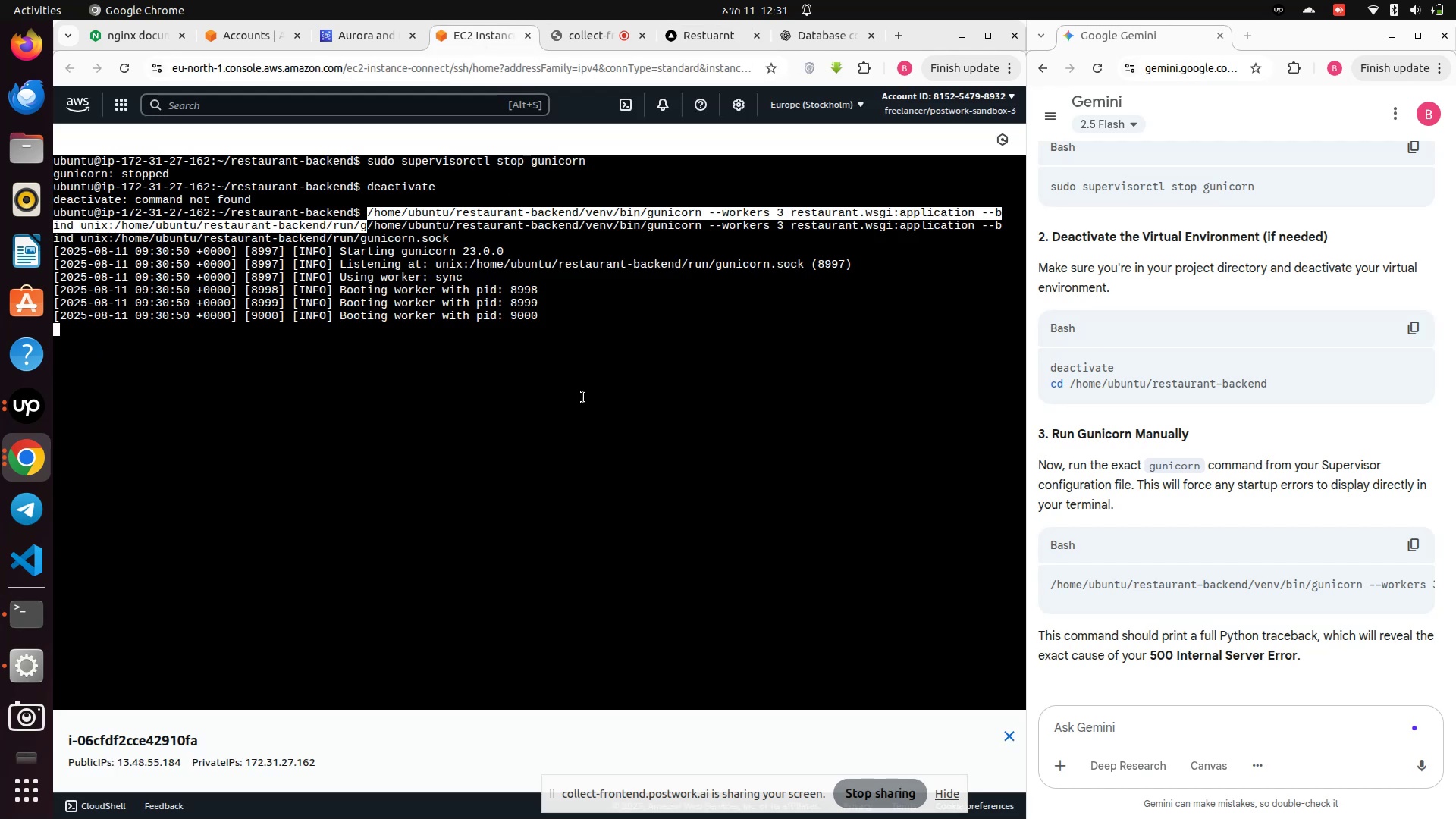 
scroll: coordinate [1168, 585], scroll_direction: down, amount: 4.0
 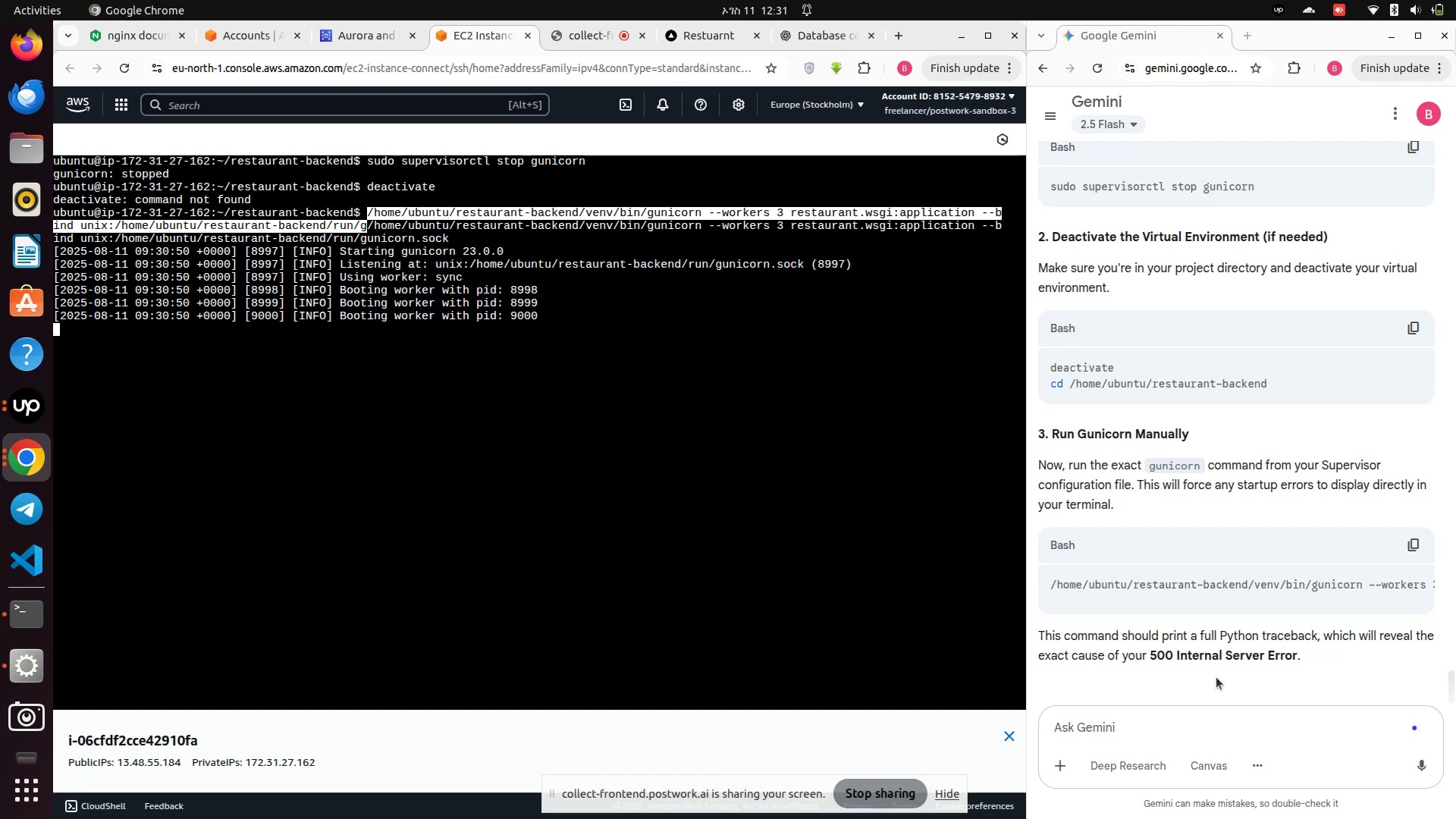 
wait(8.53)
 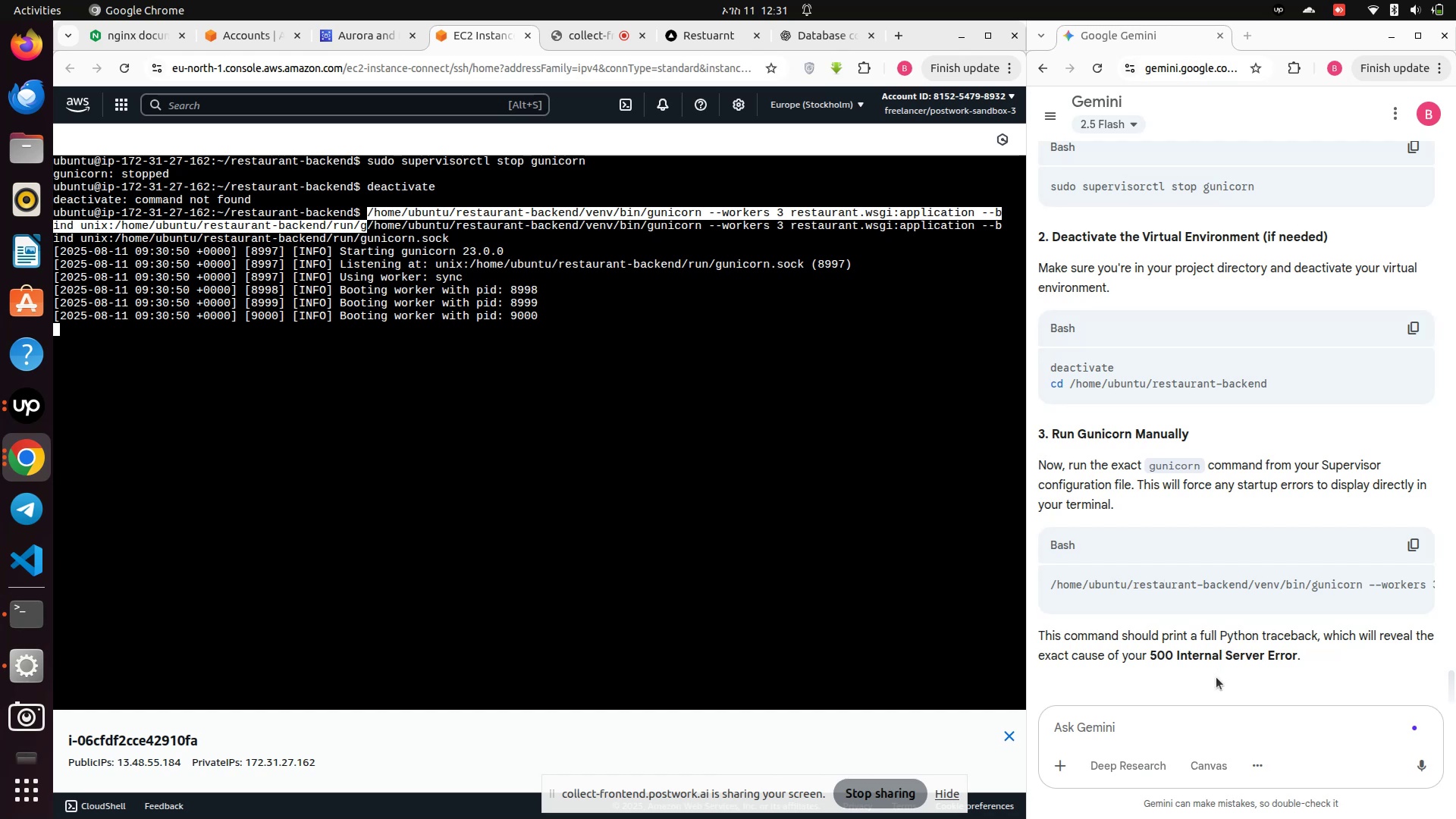 
left_click_drag(start_coordinate=[1146, 611], to_coordinate=[1455, 623])
 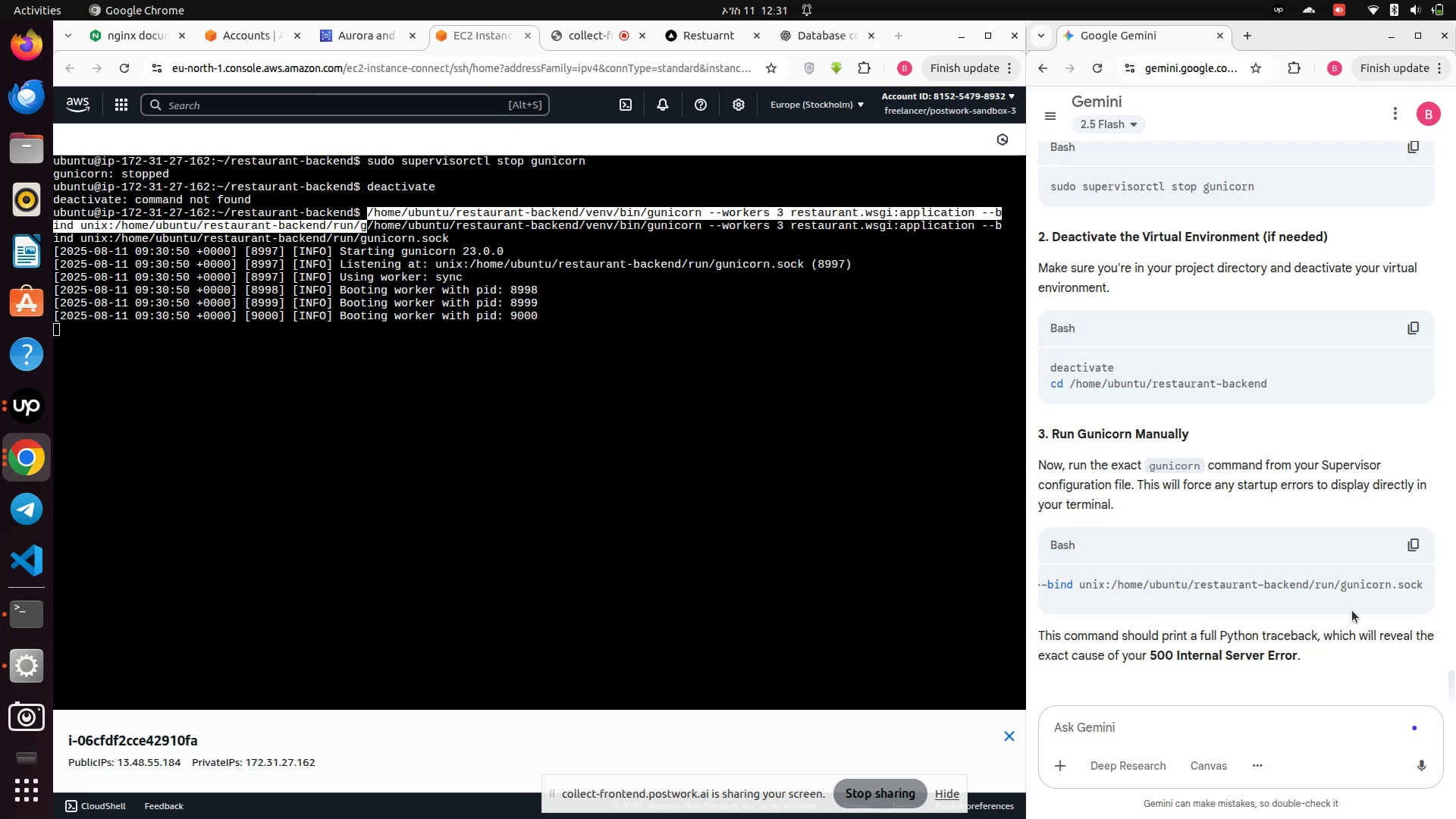 
left_click([692, 453])
 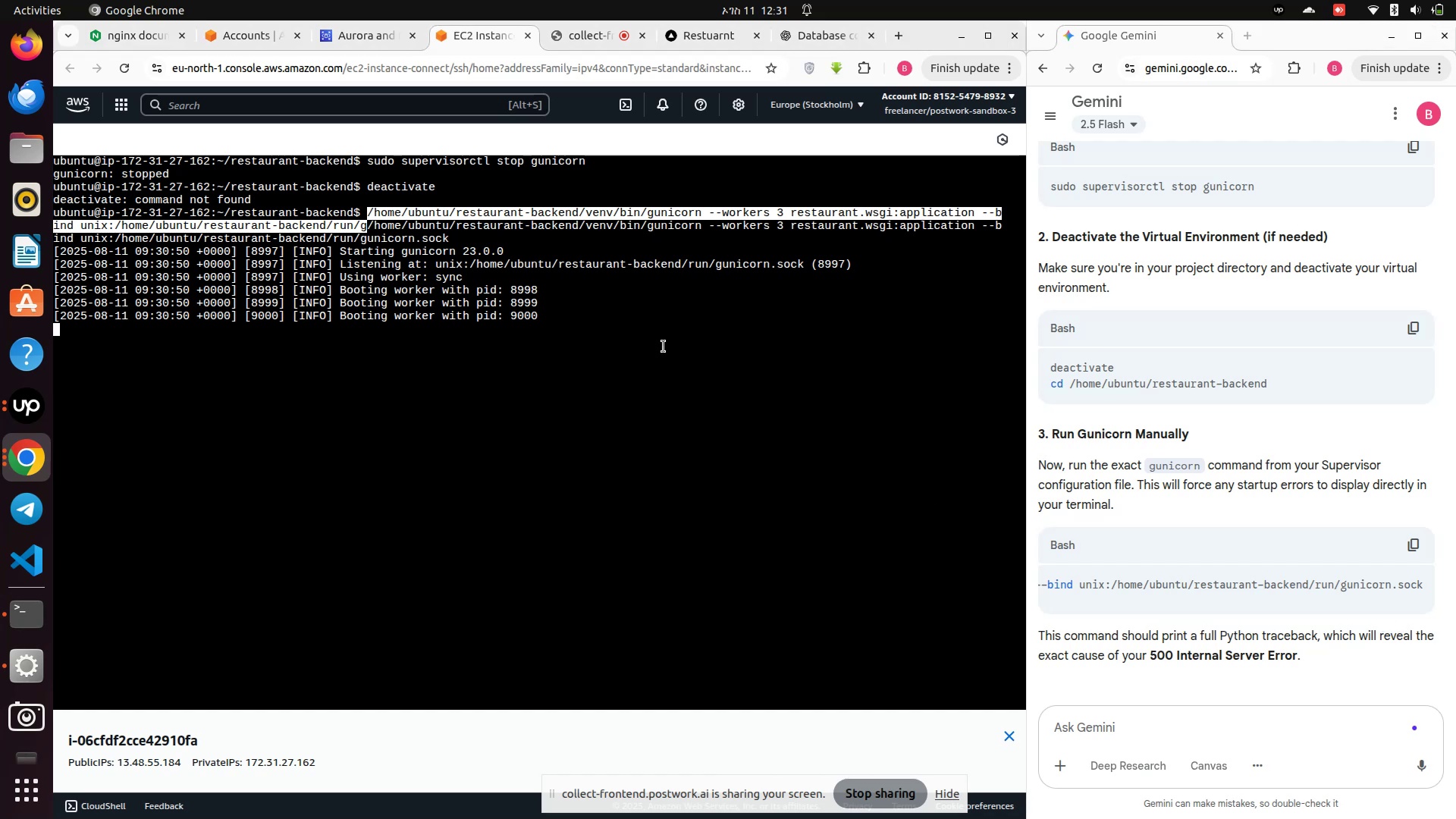 
left_click([654, 340])
 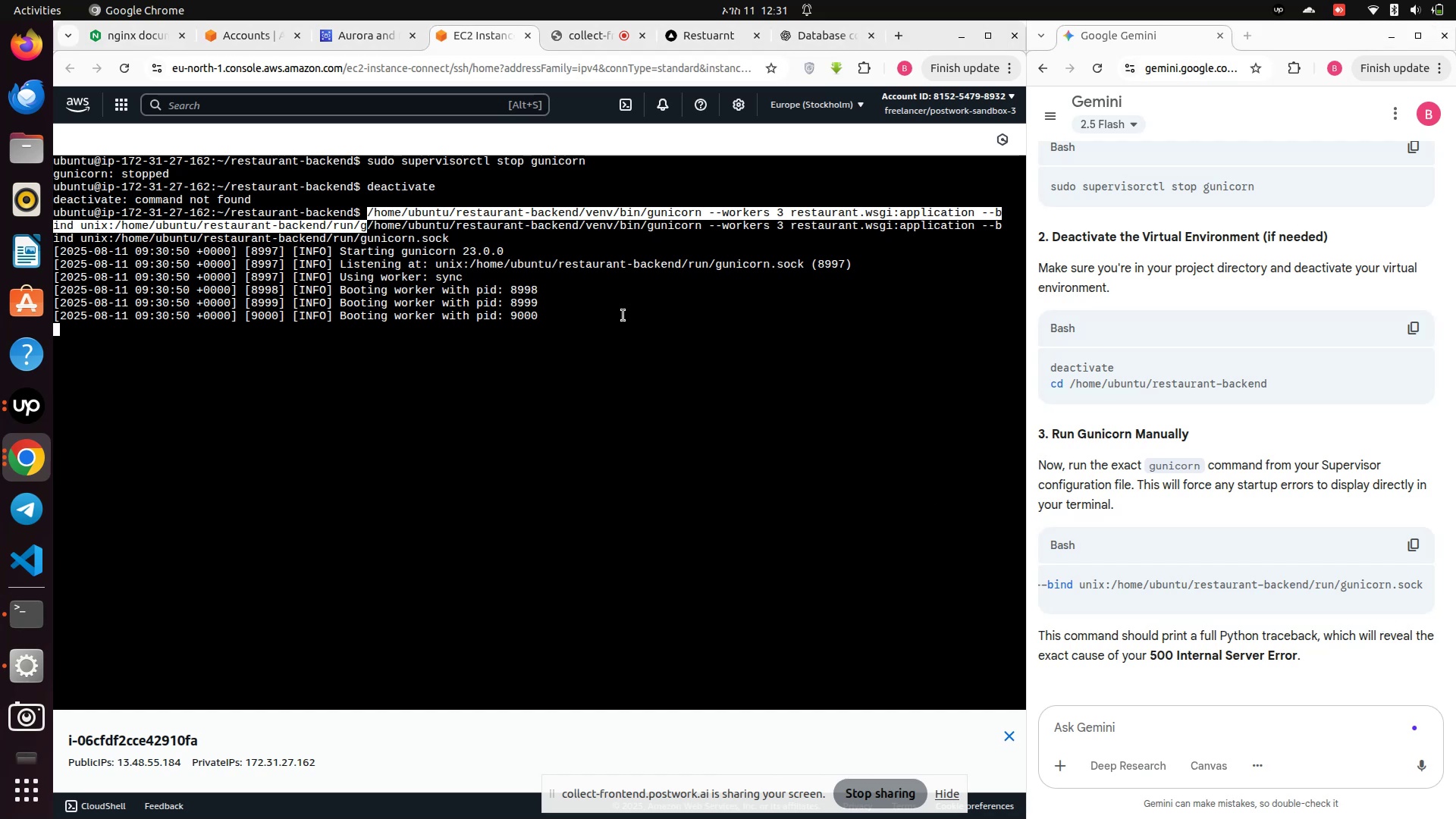 
left_click_drag(start_coordinate=[711, 368], to_coordinate=[712, 374])
 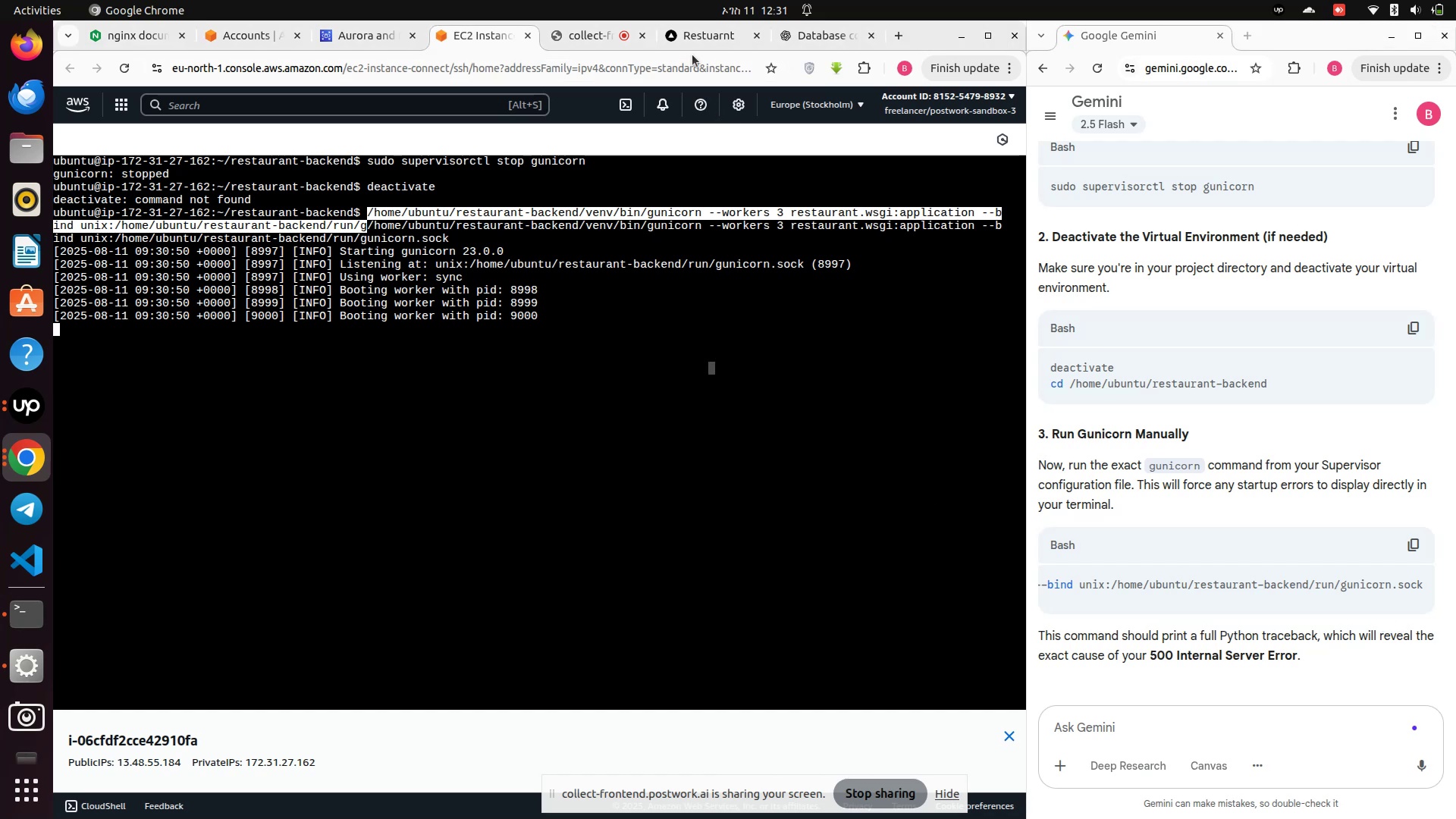 
left_click([686, 39])
 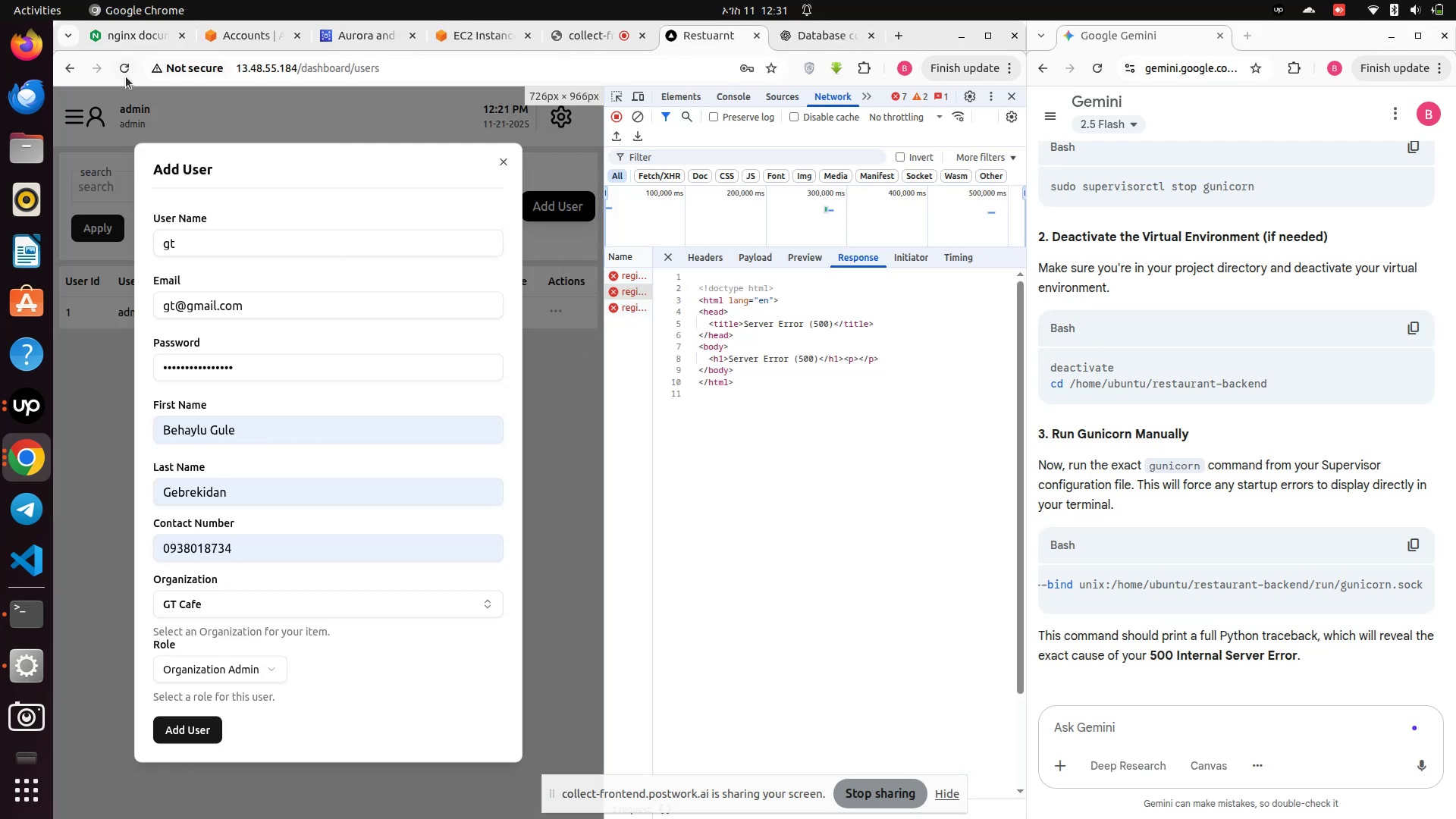 
left_click([125, 67])
 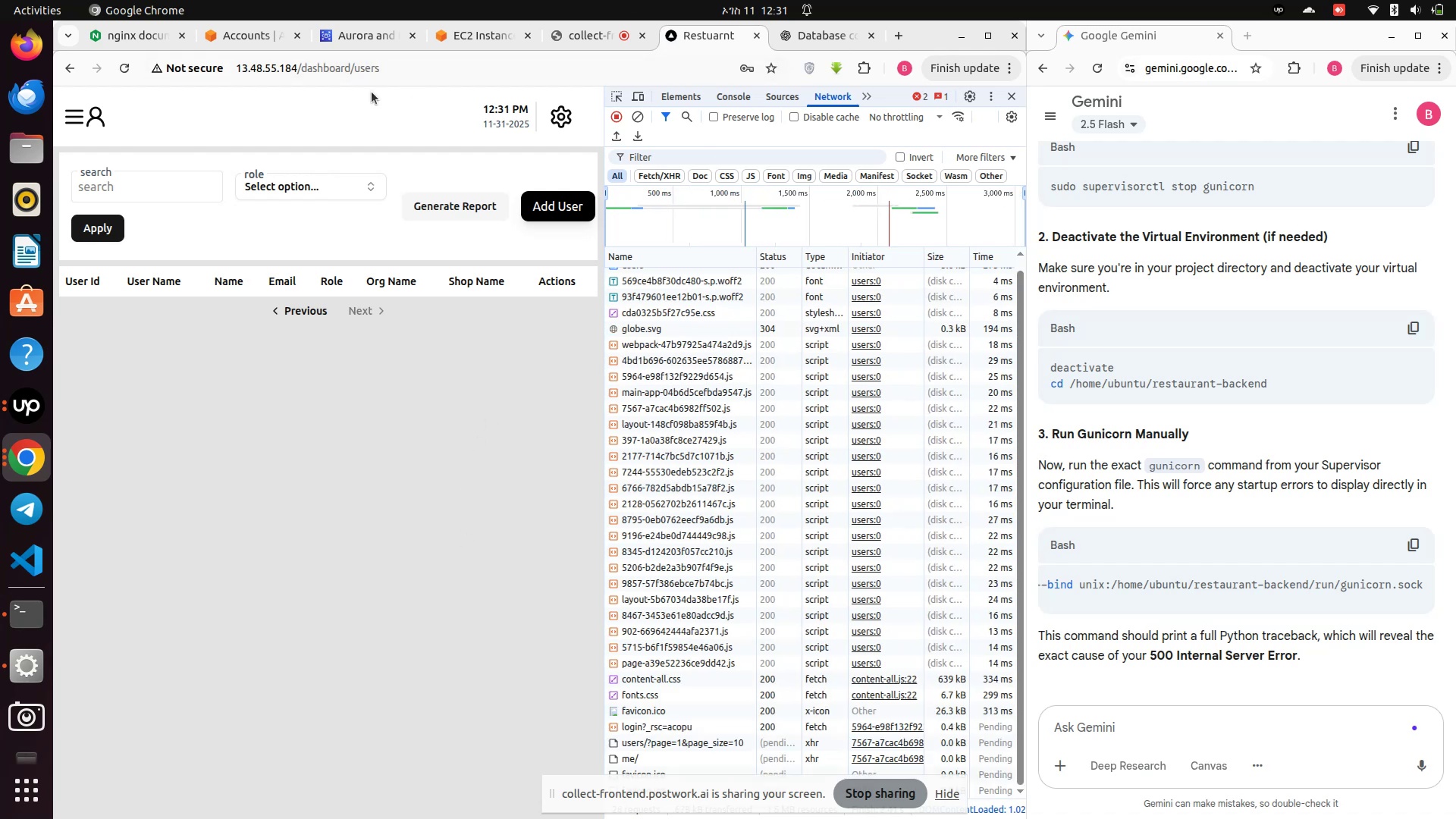 
left_click([462, 33])
 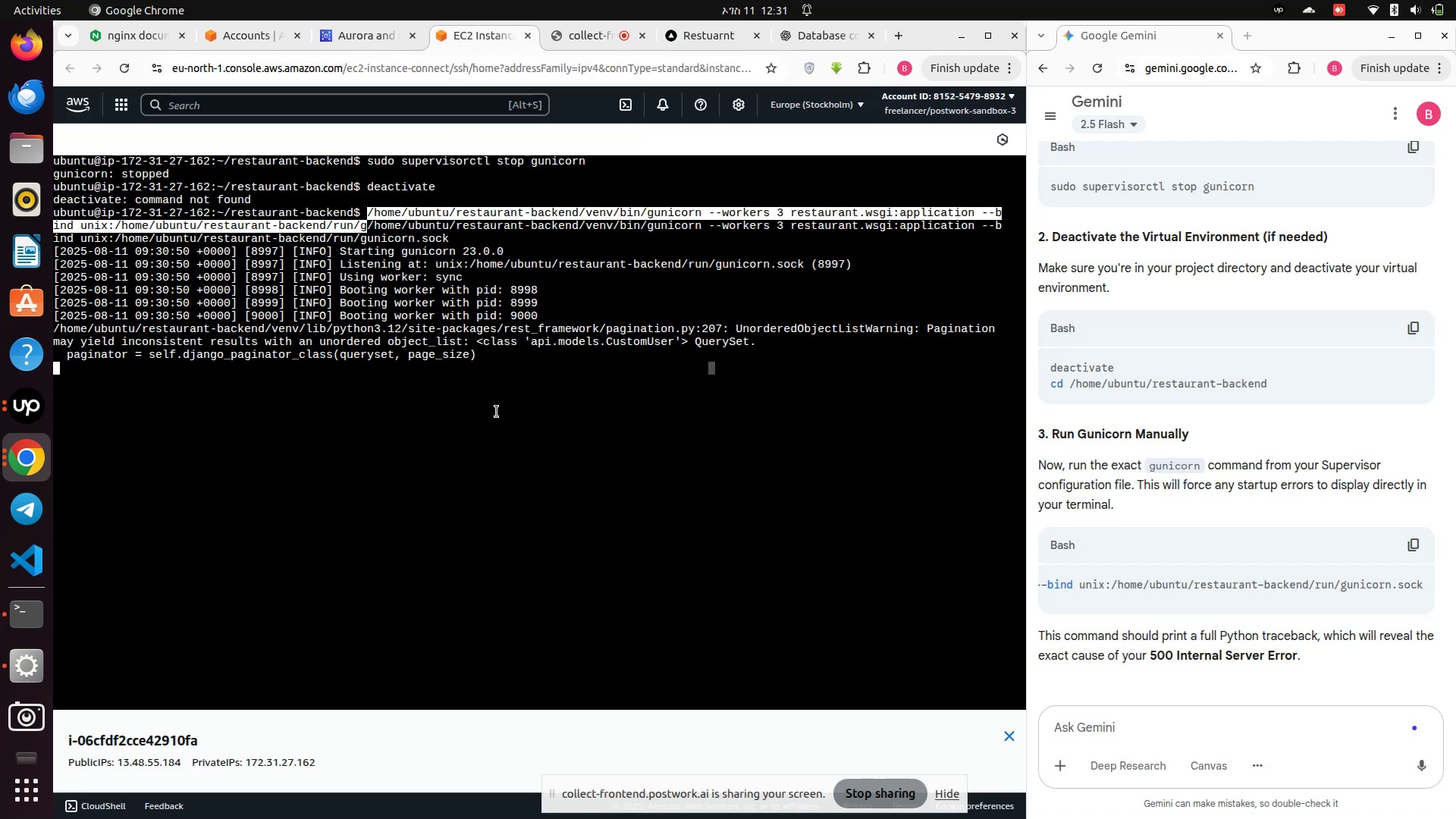 
wait(7.46)
 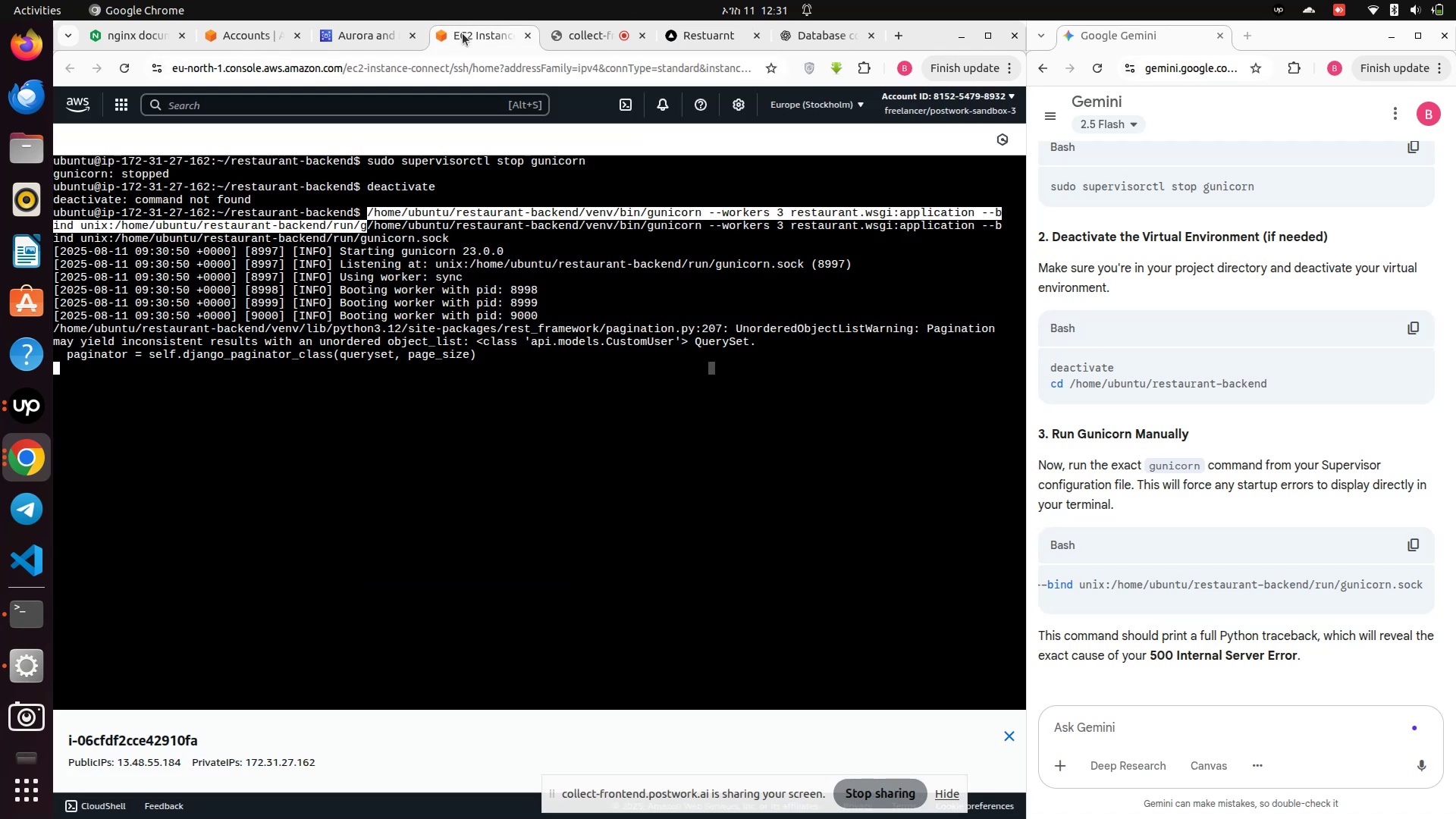 
left_click([677, 39])
 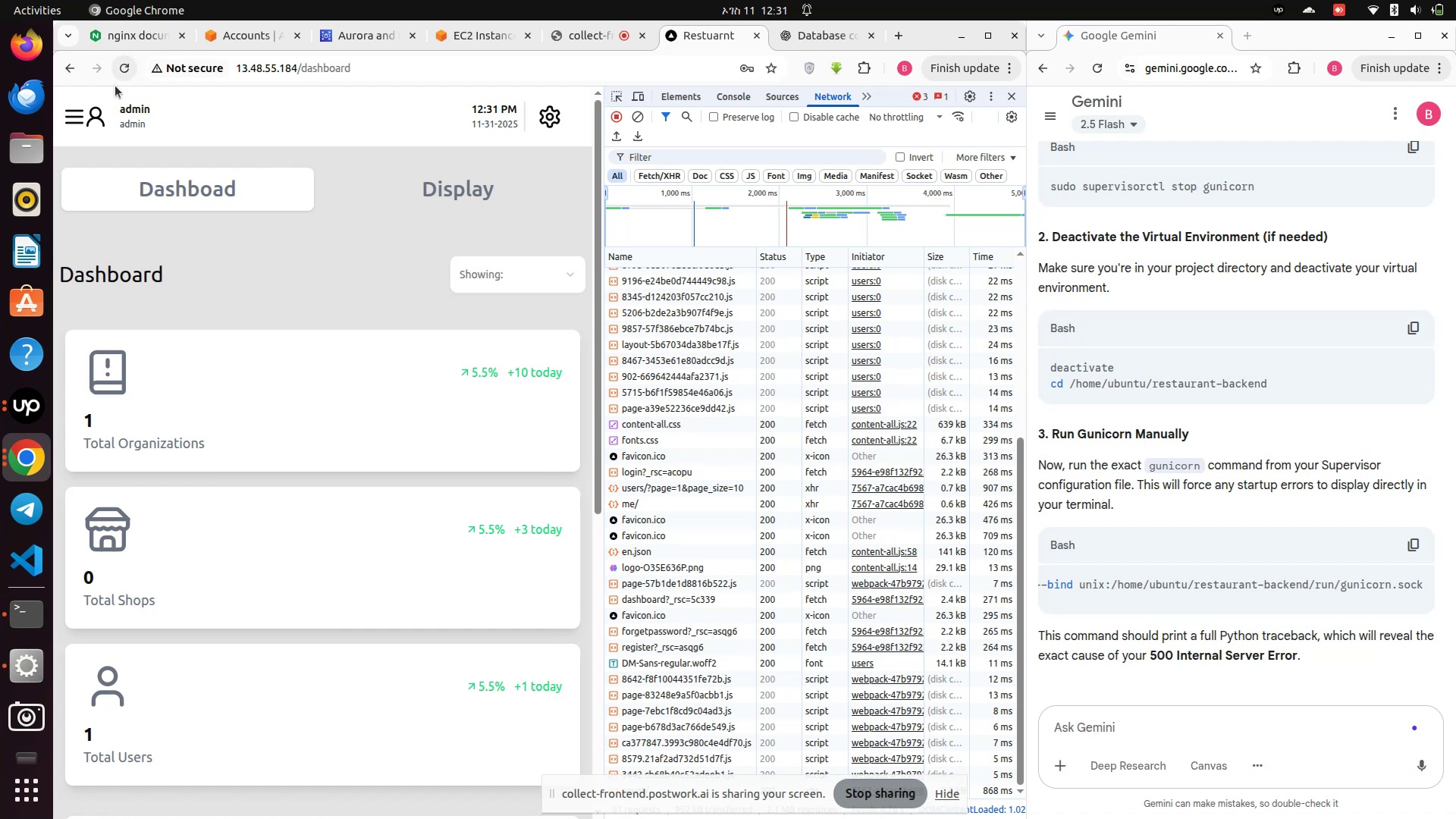 
left_click([125, 66])
 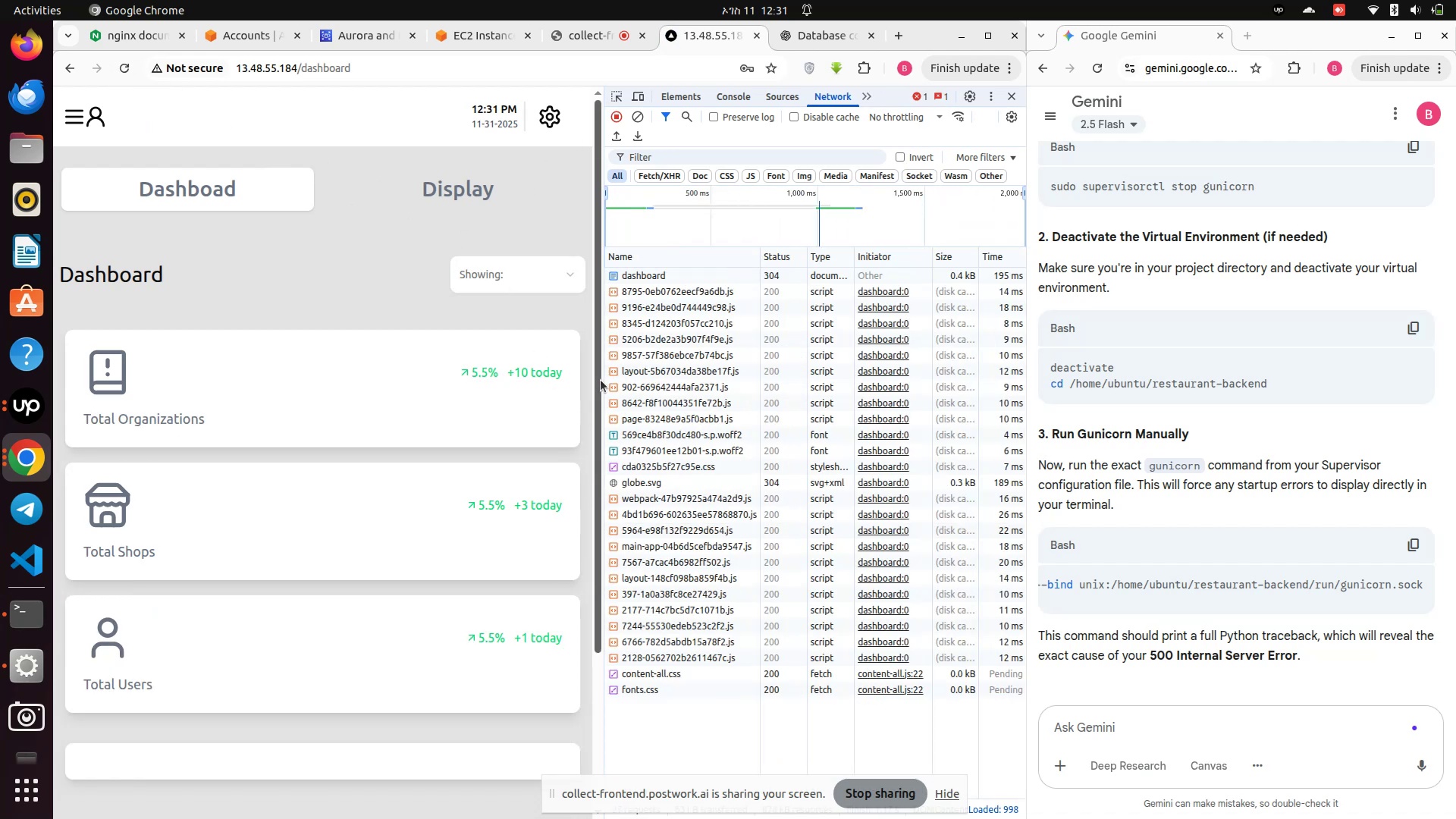 
left_click_drag(start_coordinate=[604, 378], to_coordinate=[1068, 450])
 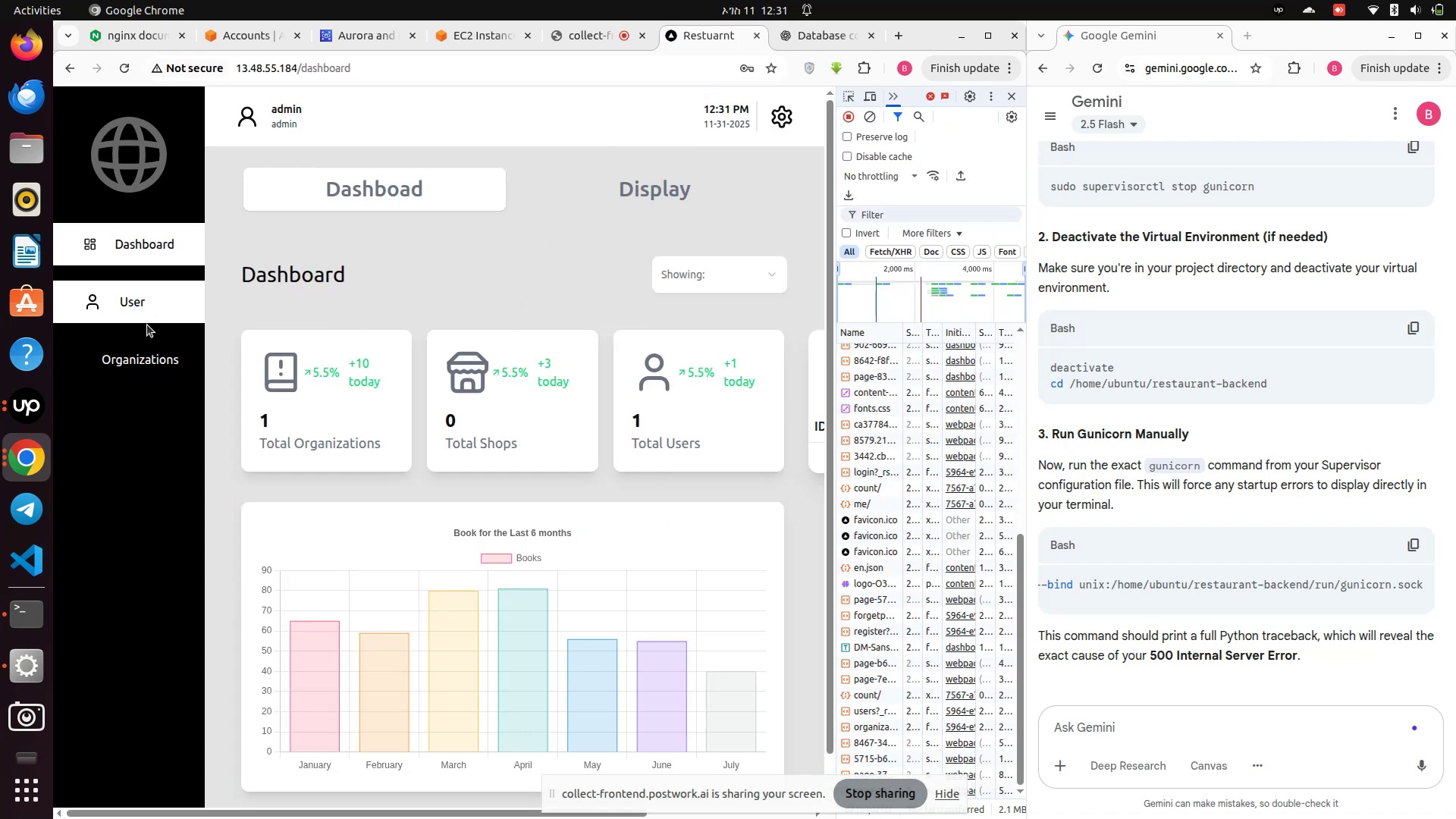 
left_click([146, 306])
 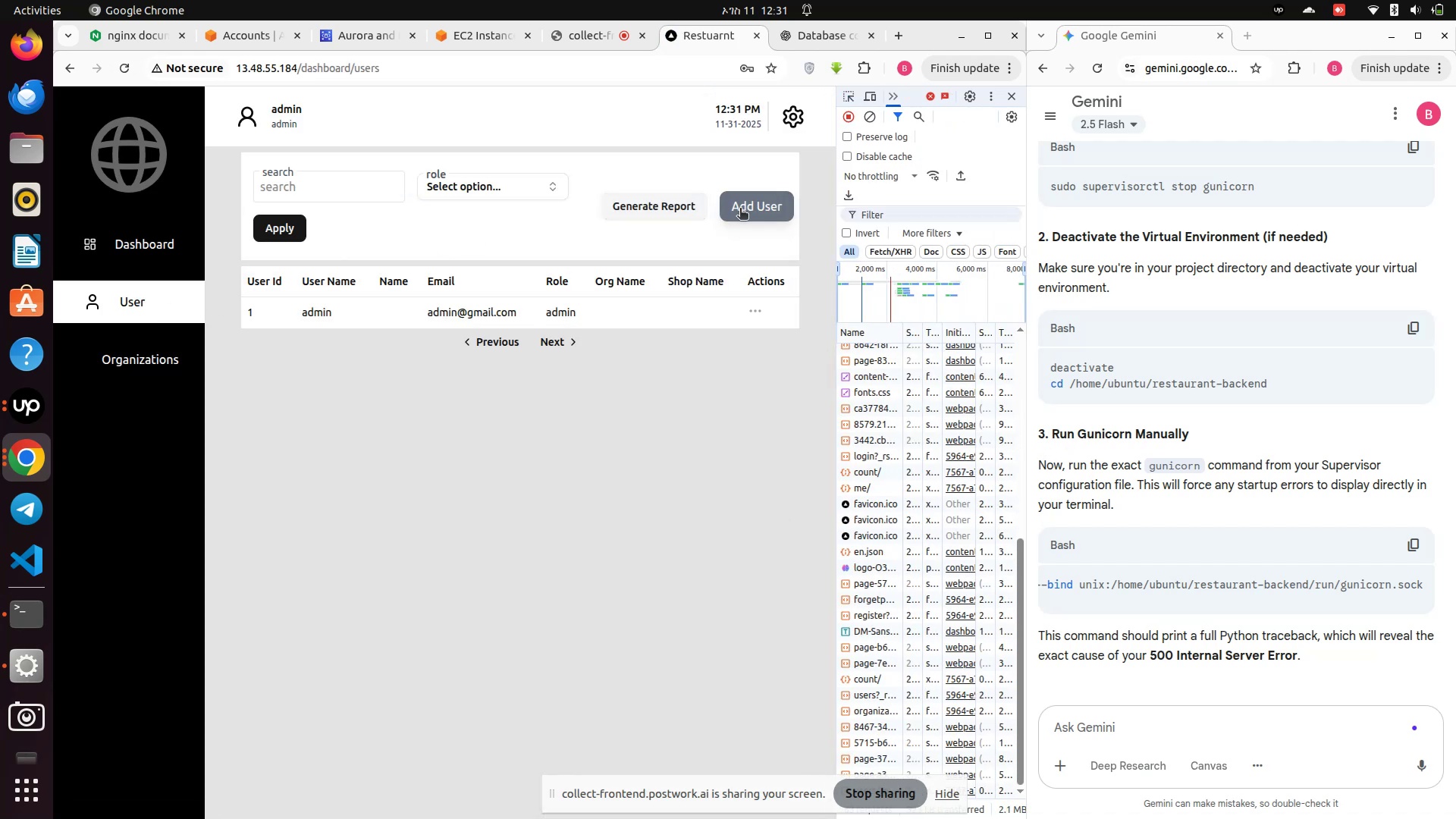 
left_click([742, 209])
 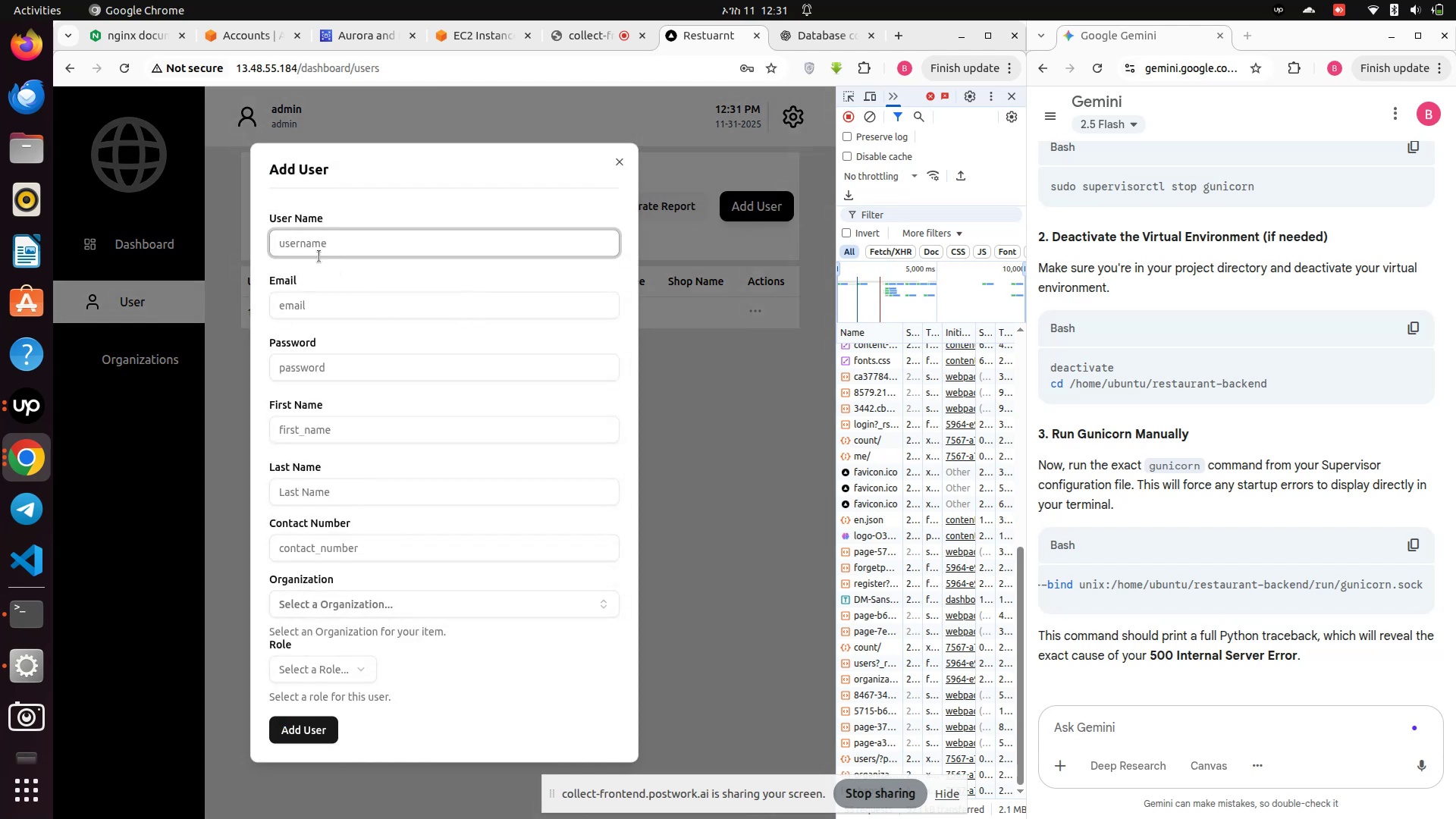 
left_click([318, 243])
 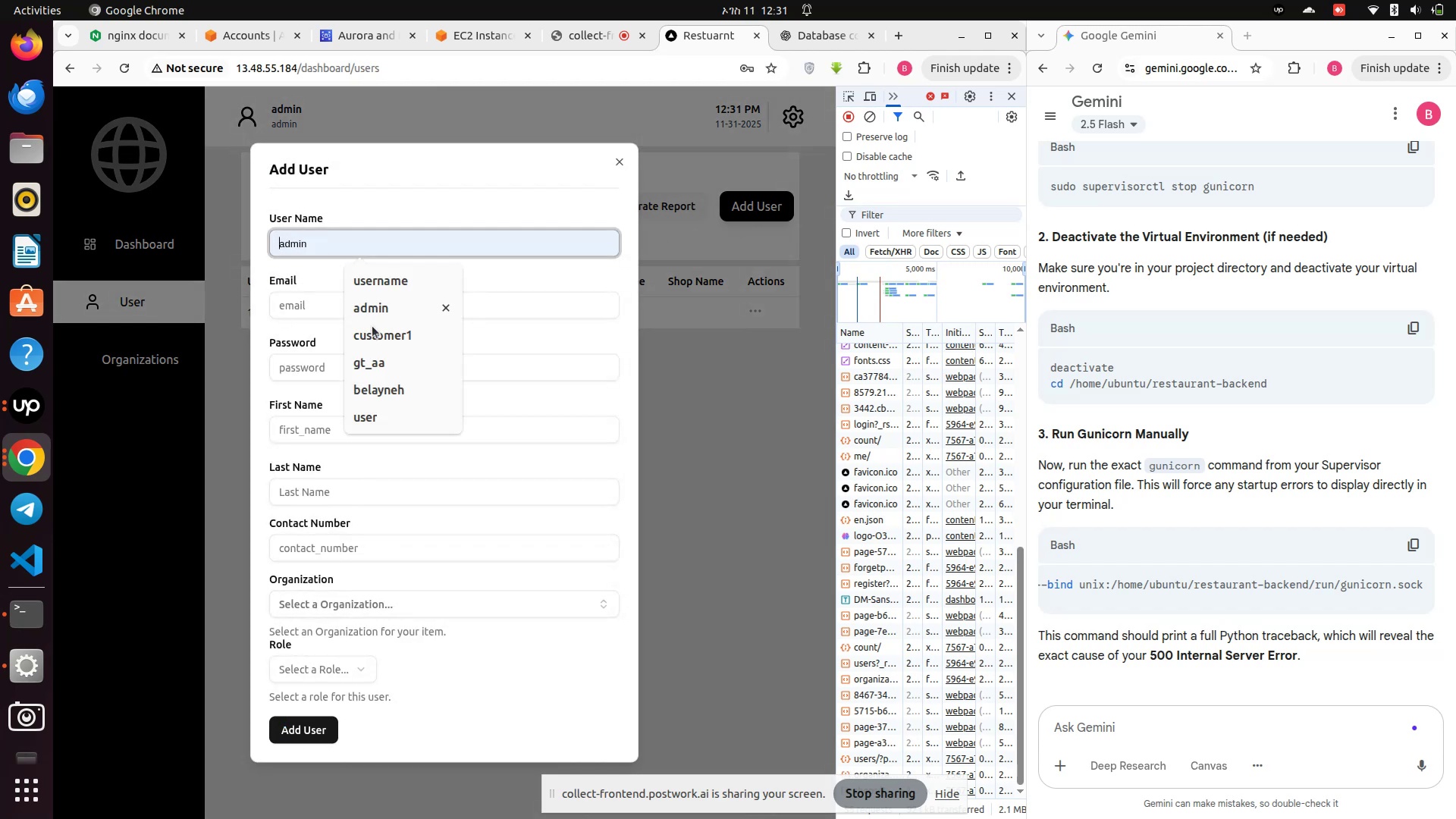 
type(gt)
 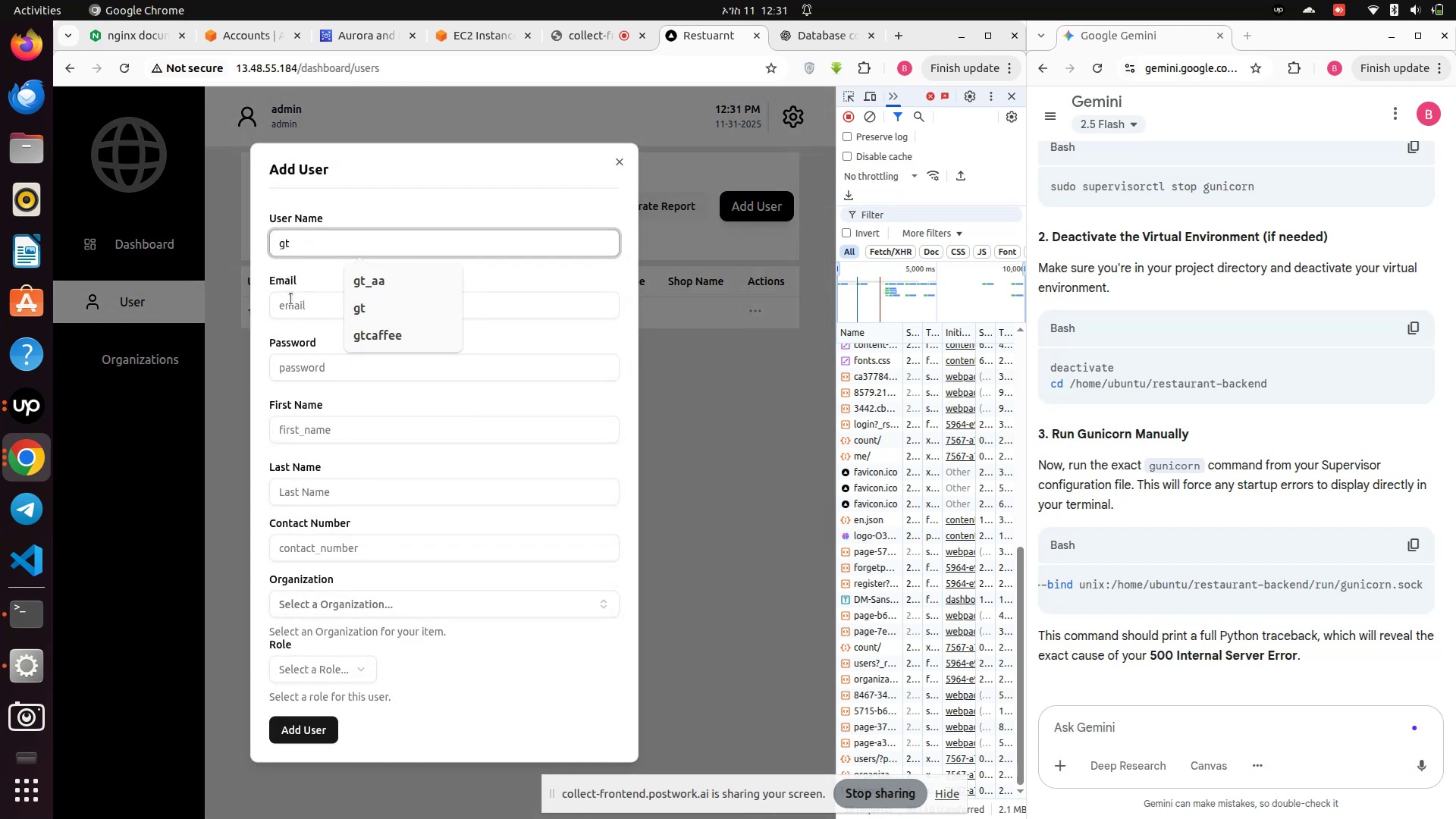 
left_click([291, 310])
 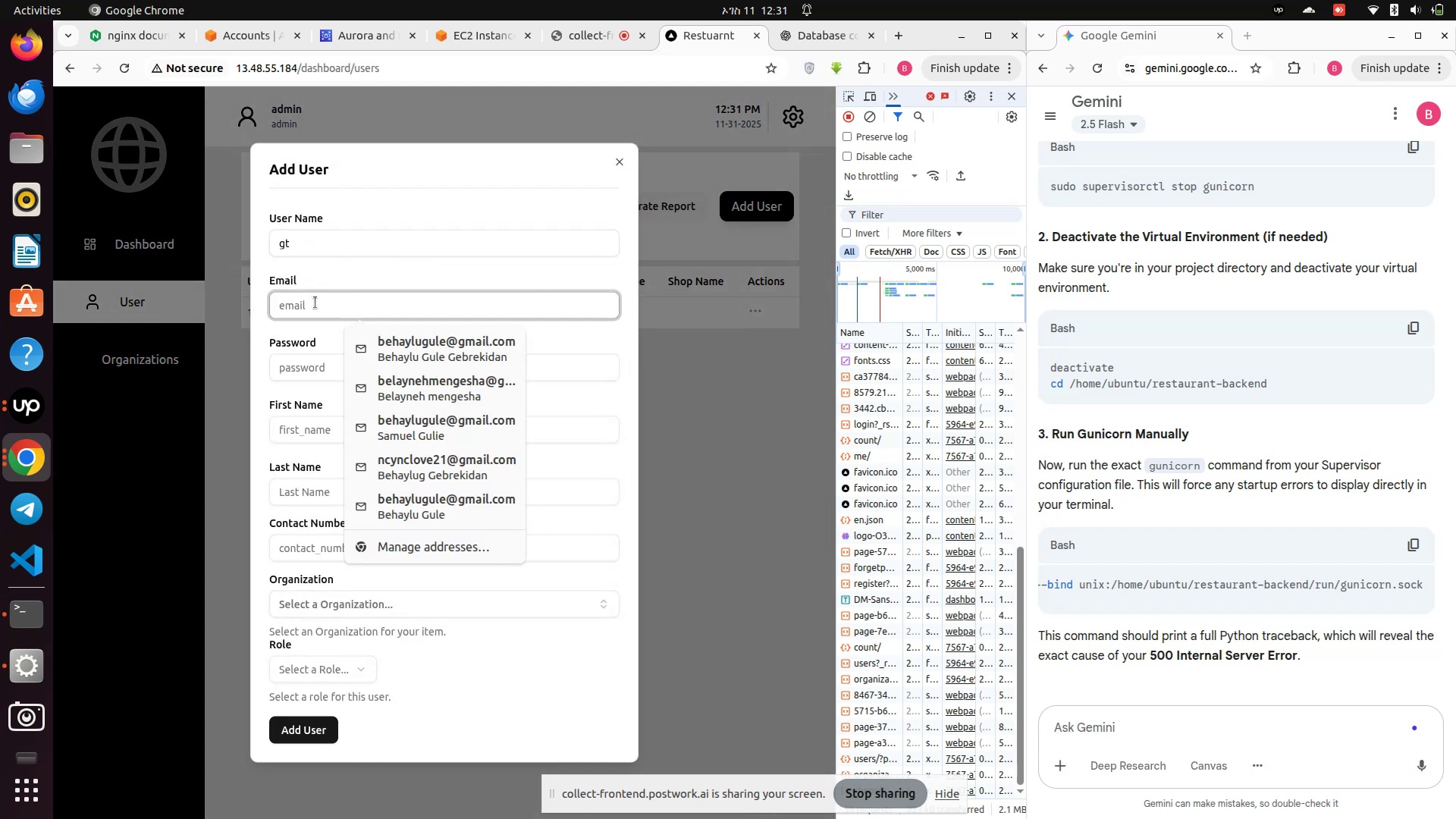 
type(behayl)
key(Backspace)
key(Backspace)
key(Backspace)
key(Backspace)
key(Backspace)
key(Backspace)
type(gt@gma)
 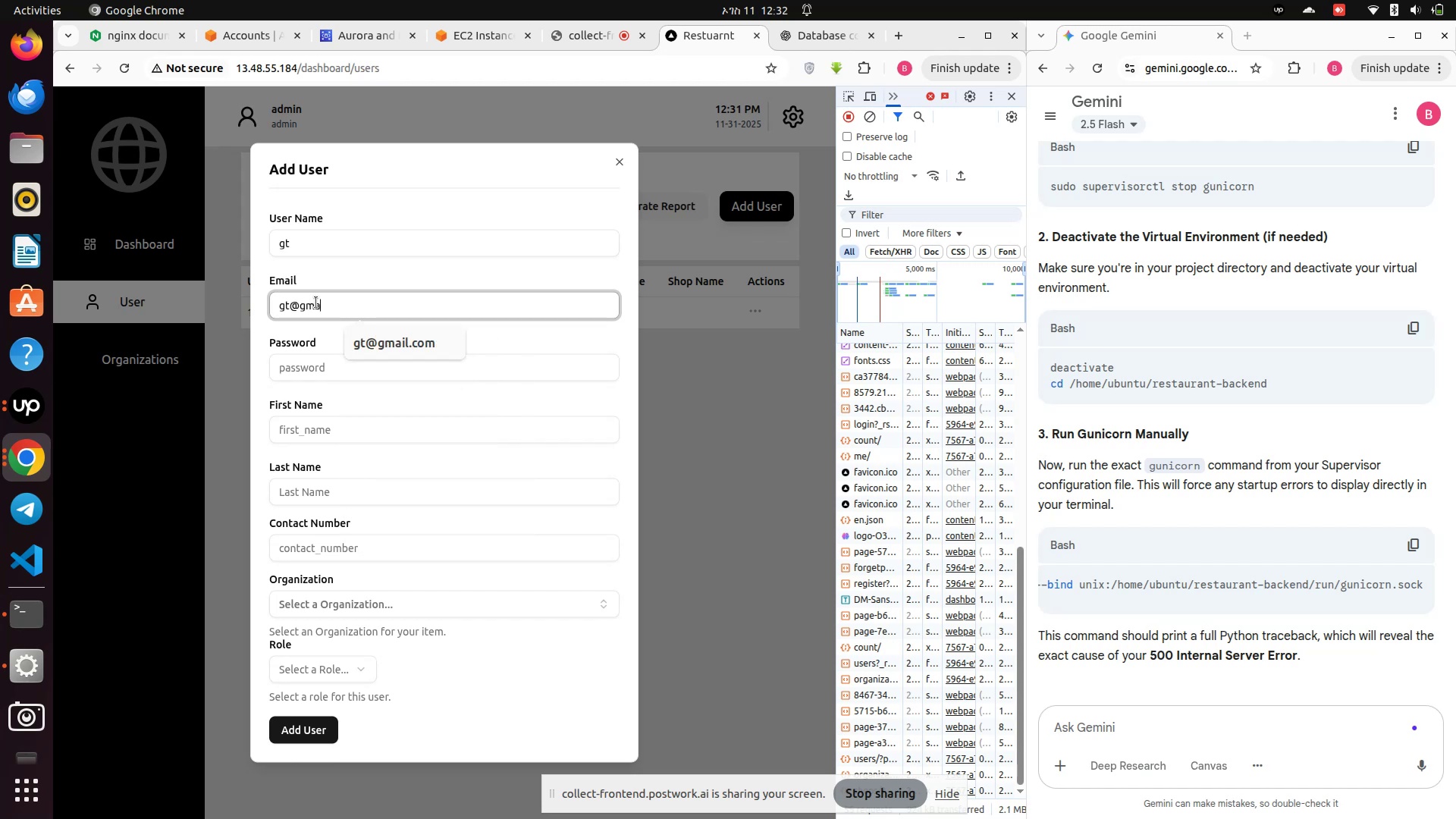 
left_click([381, 342])
 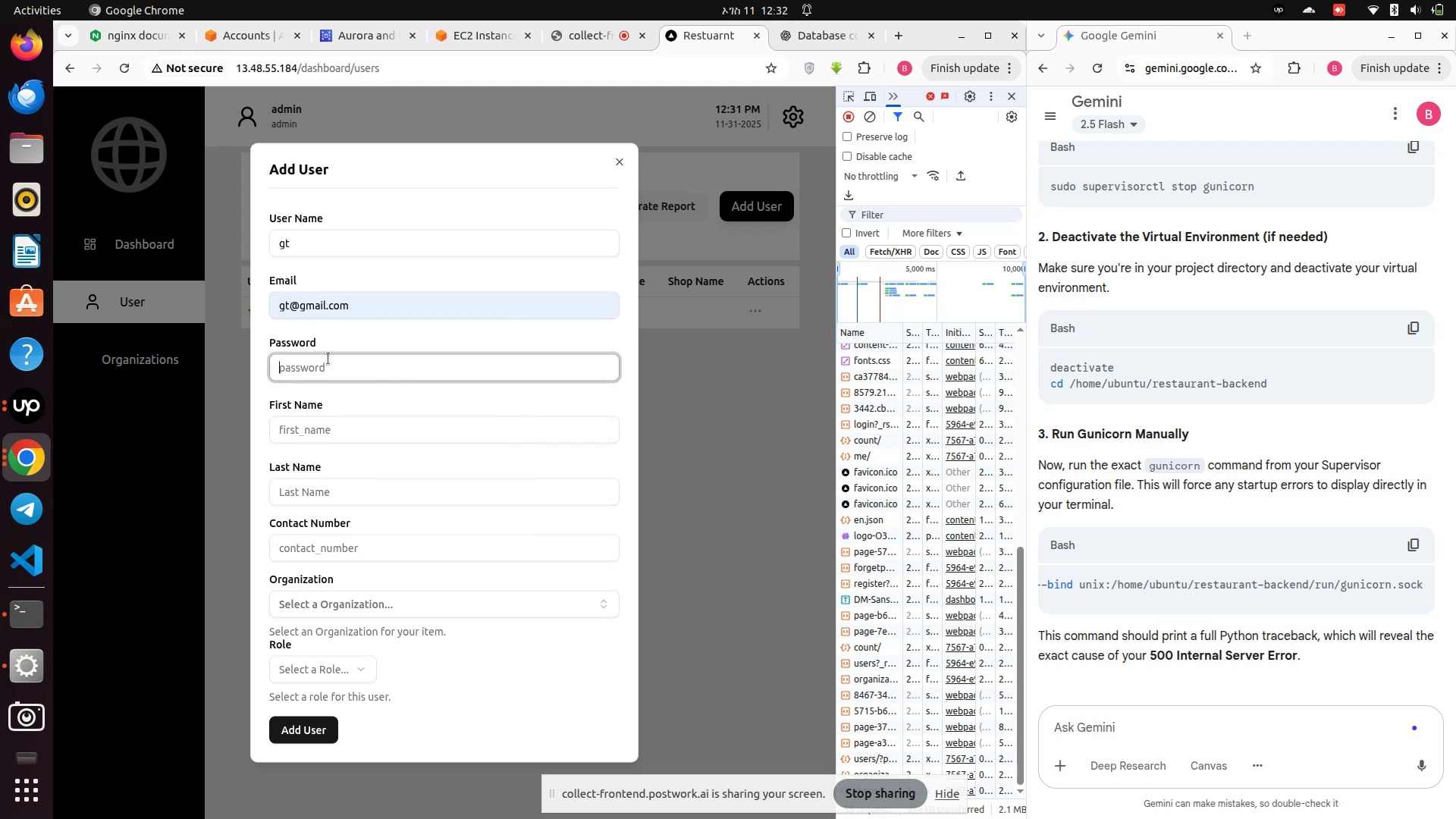 
type(!@QWAS!@QWASZXzxasqw12)
 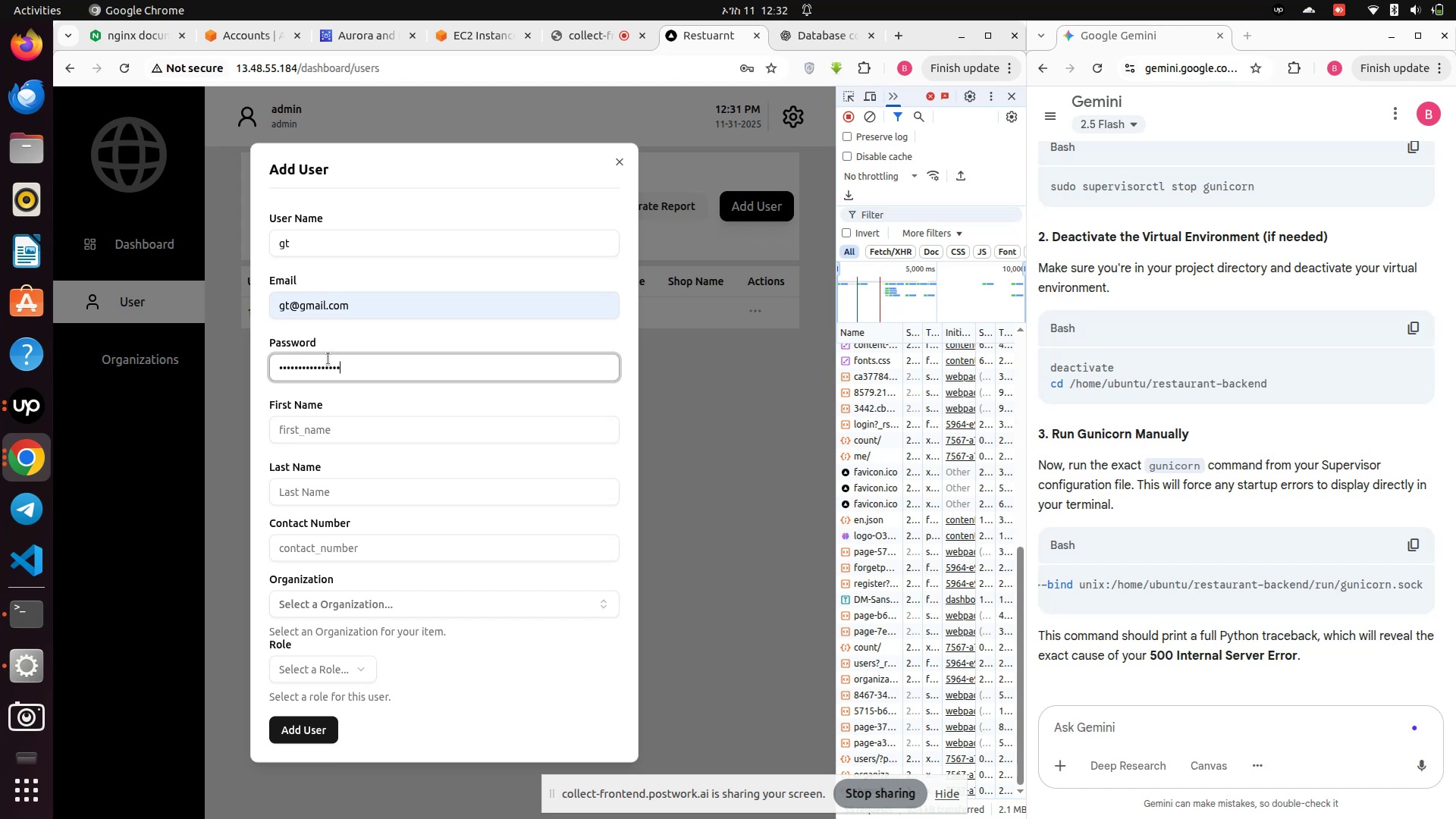 
hold_key(key=Backspace, duration=0.81)
 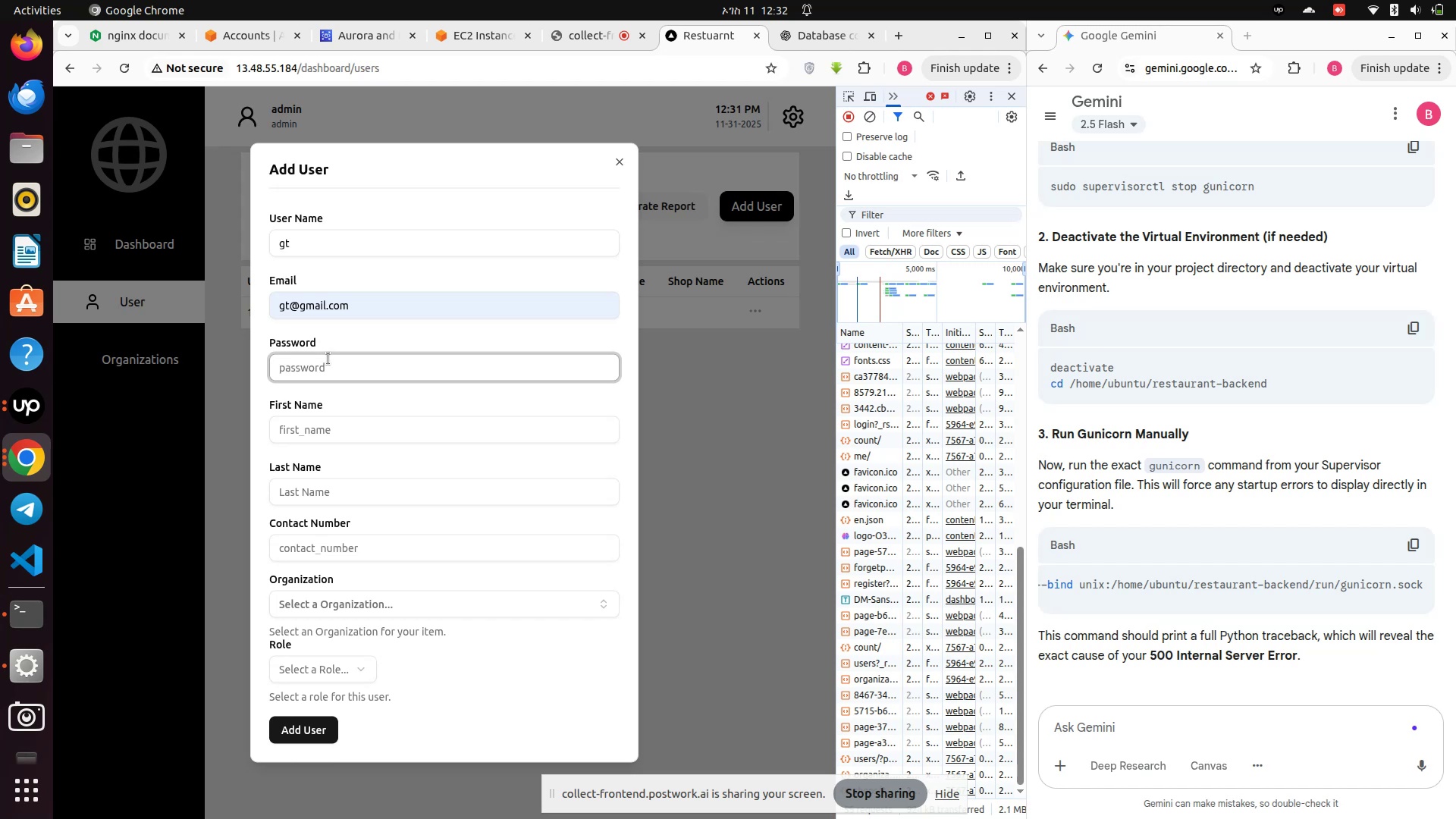 
mouse_move([332, 424])
 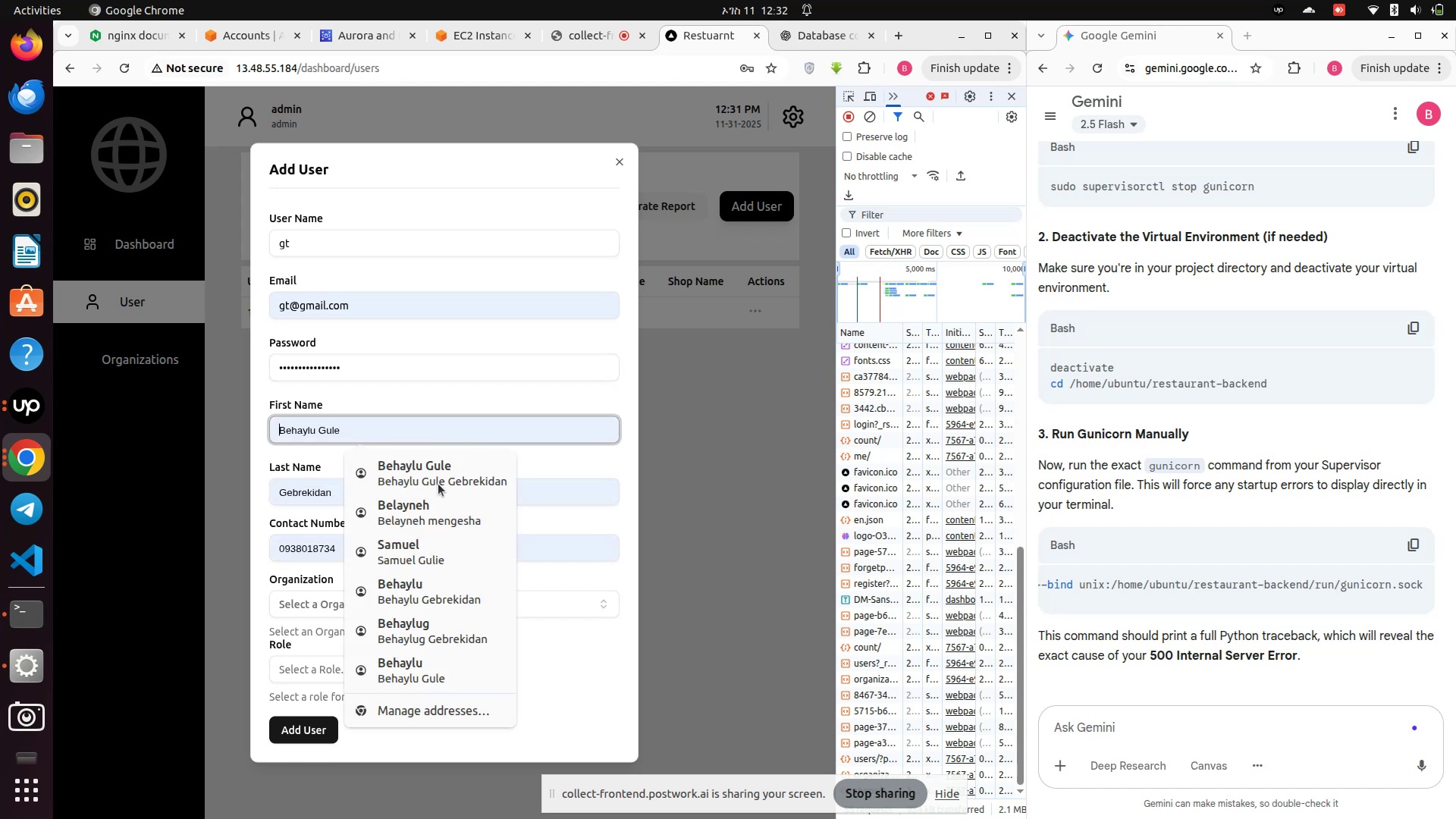 
left_click([438, 484])
 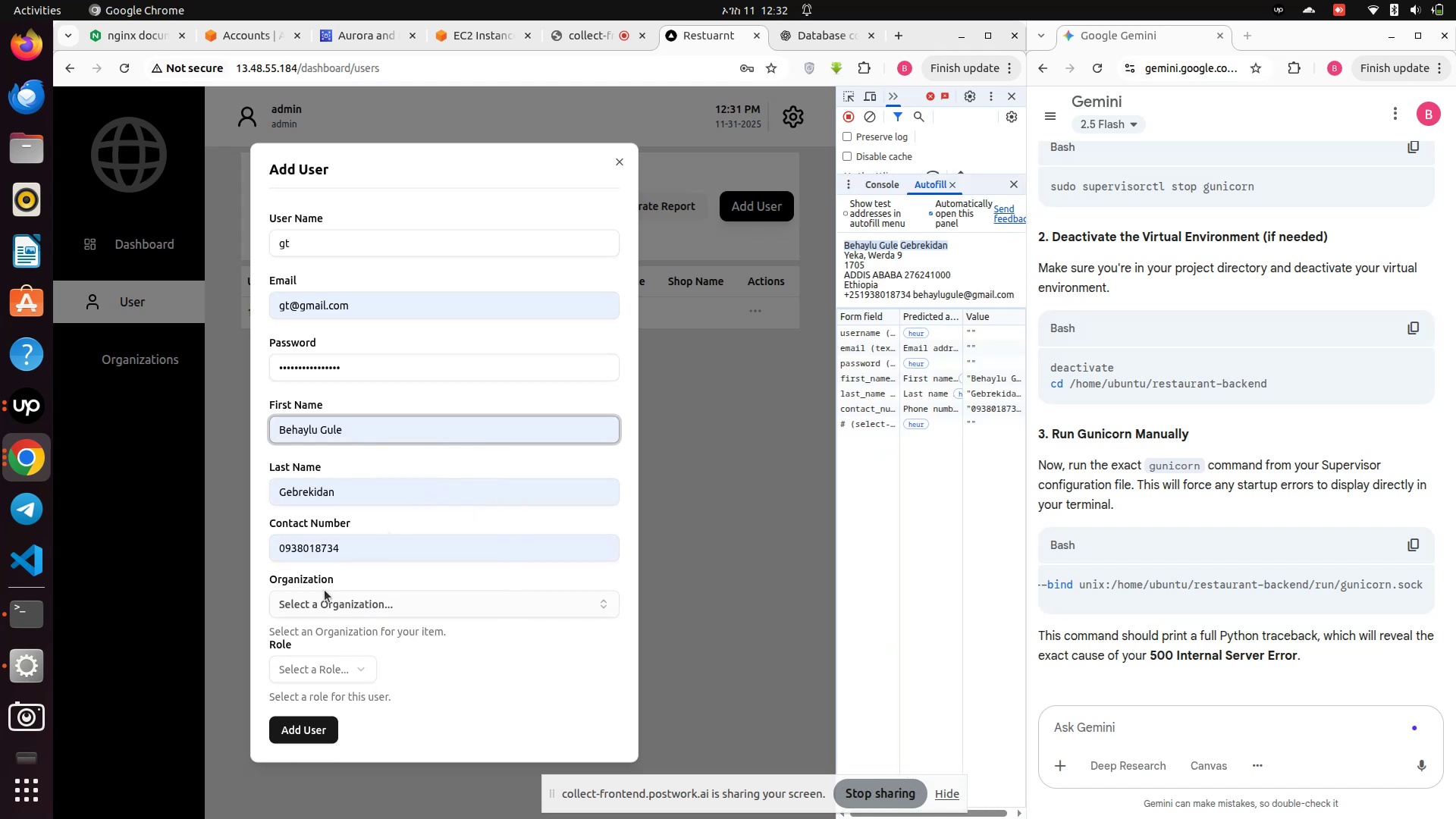 
left_click([322, 590])
 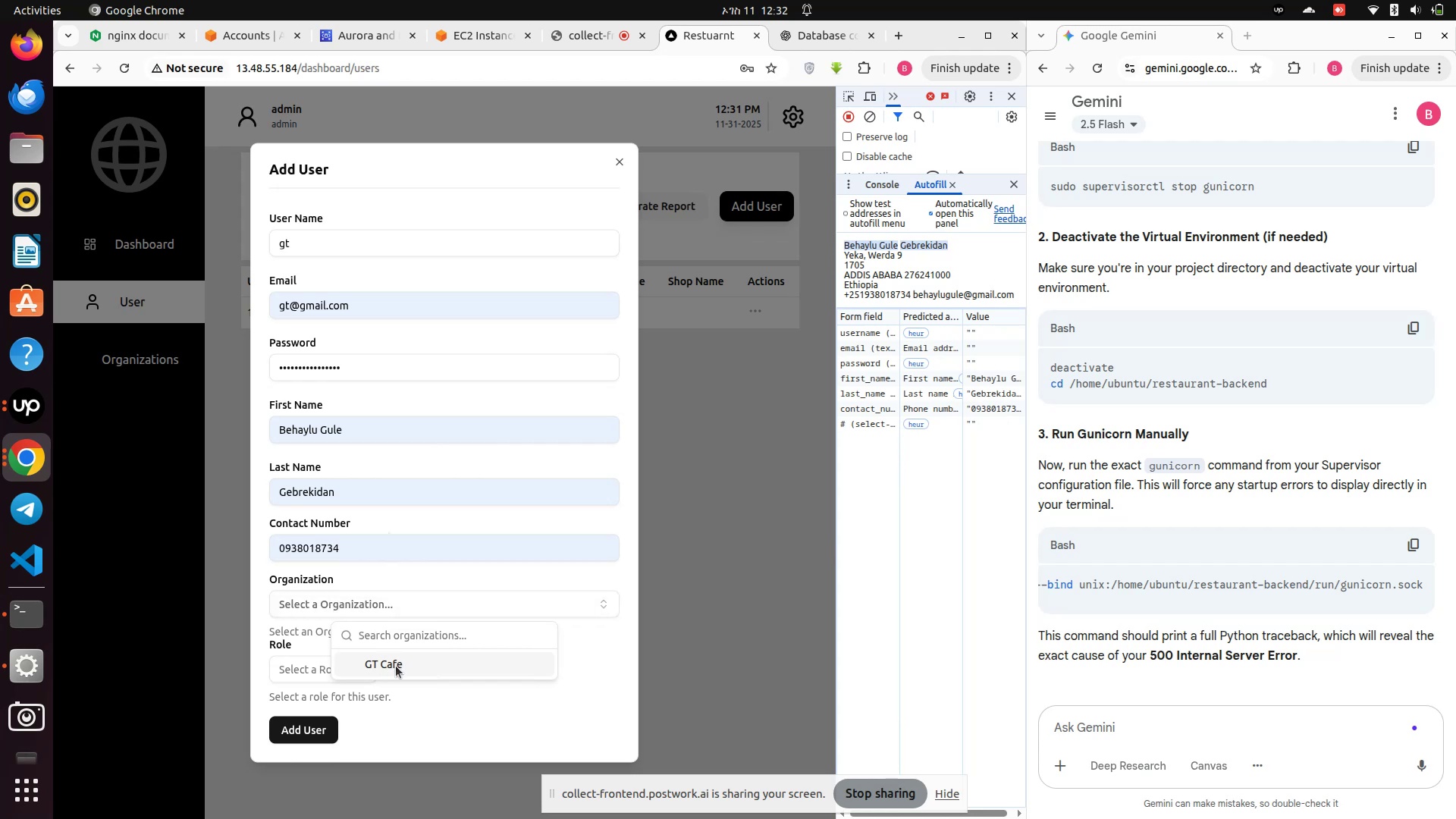 
left_click([396, 666])
 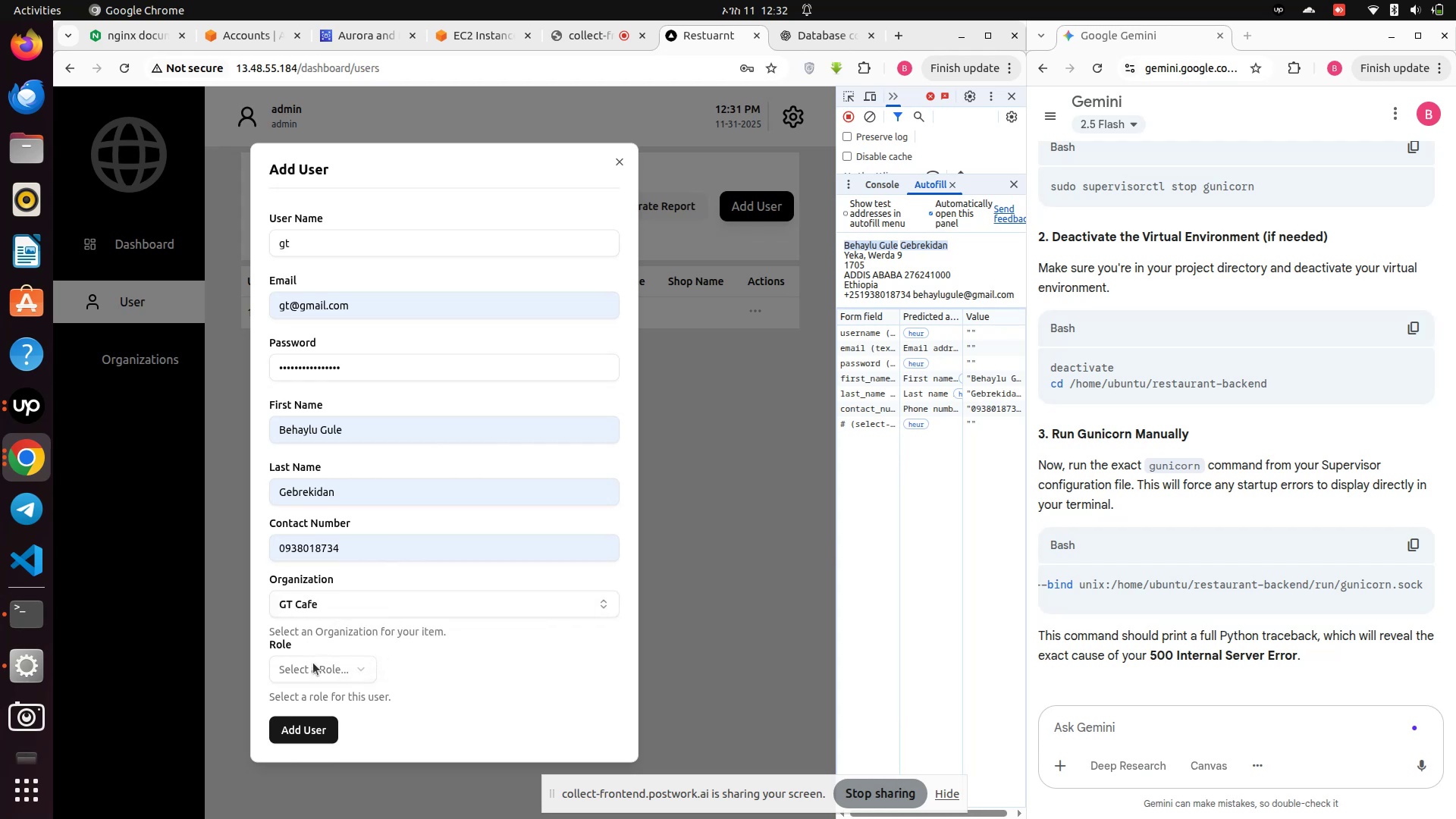 
left_click_drag(start_coordinate=[323, 595], to_coordinate=[325, 599])
 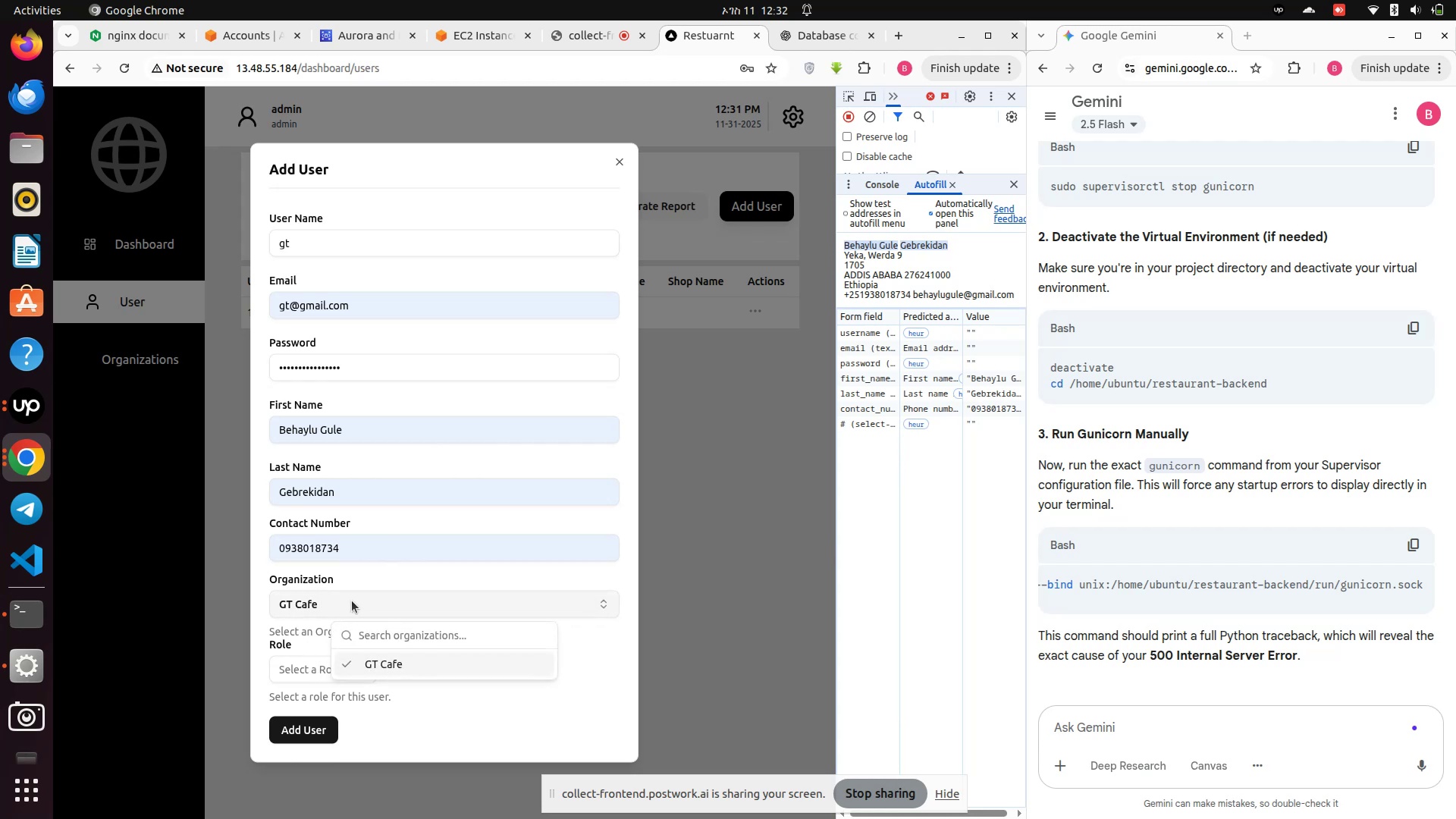 
type(gt cafff)
key(Backspace)
key(Backspace)
 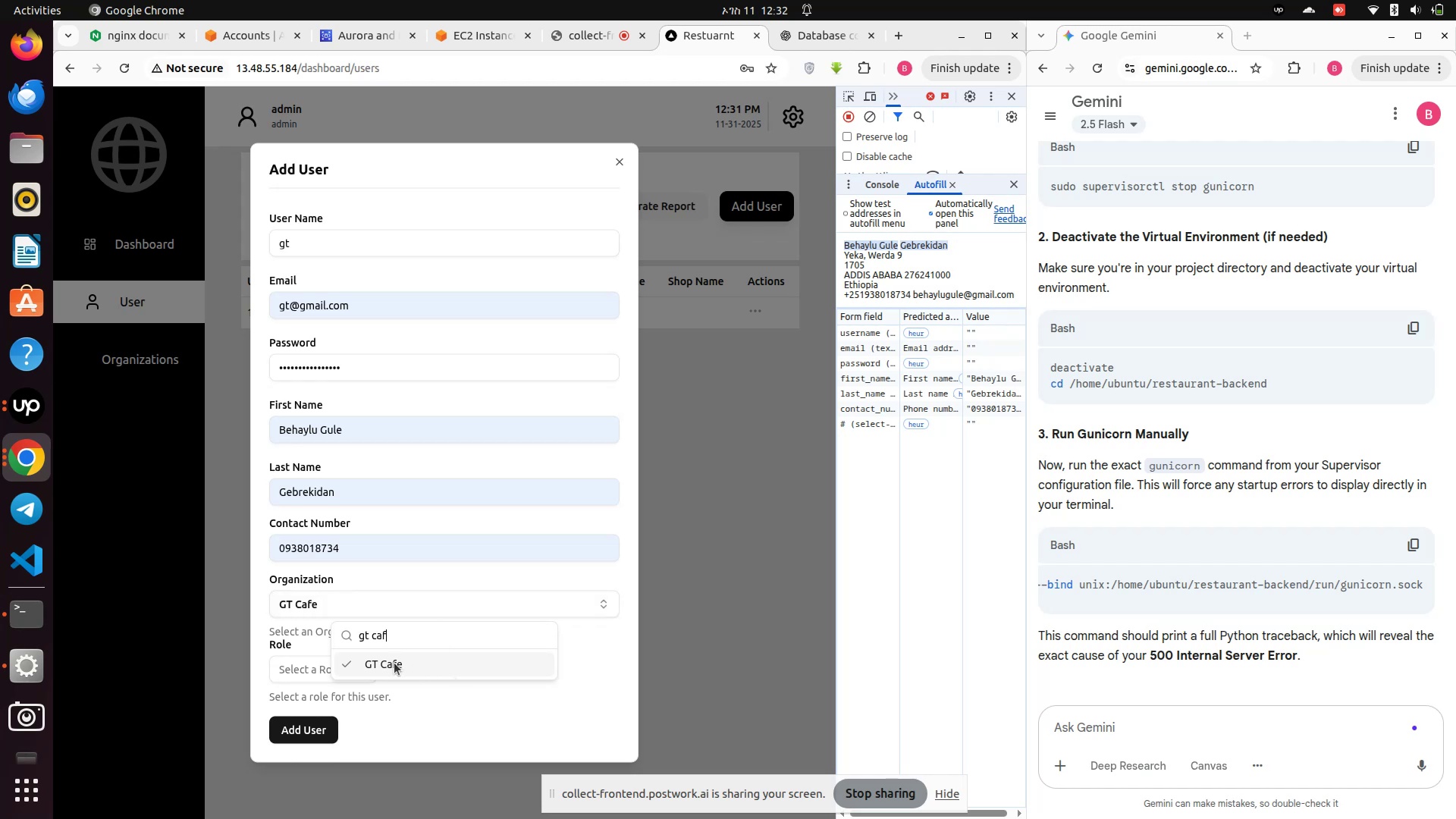 
left_click([394, 663])
 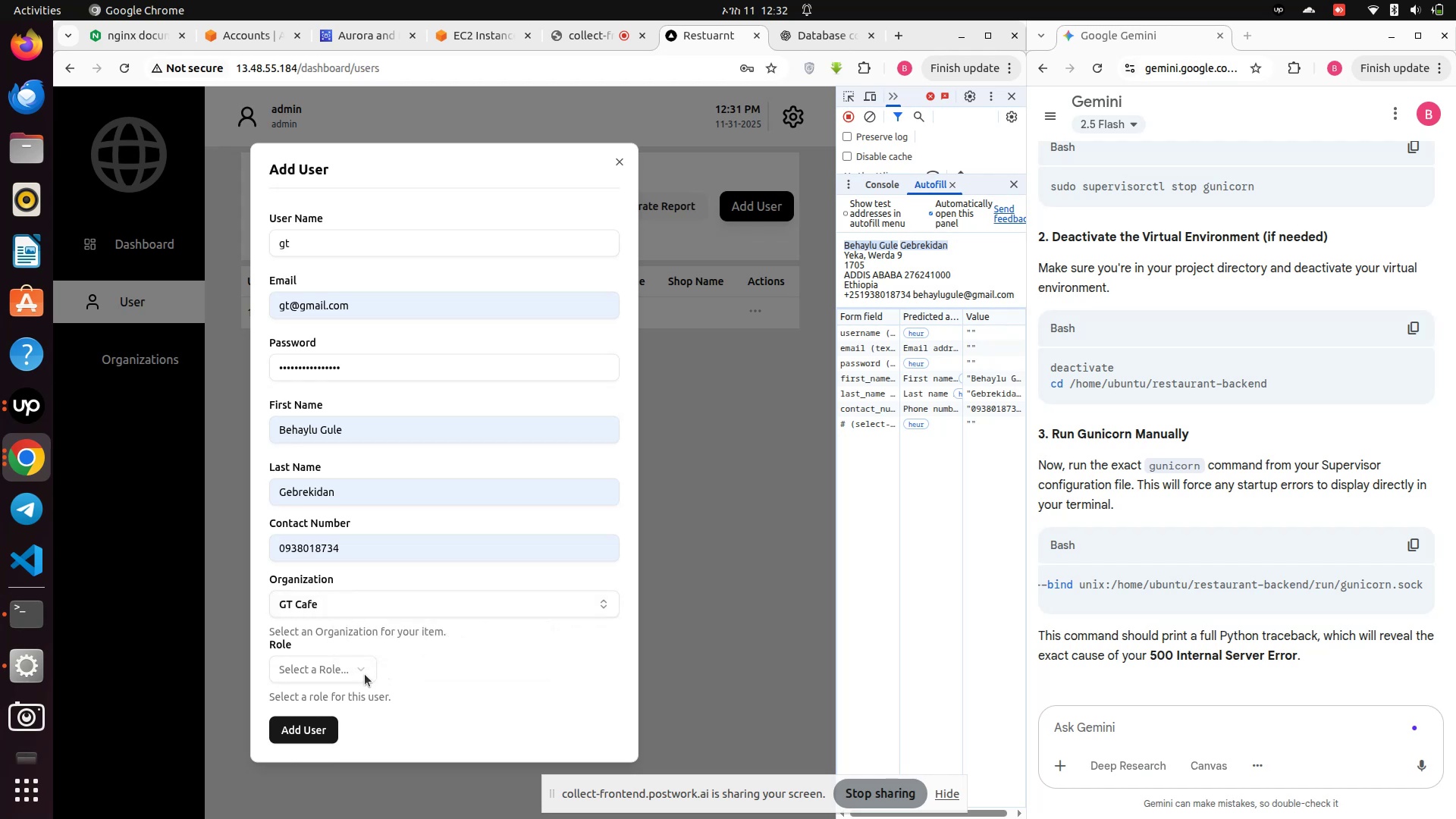 
left_click([344, 671])
 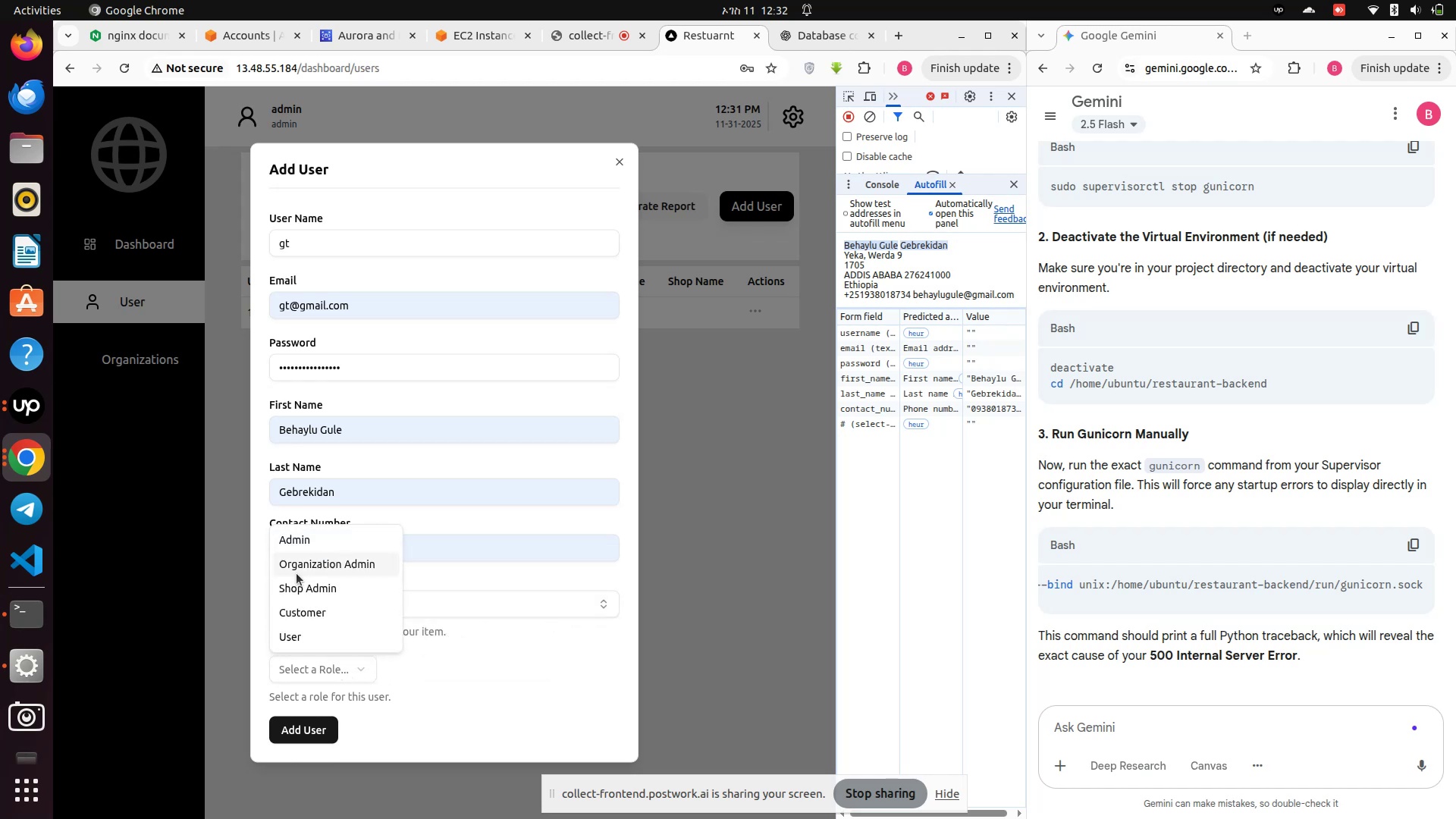 
left_click([297, 573])
 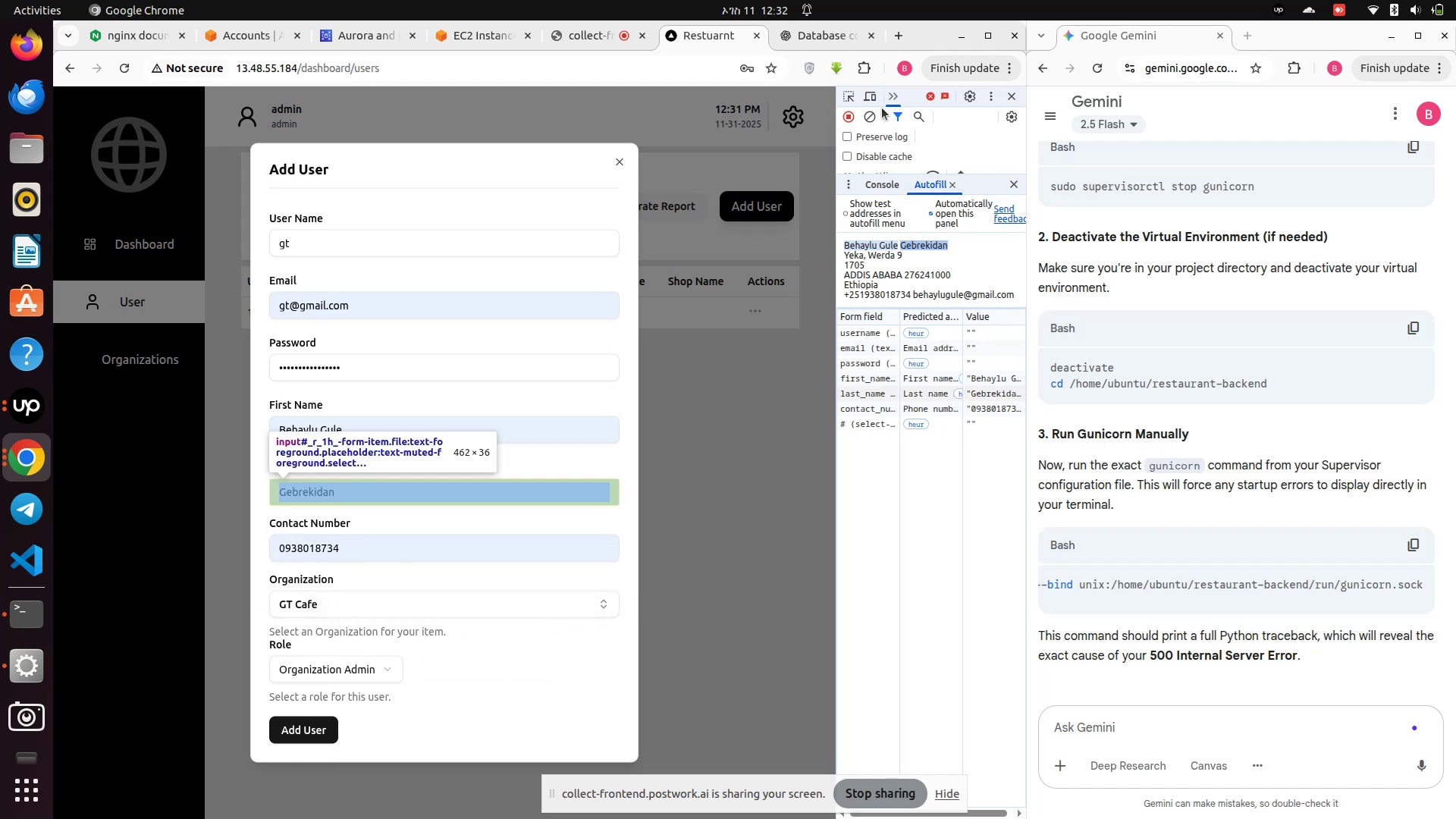 
left_click([896, 94])
 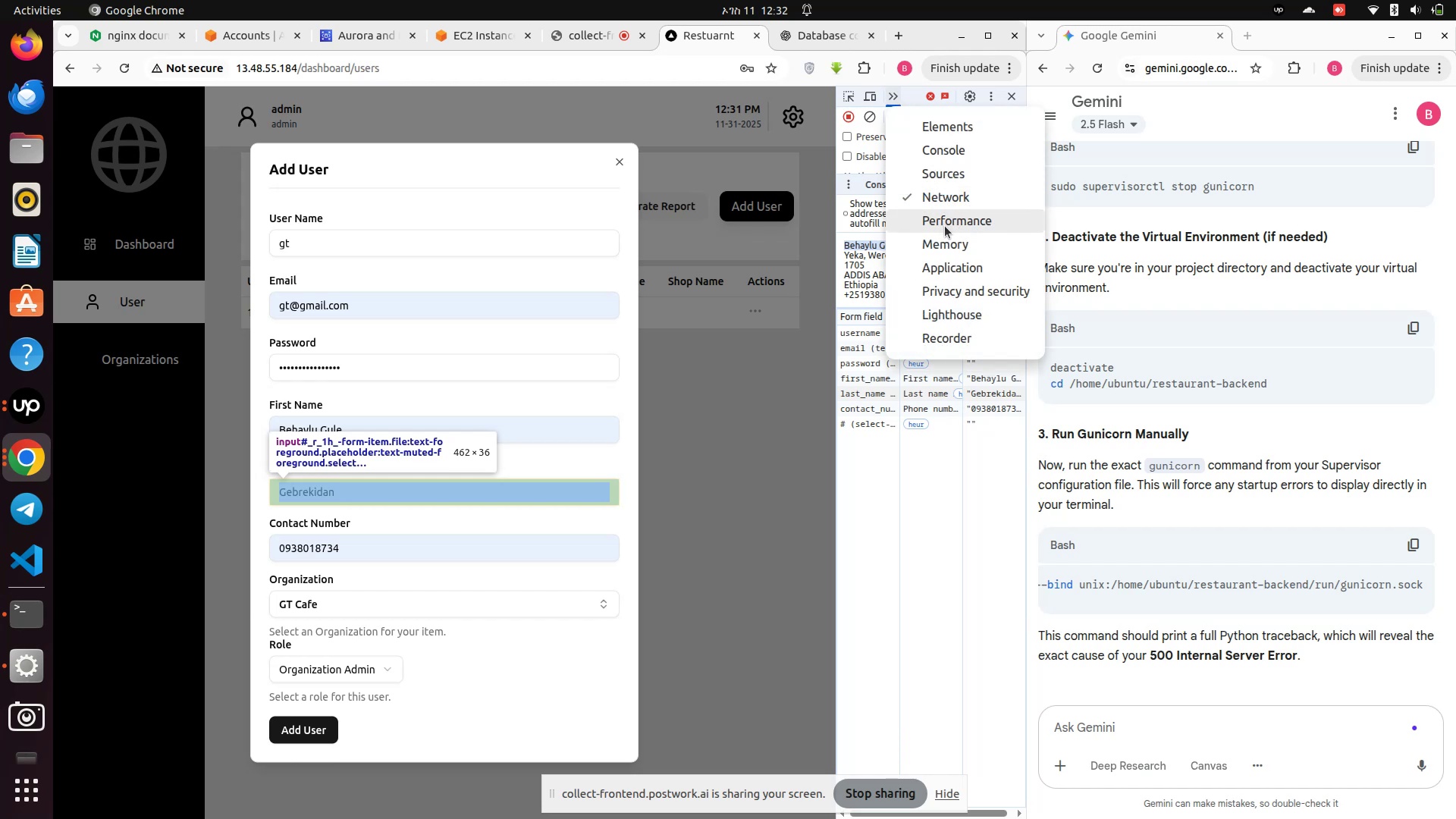 
left_click([942, 203])
 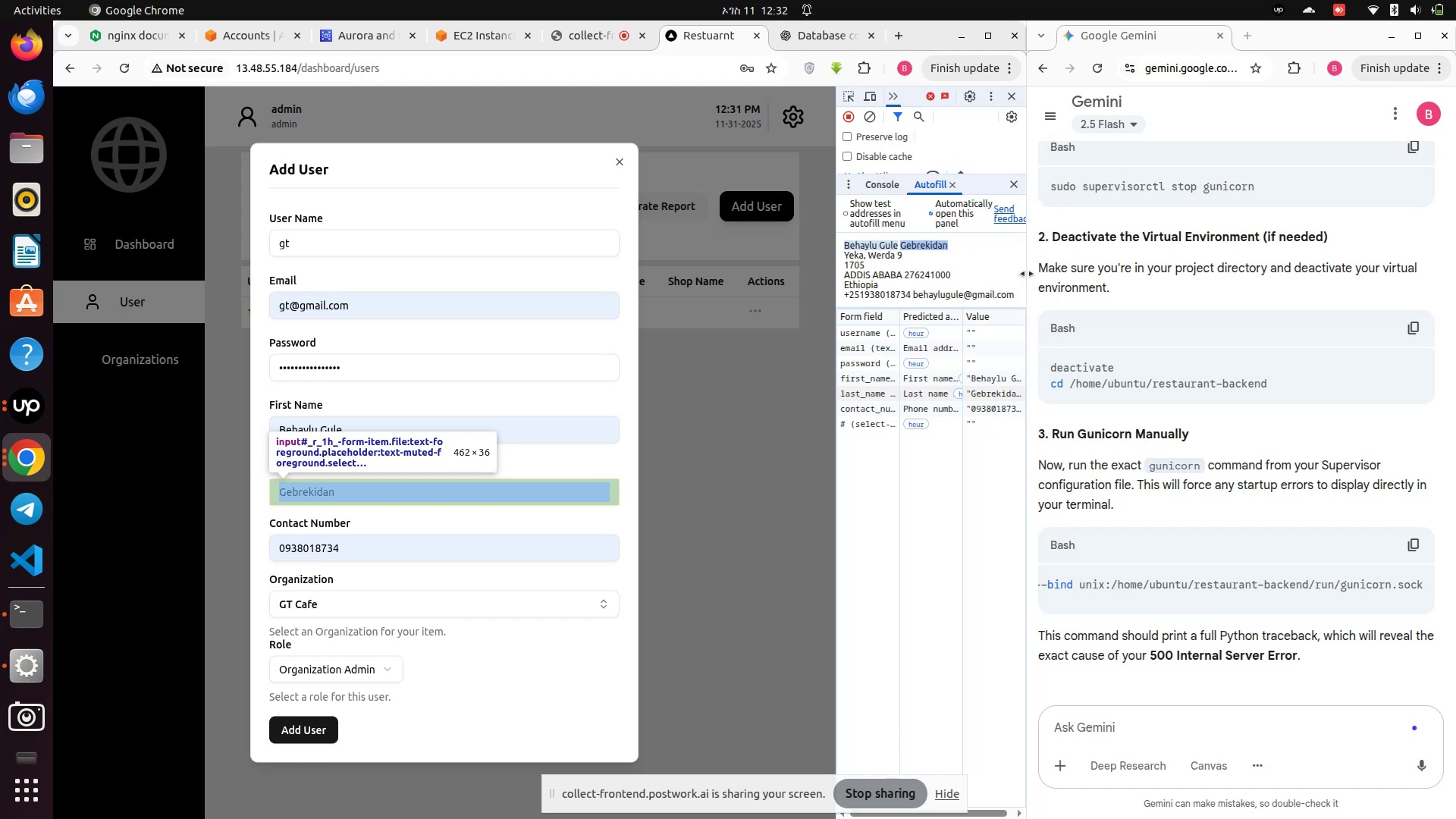 
left_click_drag(start_coordinate=[1027, 273], to_coordinate=[1291, 268])
 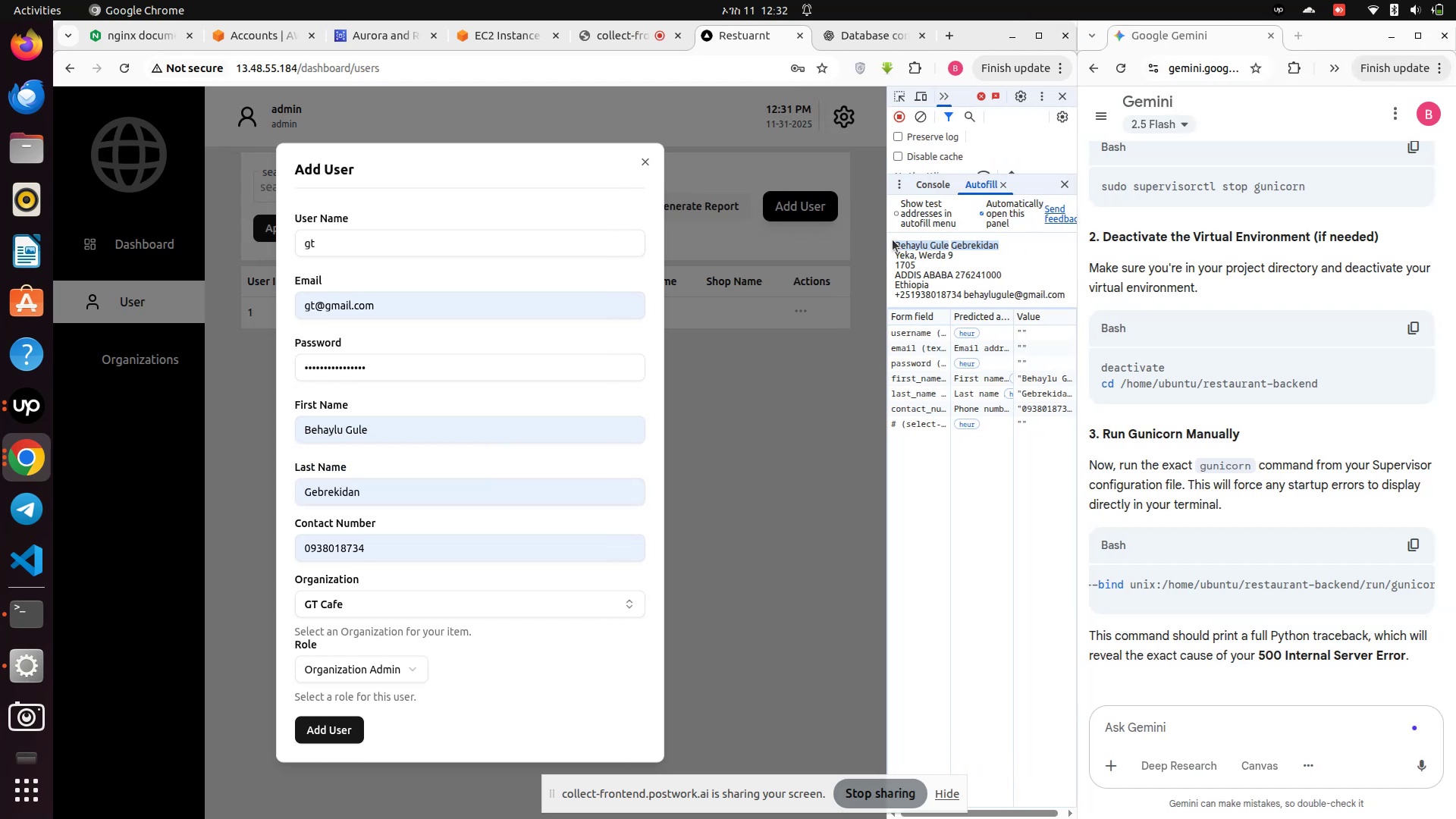 
left_click_drag(start_coordinate=[889, 236], to_coordinate=[717, 246])
 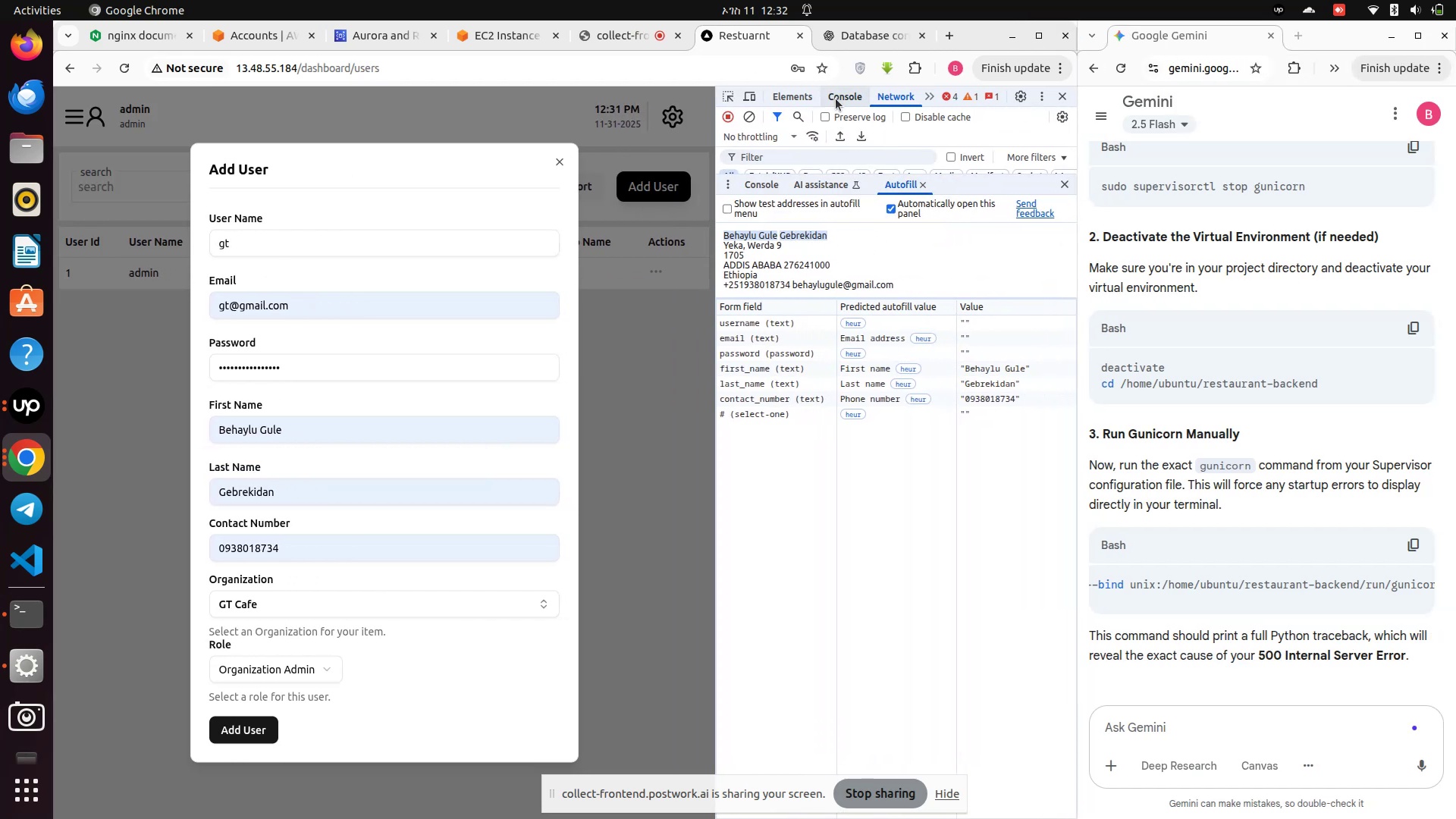 
left_click([836, 98])
 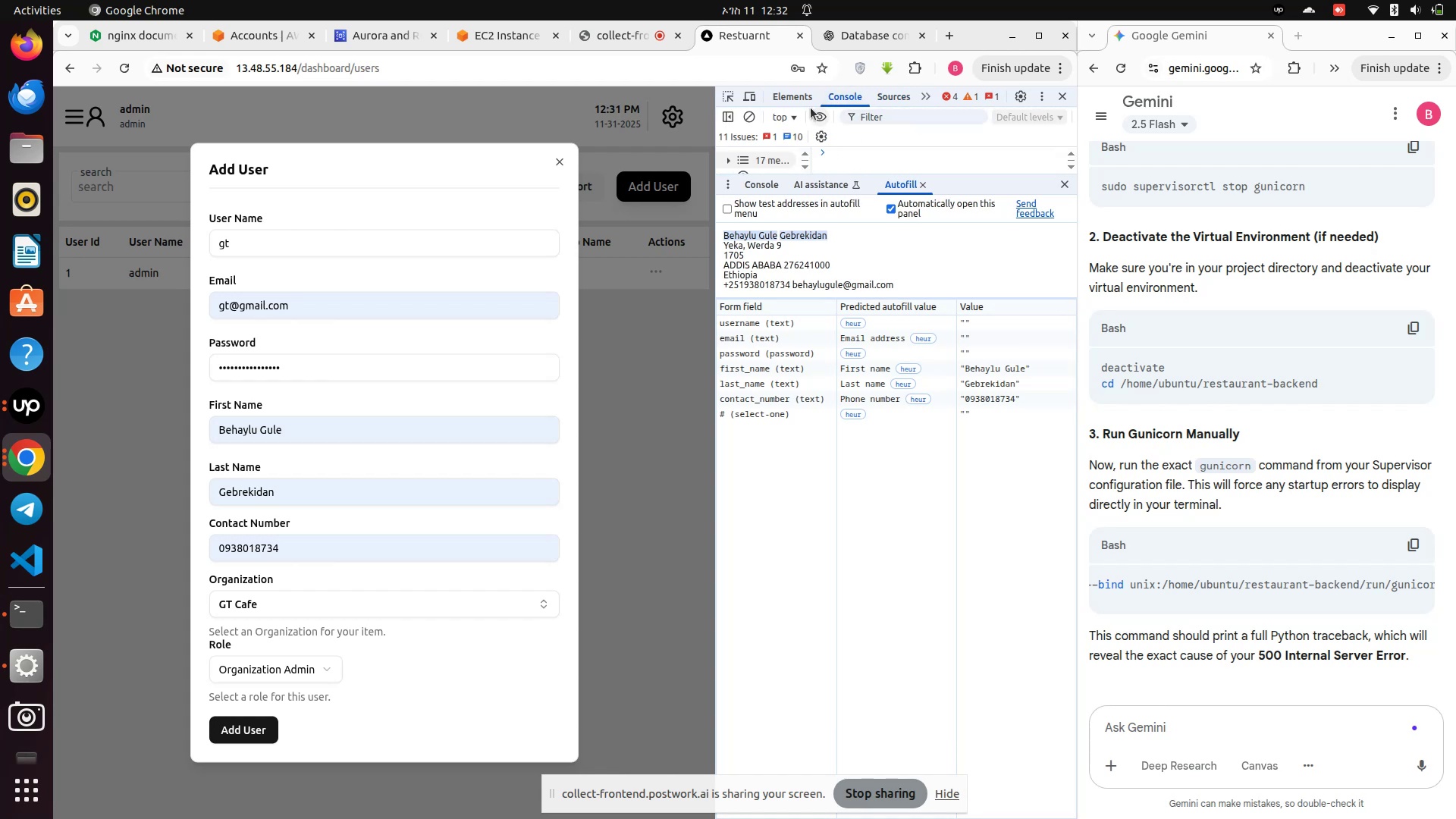 
left_click([786, 98])
 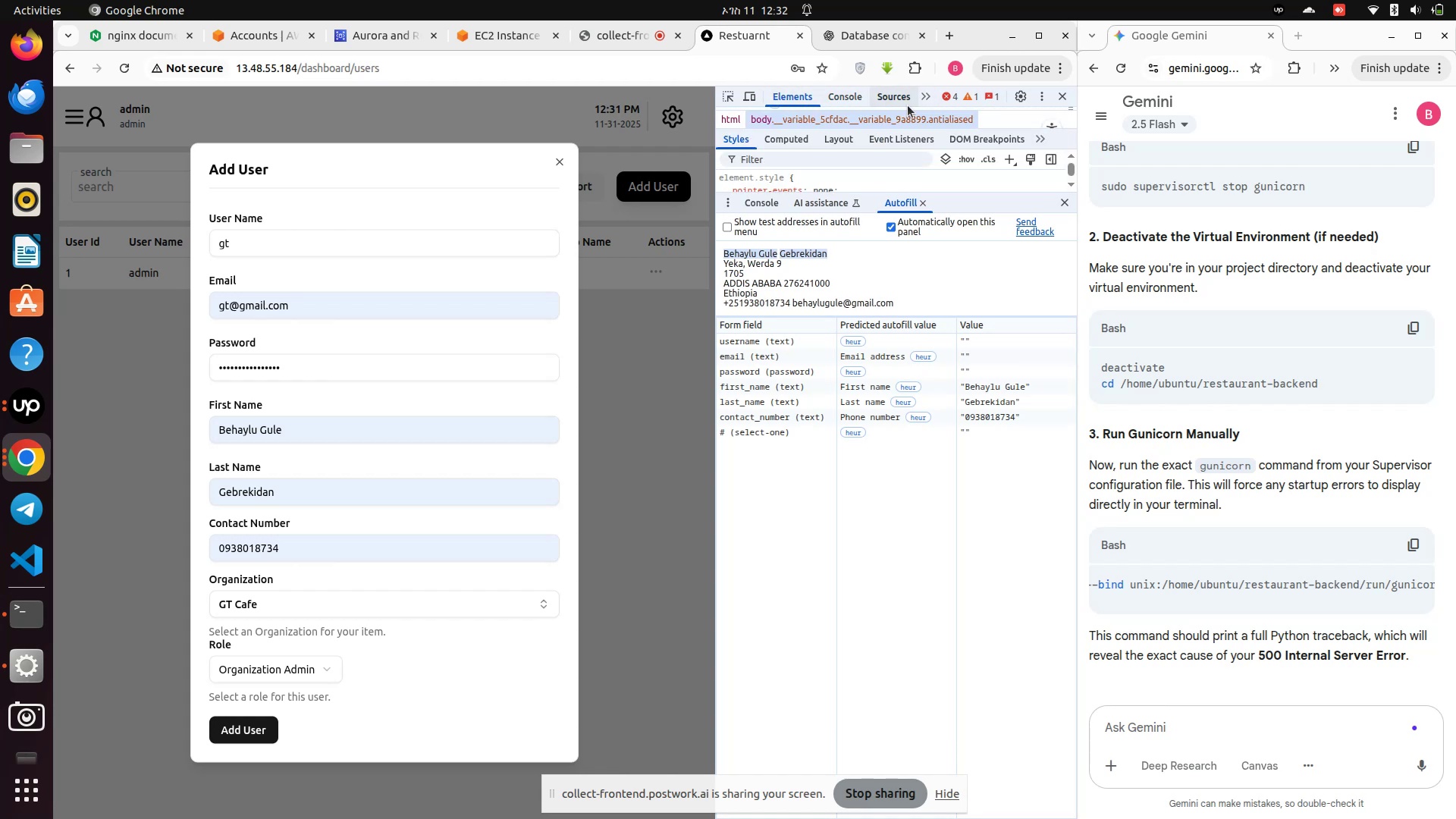 
left_click([928, 94])
 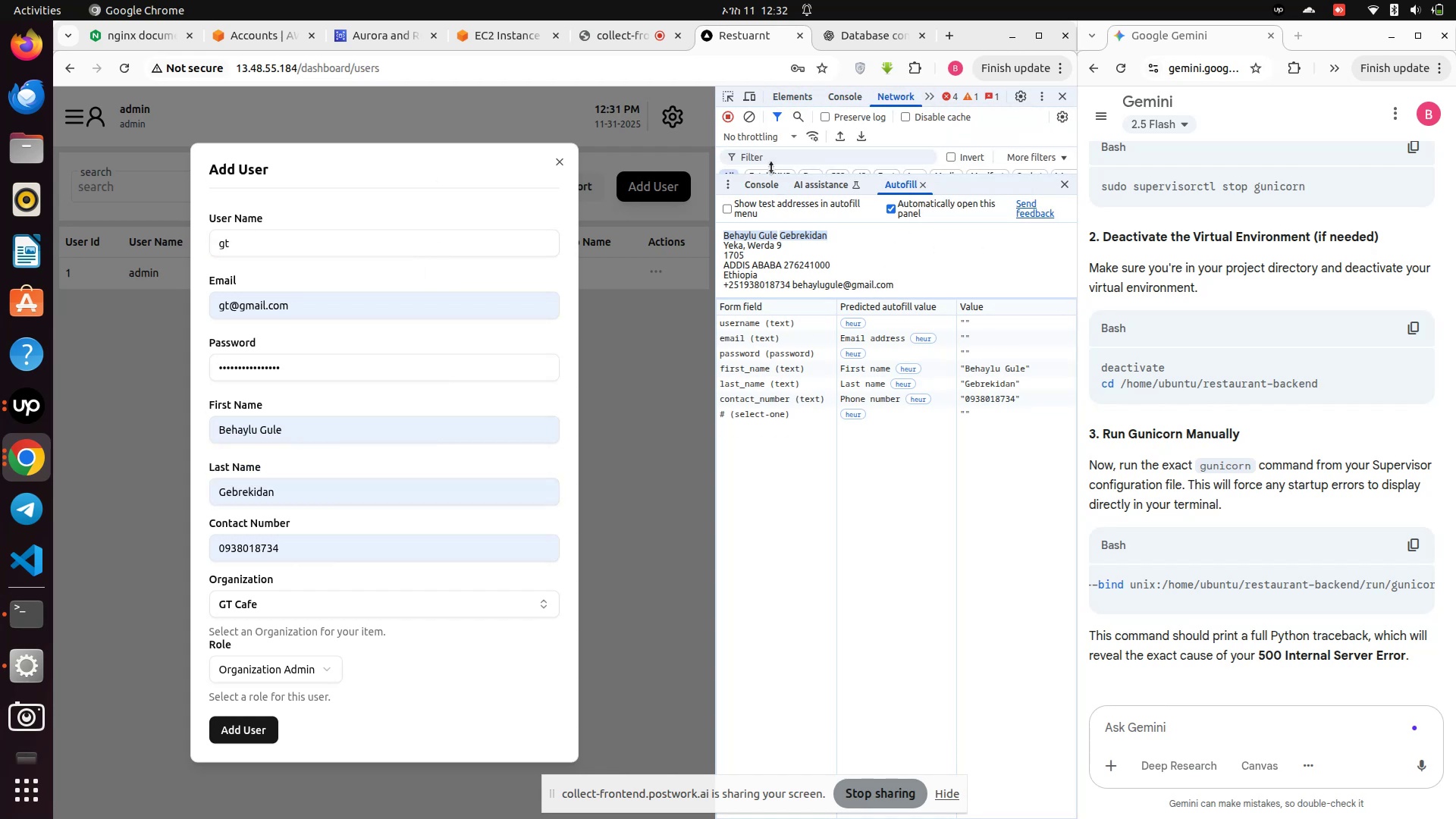 
left_click([749, 122])
 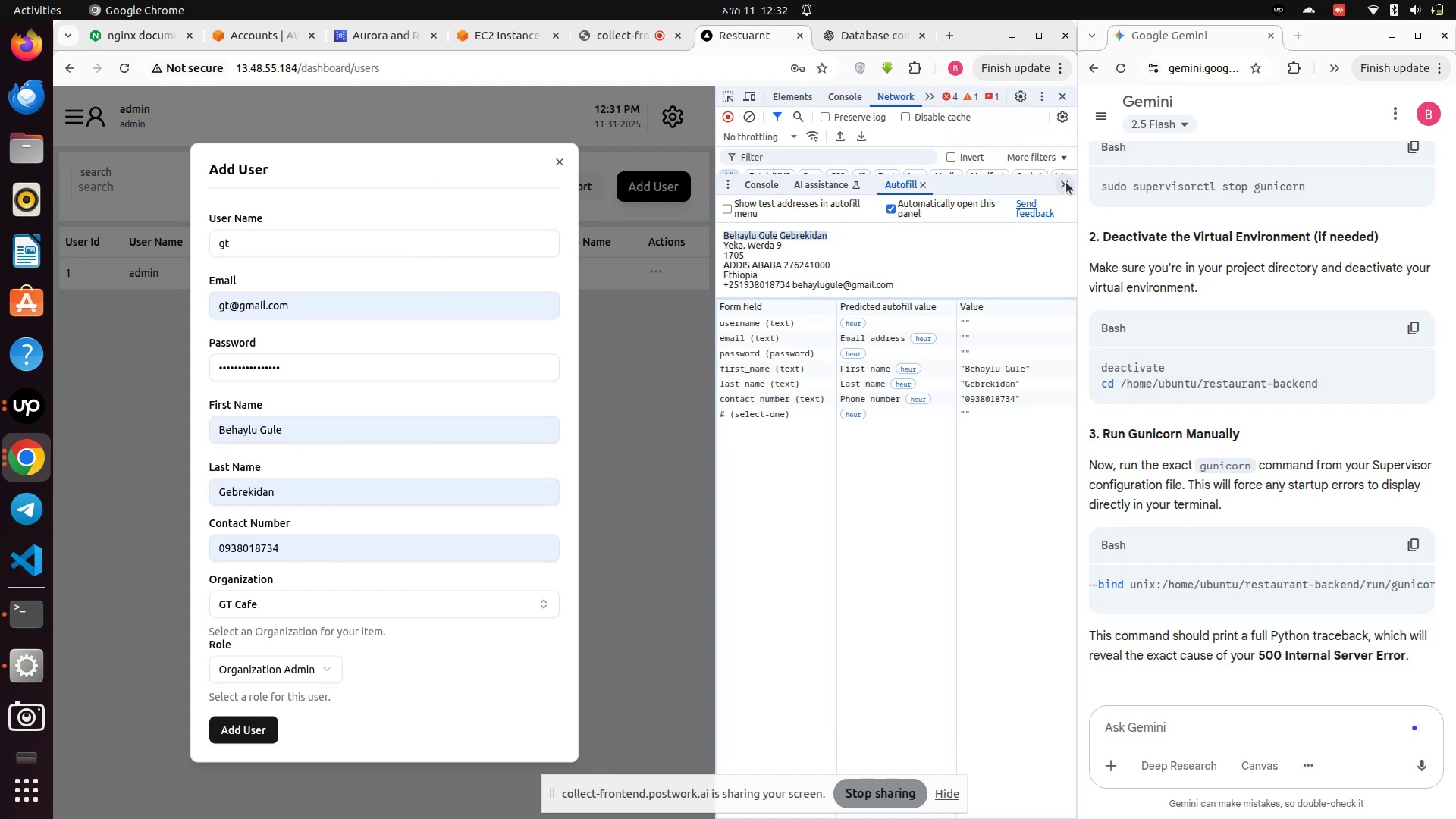 
left_click([1062, 188])
 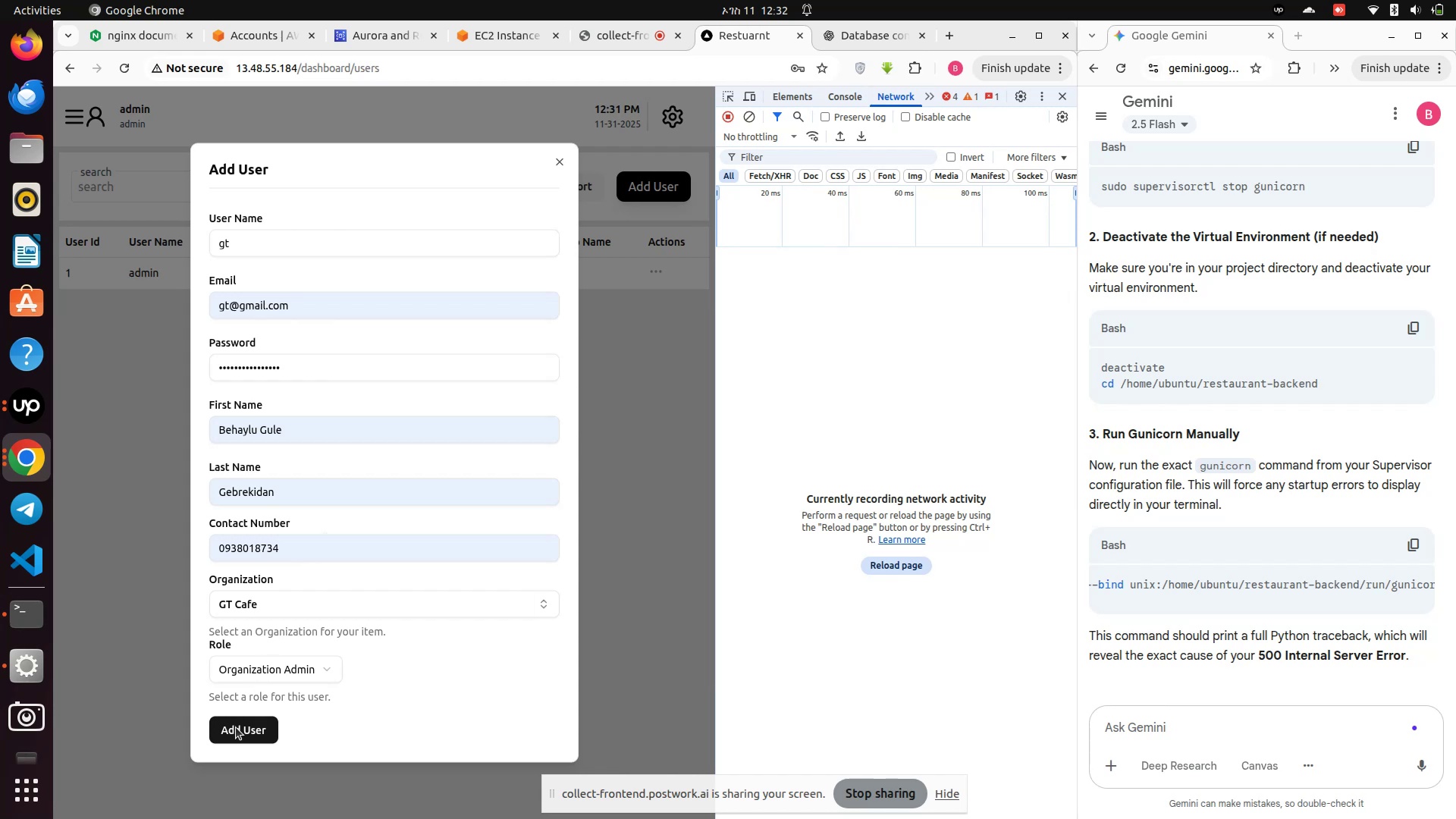 
left_click([236, 736])
 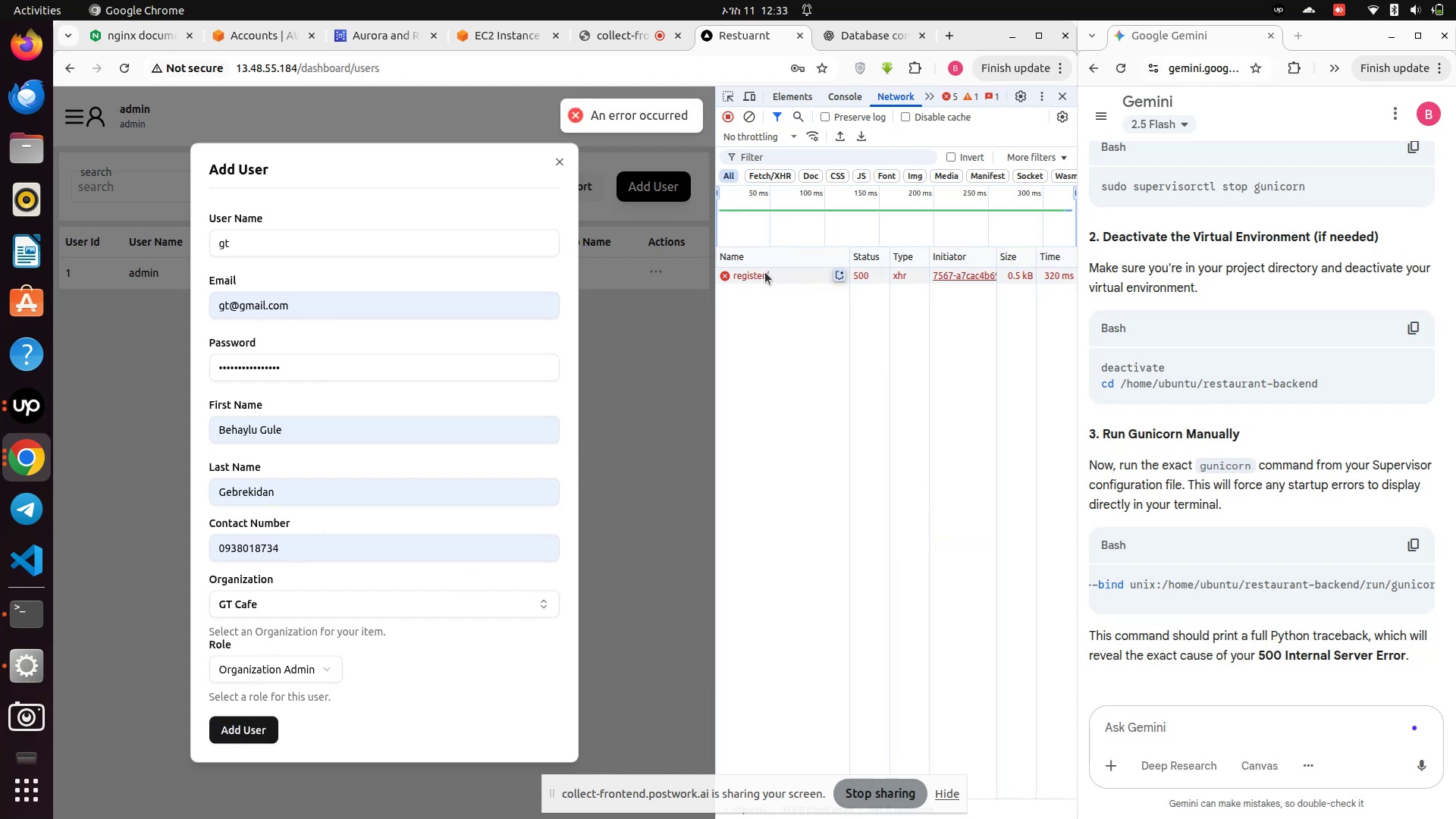 
left_click([747, 277])
 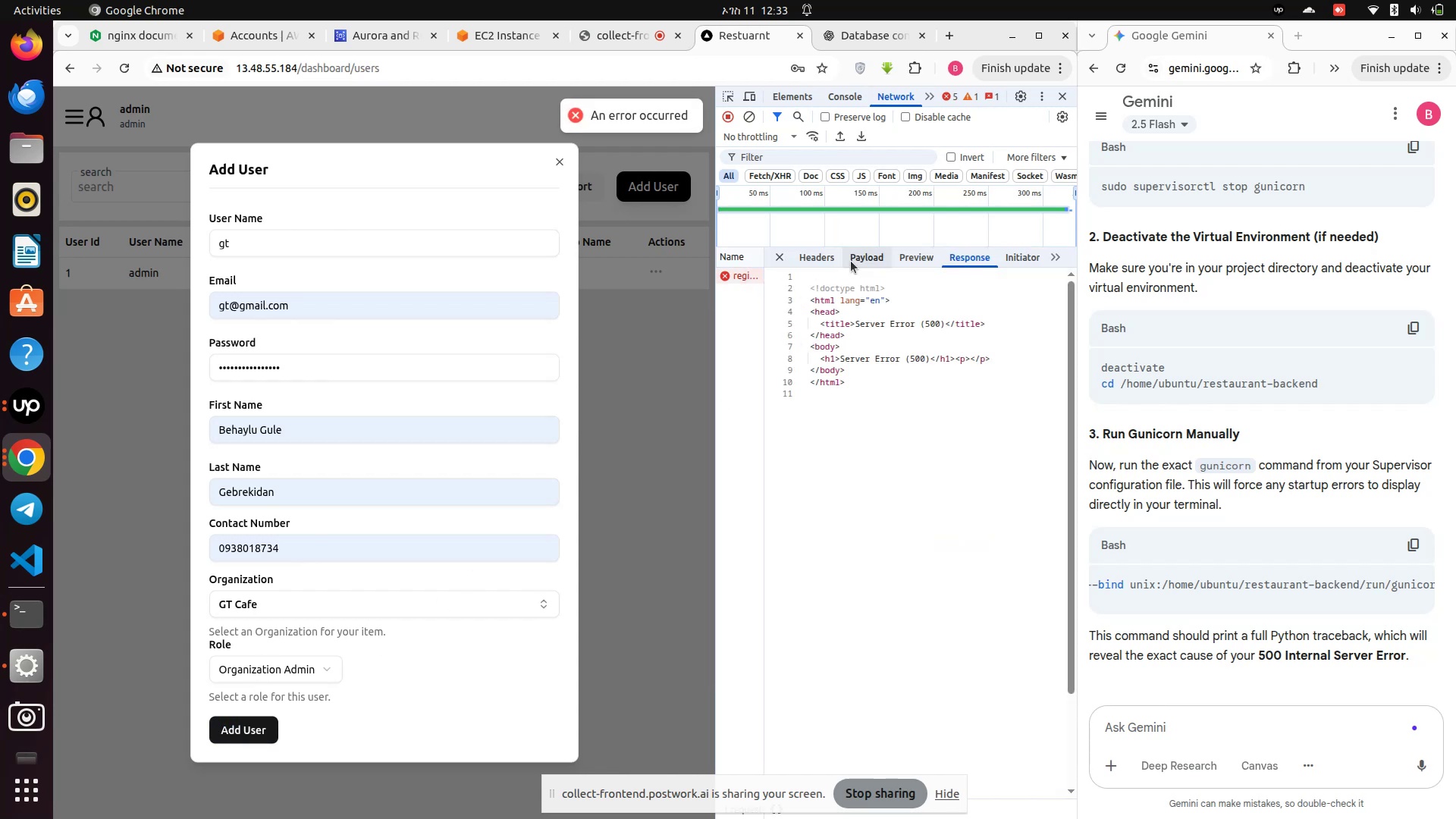 
left_click([861, 252])
 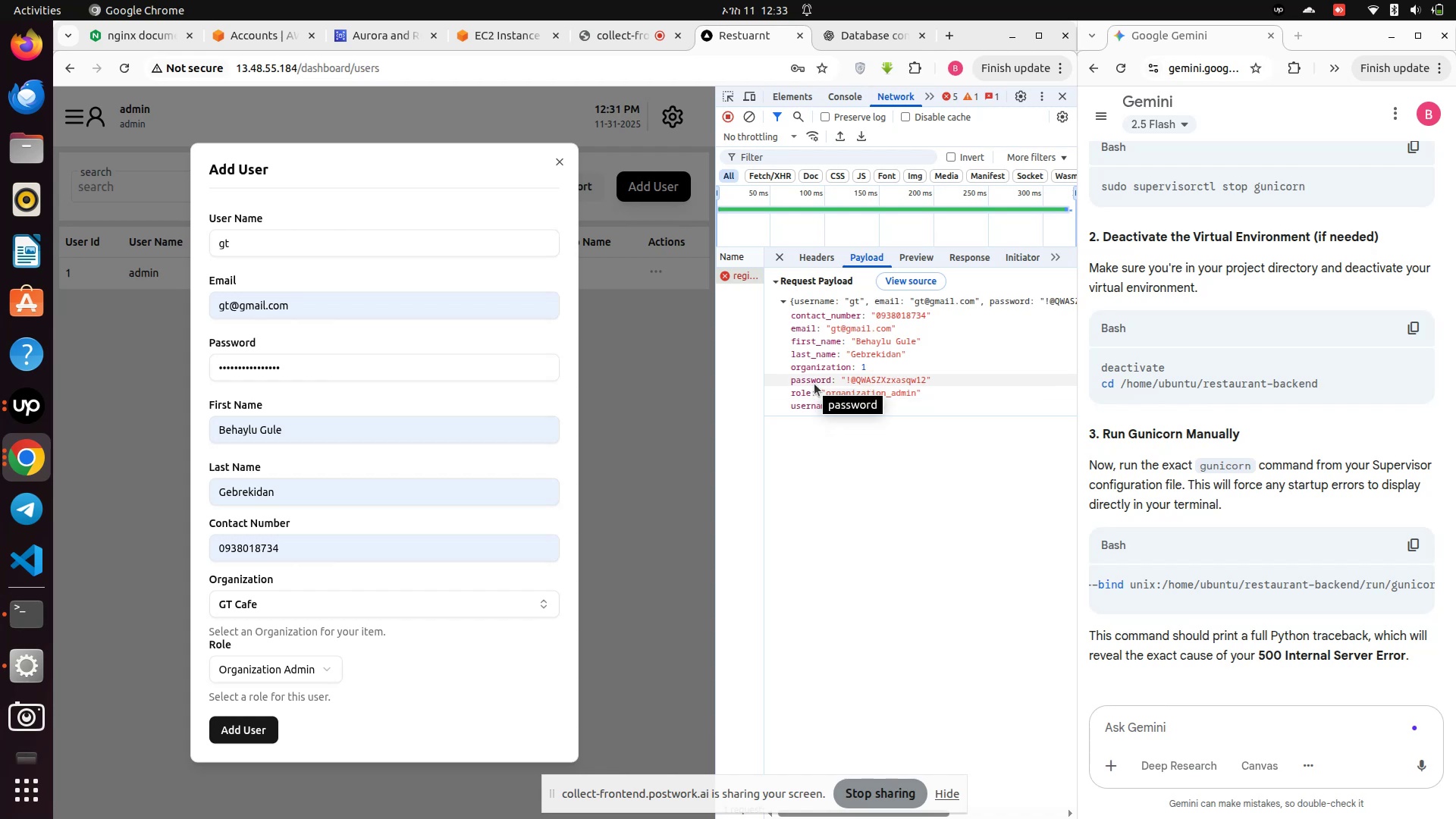 
wait(12.9)
 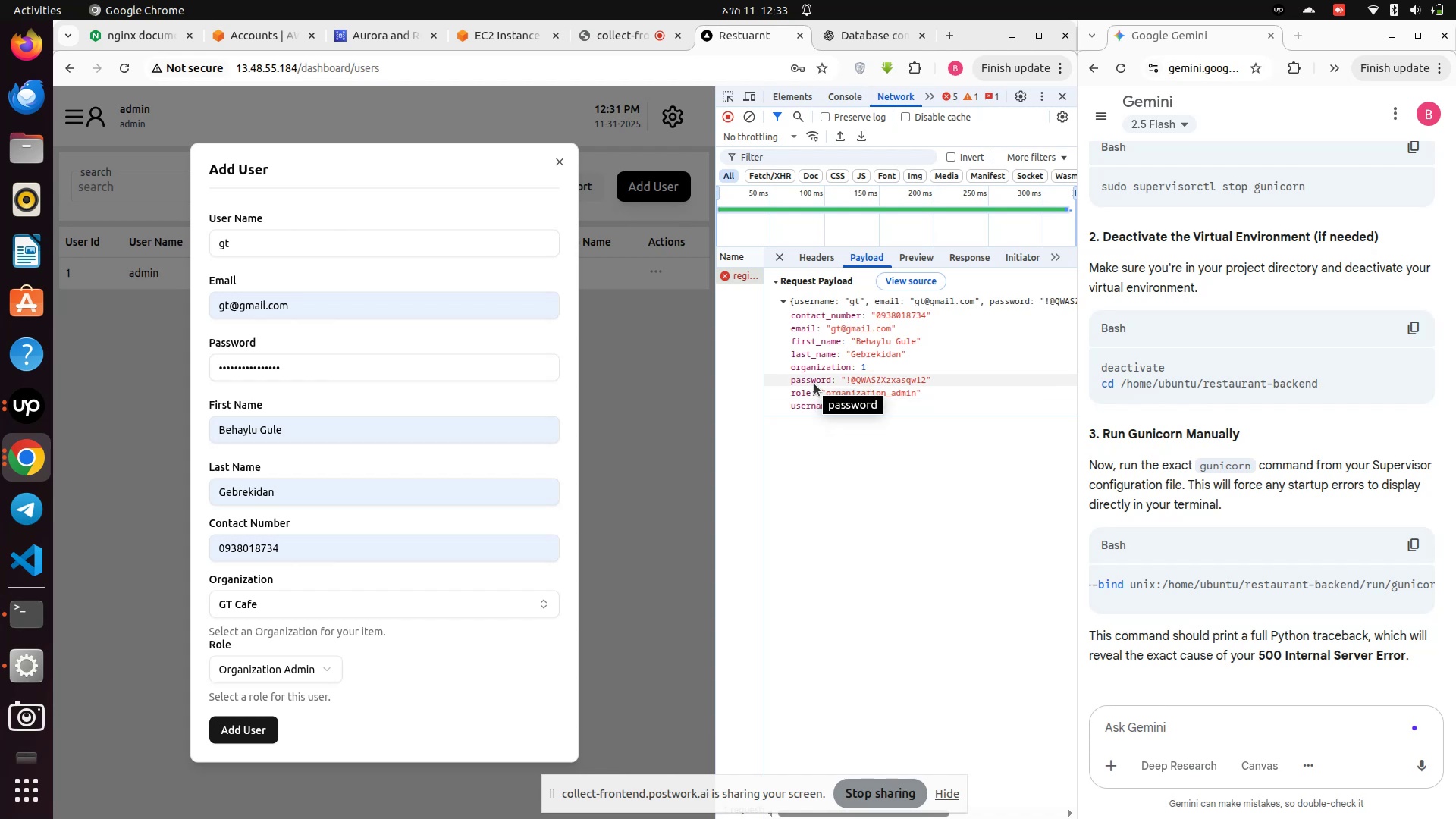 
left_click([483, 39])
 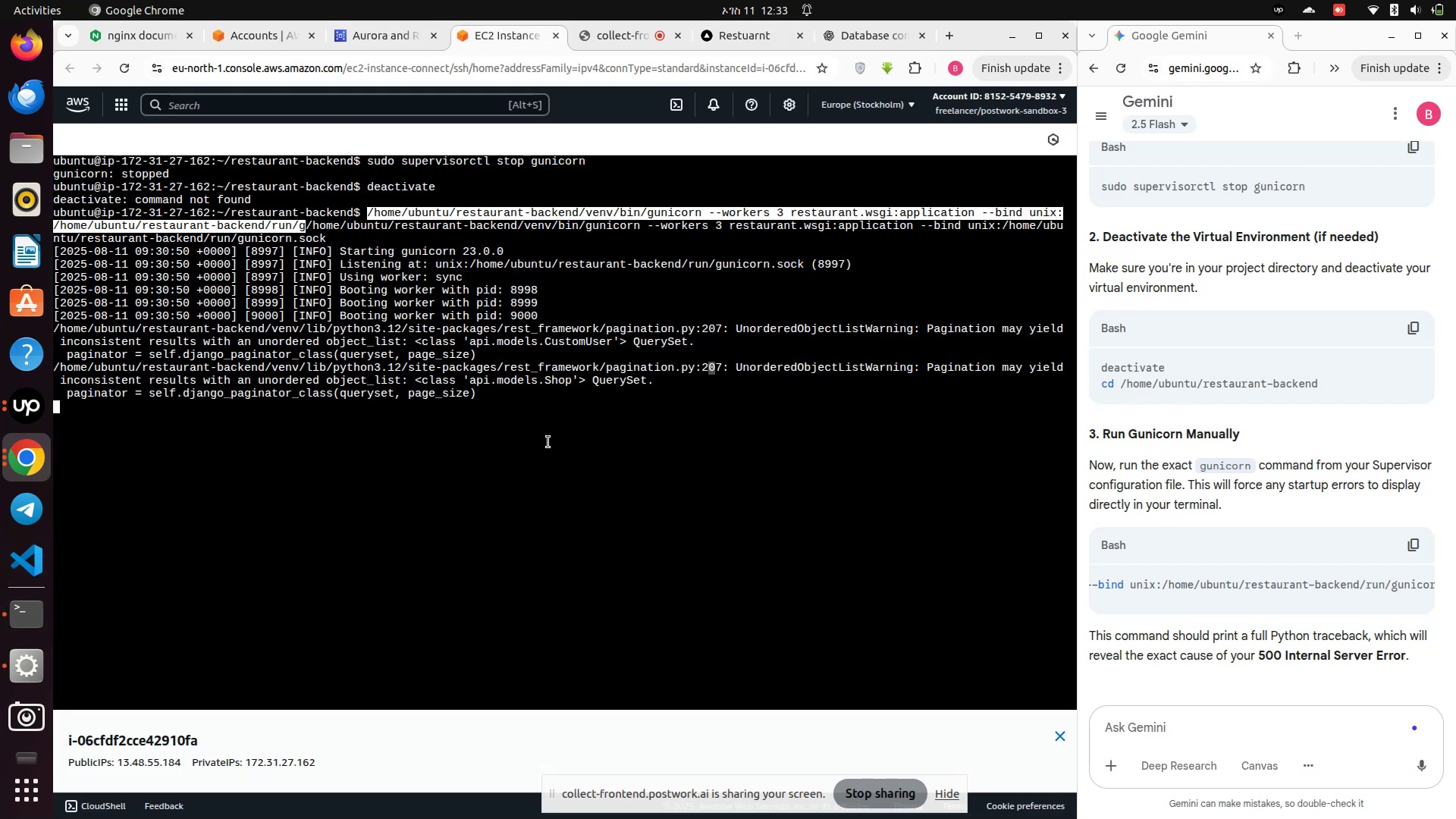 
scroll: coordinate [404, 391], scroll_direction: down, amount: 4.0
 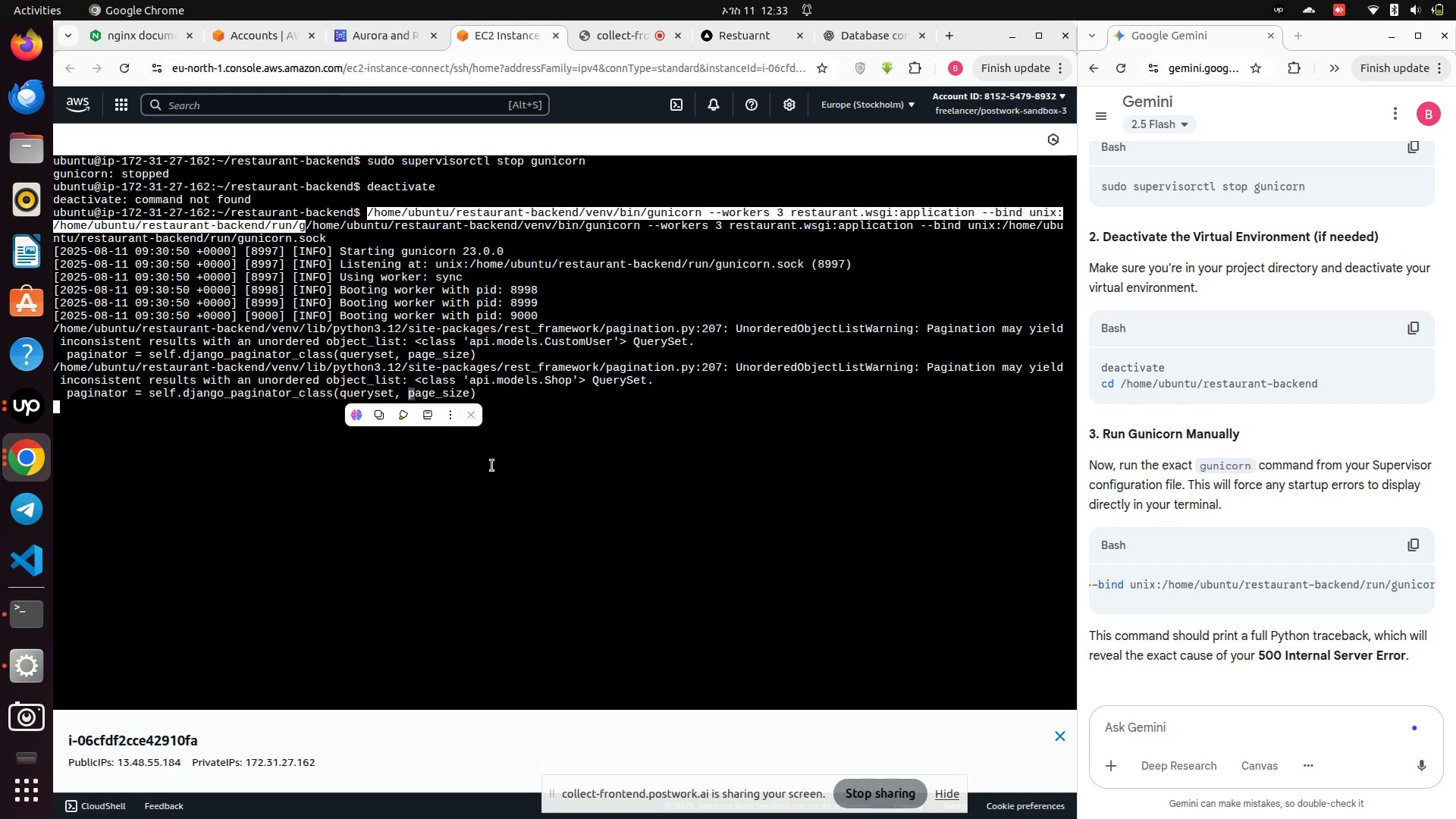 
left_click([493, 469])
 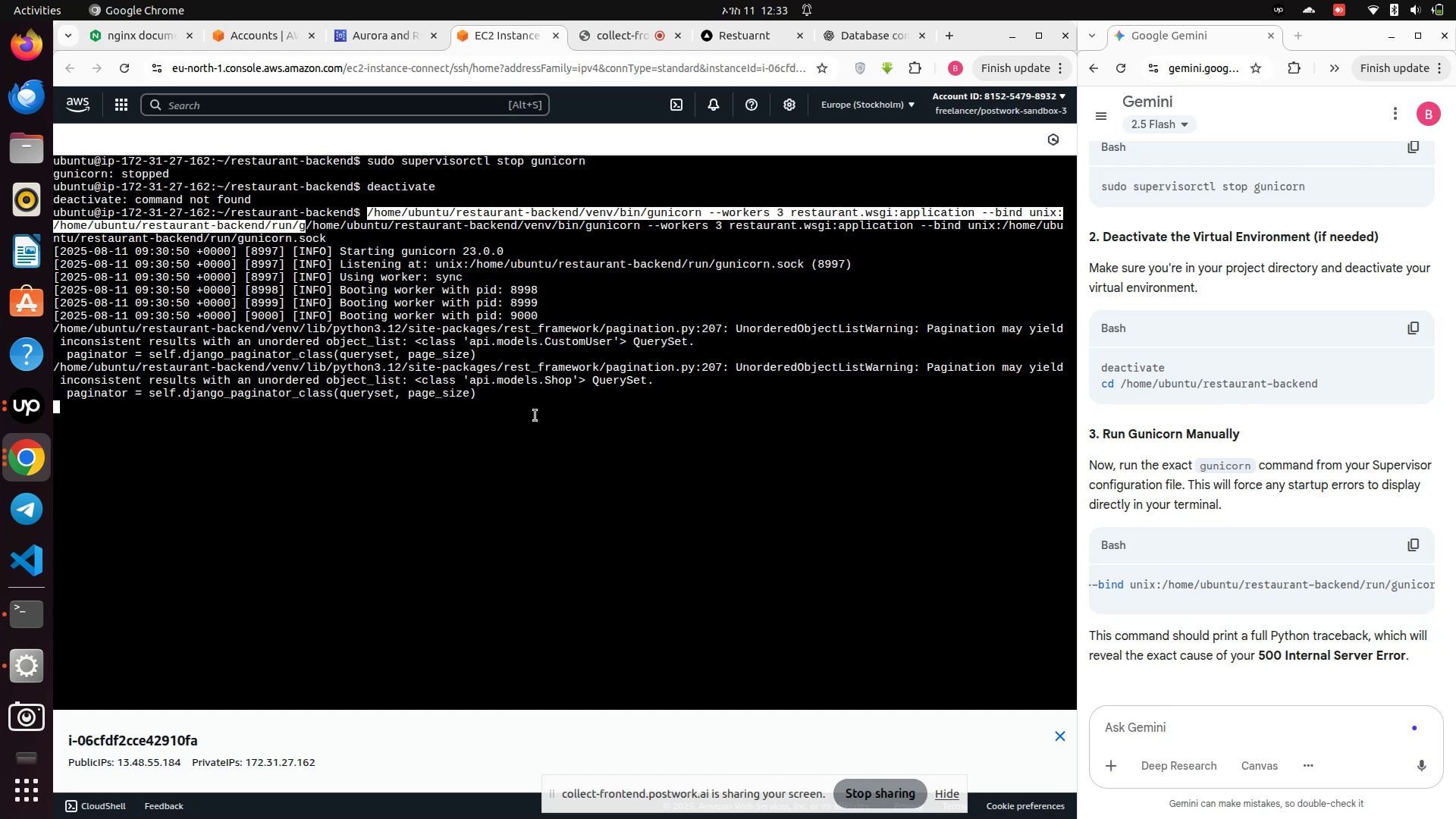 
left_click_drag(start_coordinate=[537, 412], to_coordinate=[65, 204])
 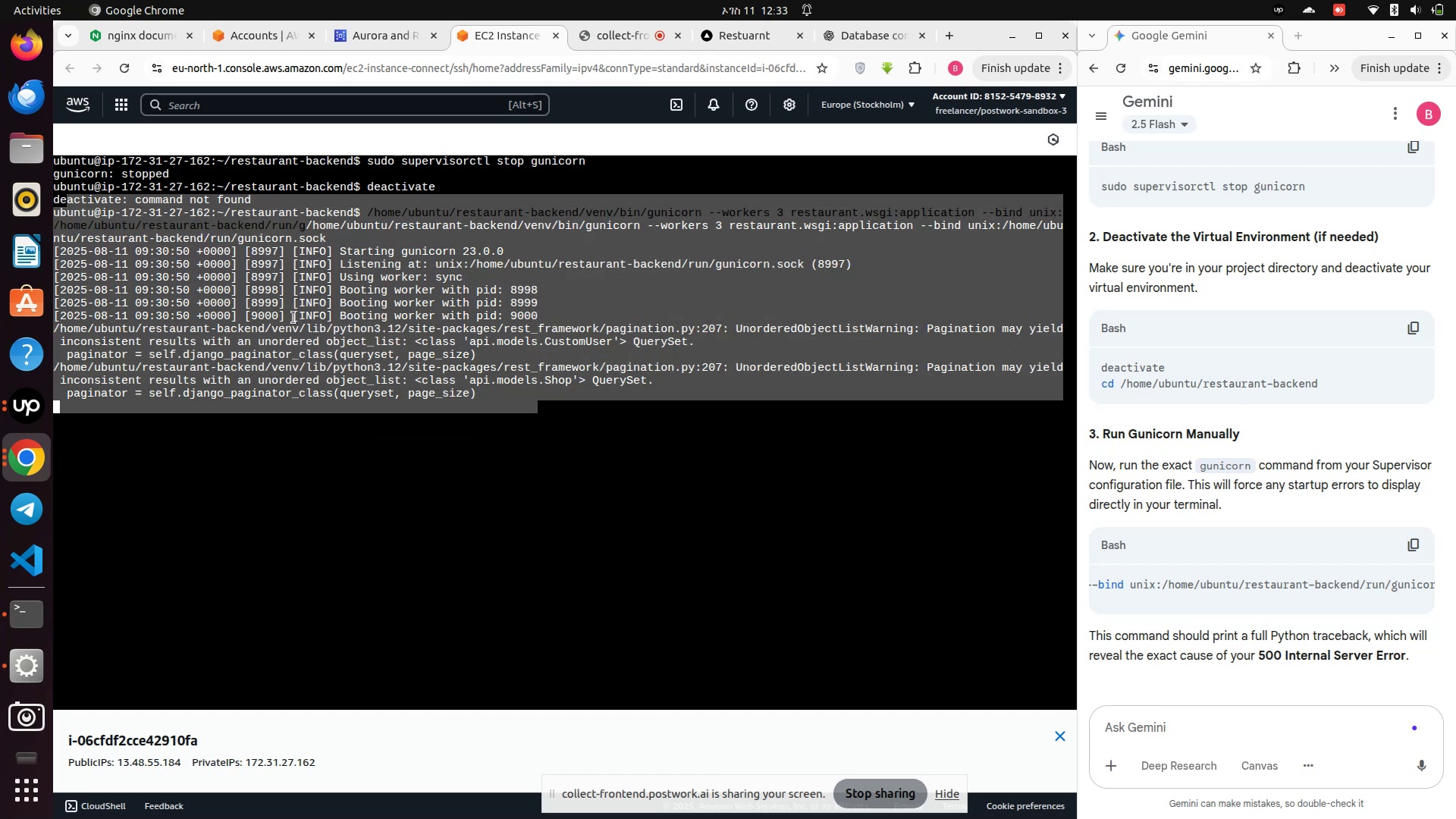 
right_click([293, 318])
 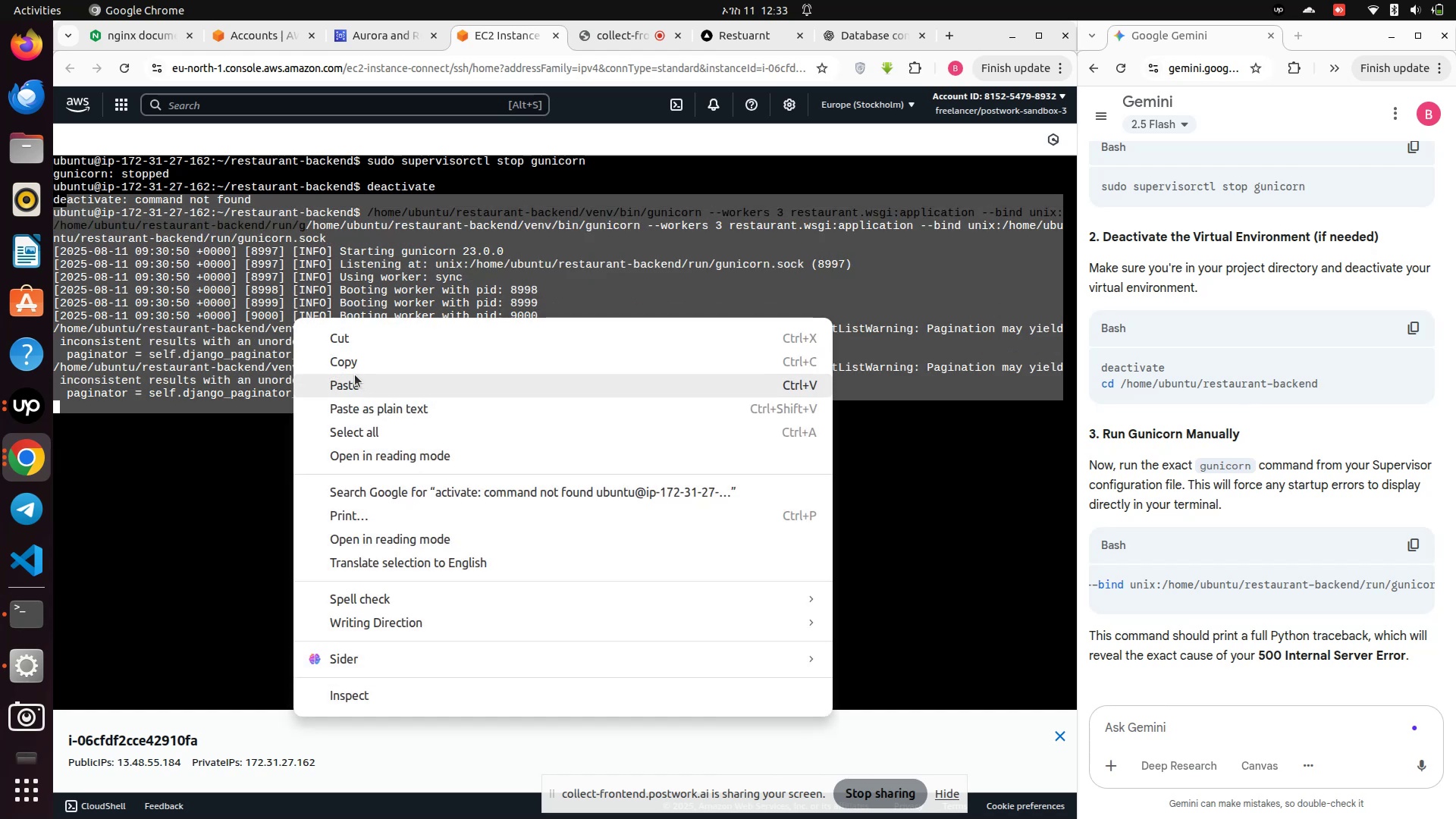 
left_click([354, 365])
 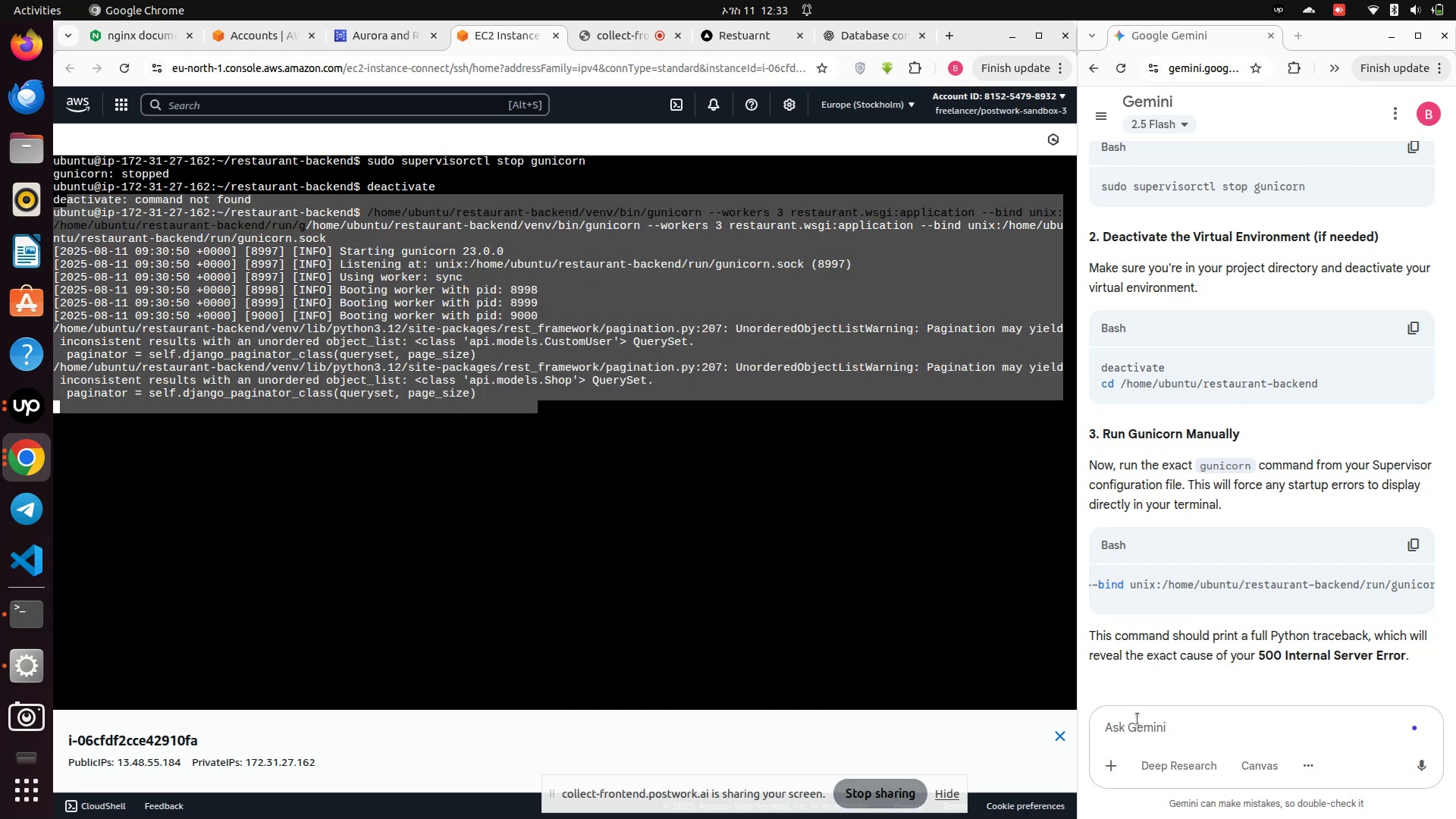 
left_click([1135, 725])
 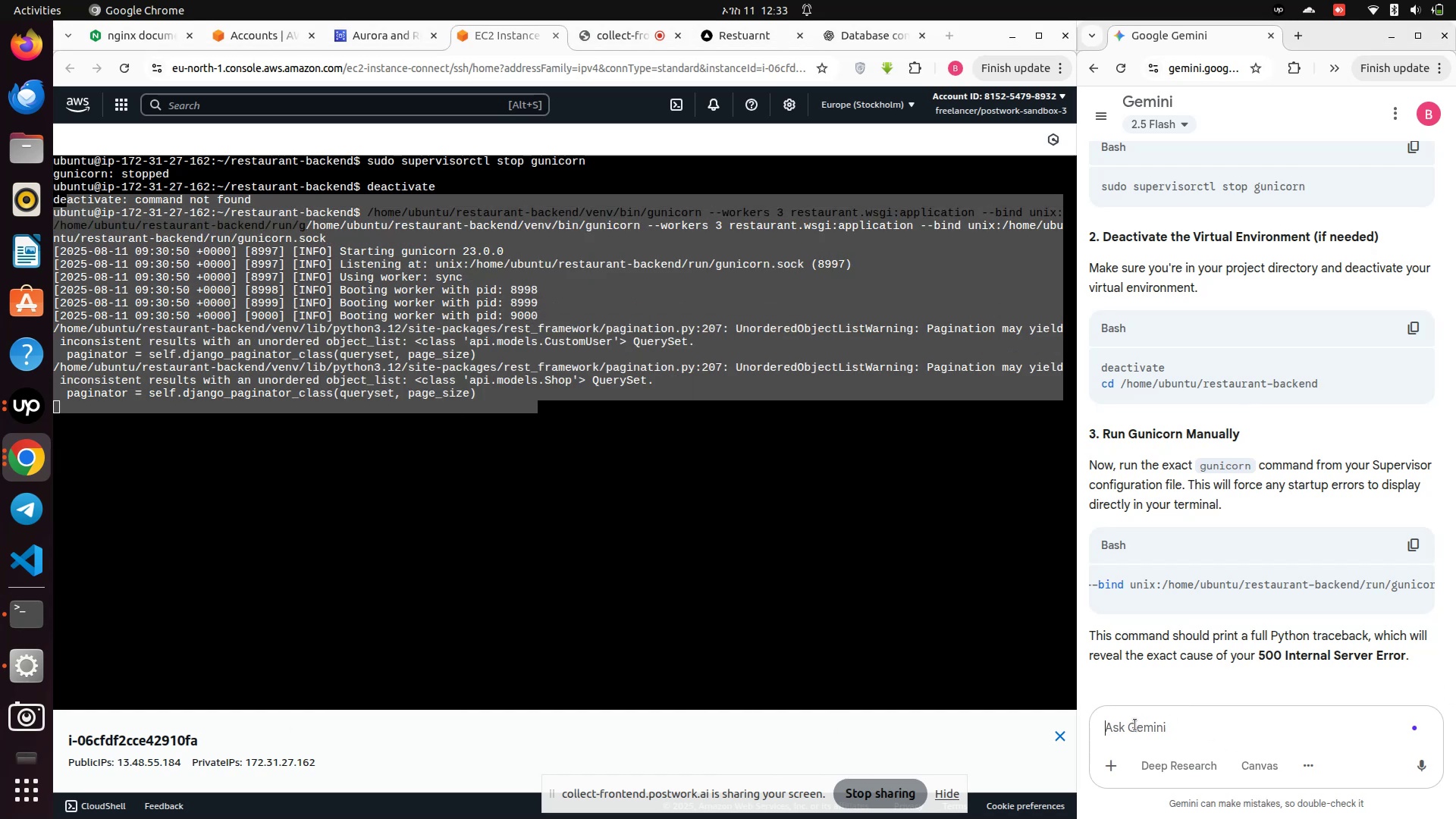 
key(Control+V)
 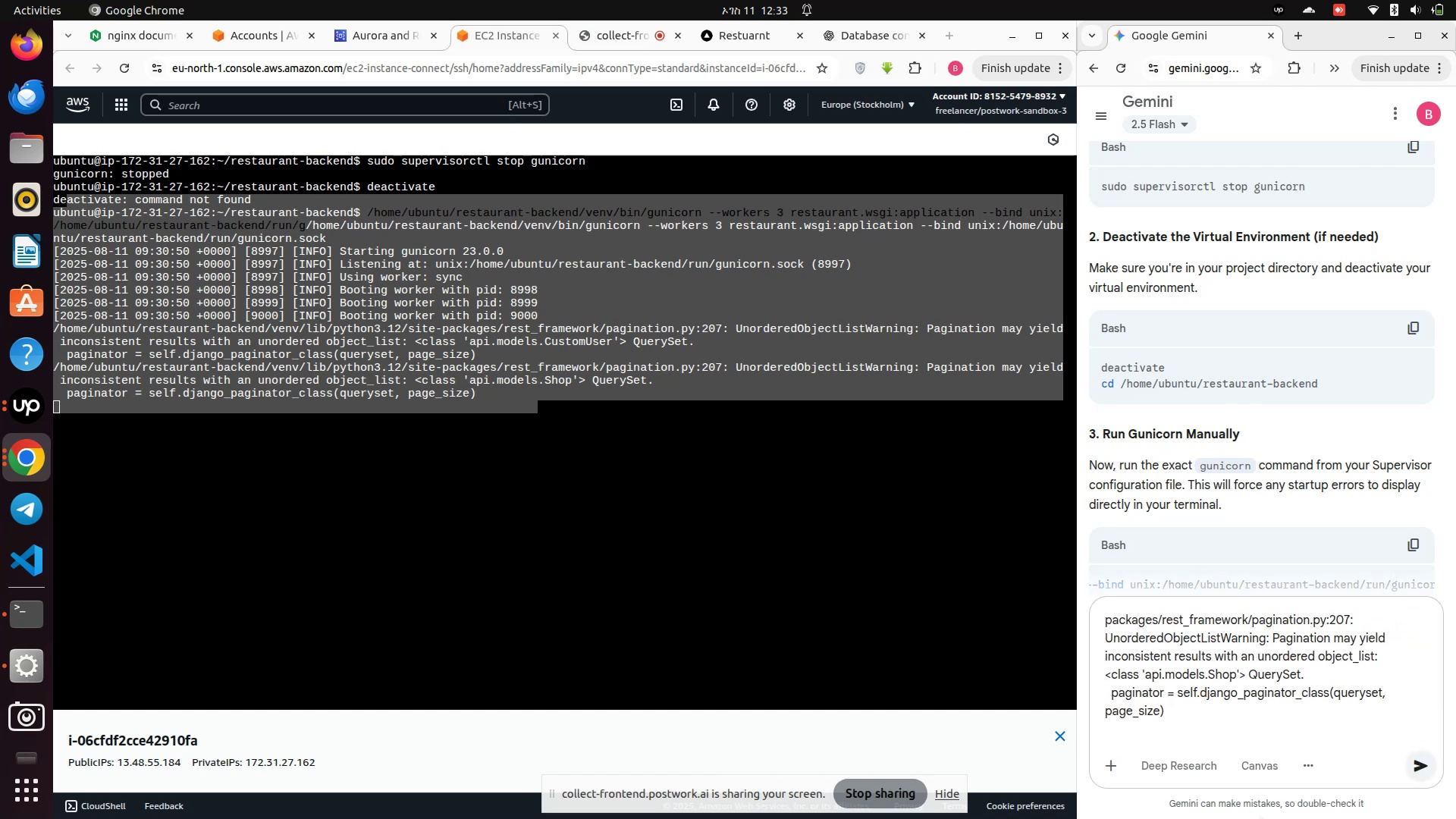 
type(the log not display )
 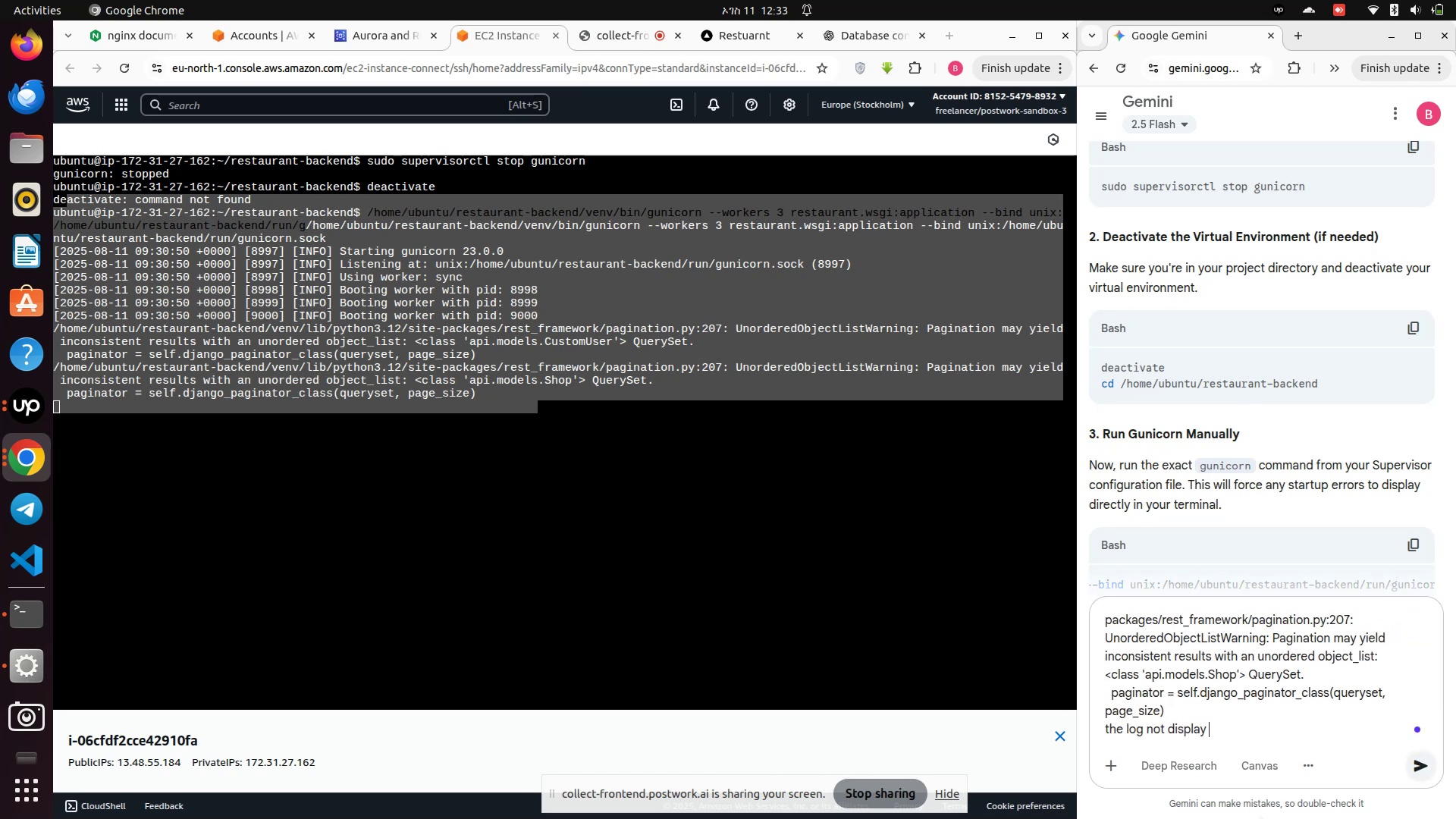 
key(Enter)
 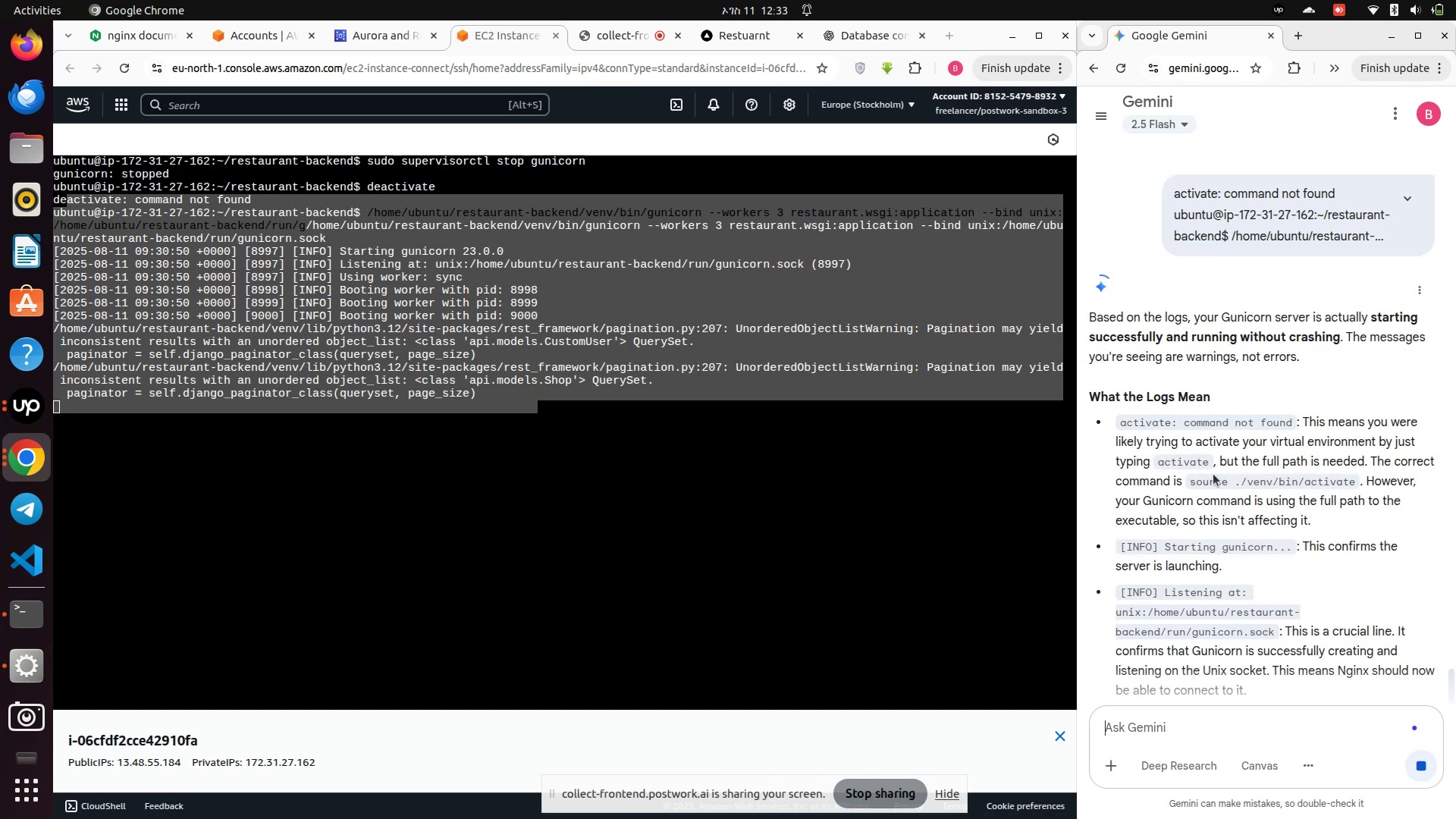 
wait(7.96)
 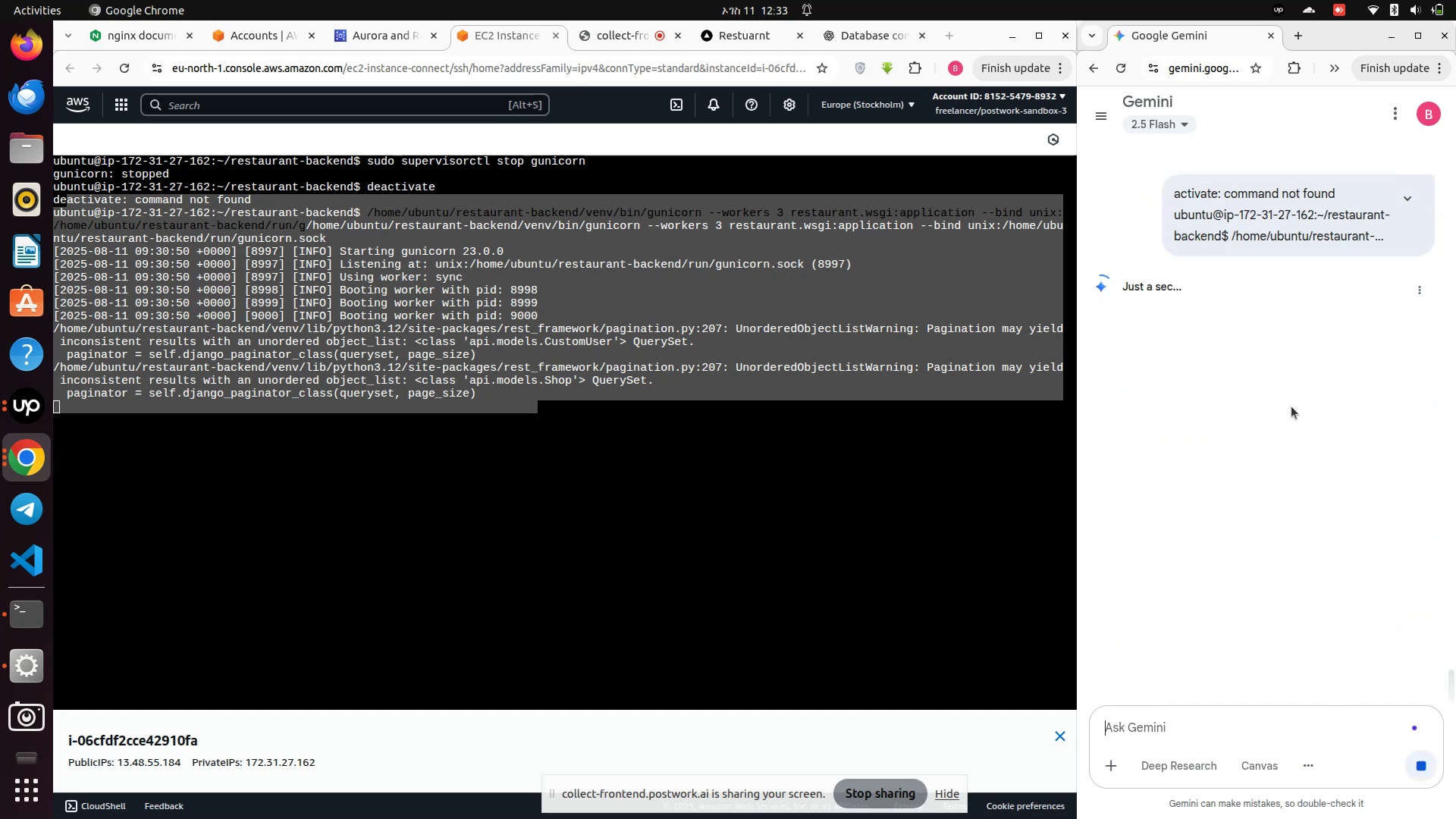 
scroll: coordinate [1208, 519], scroll_direction: down, amount: 7.0
 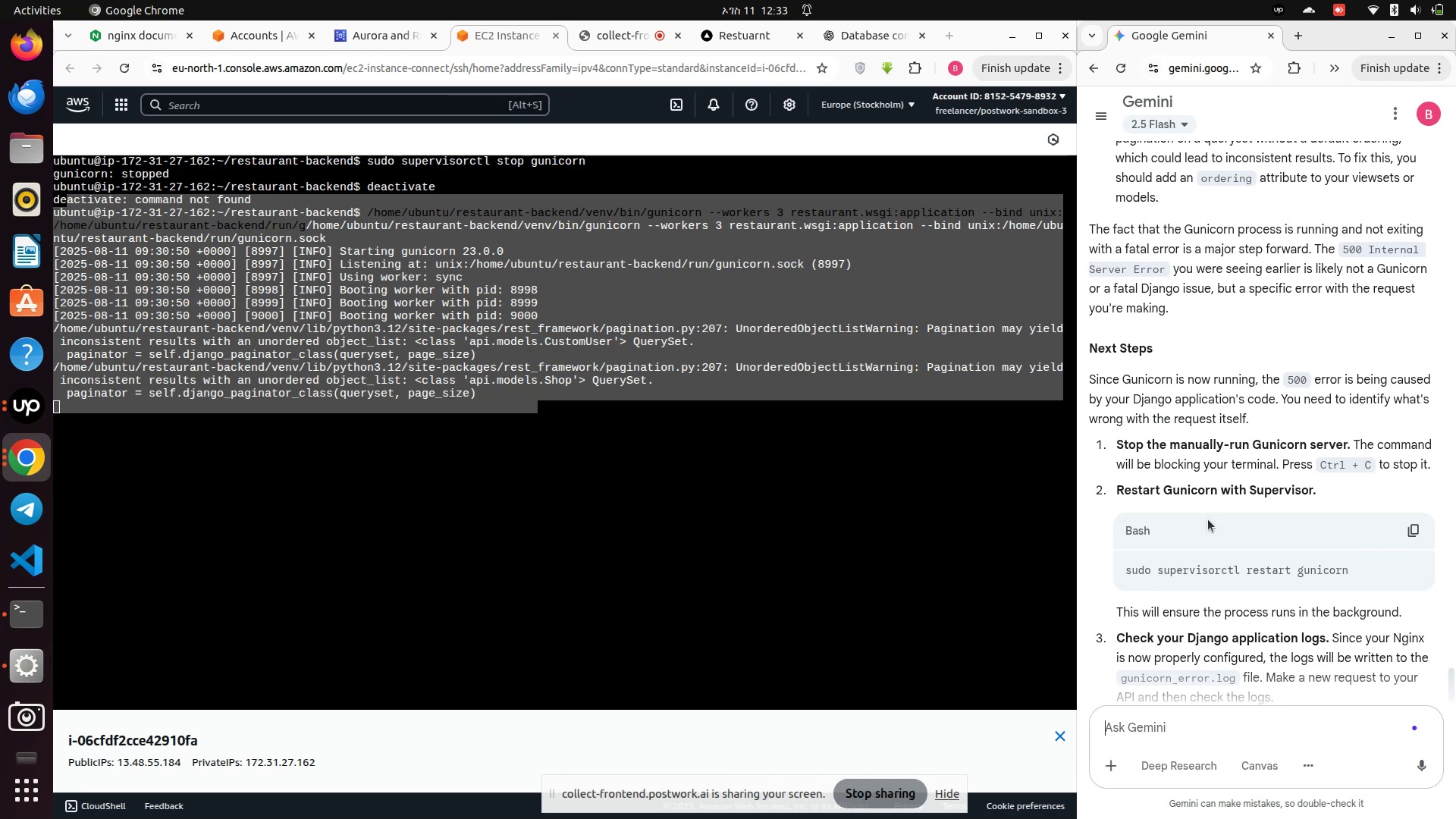 
scroll: coordinate [1208, 519], scroll_direction: down, amount: 1.0
 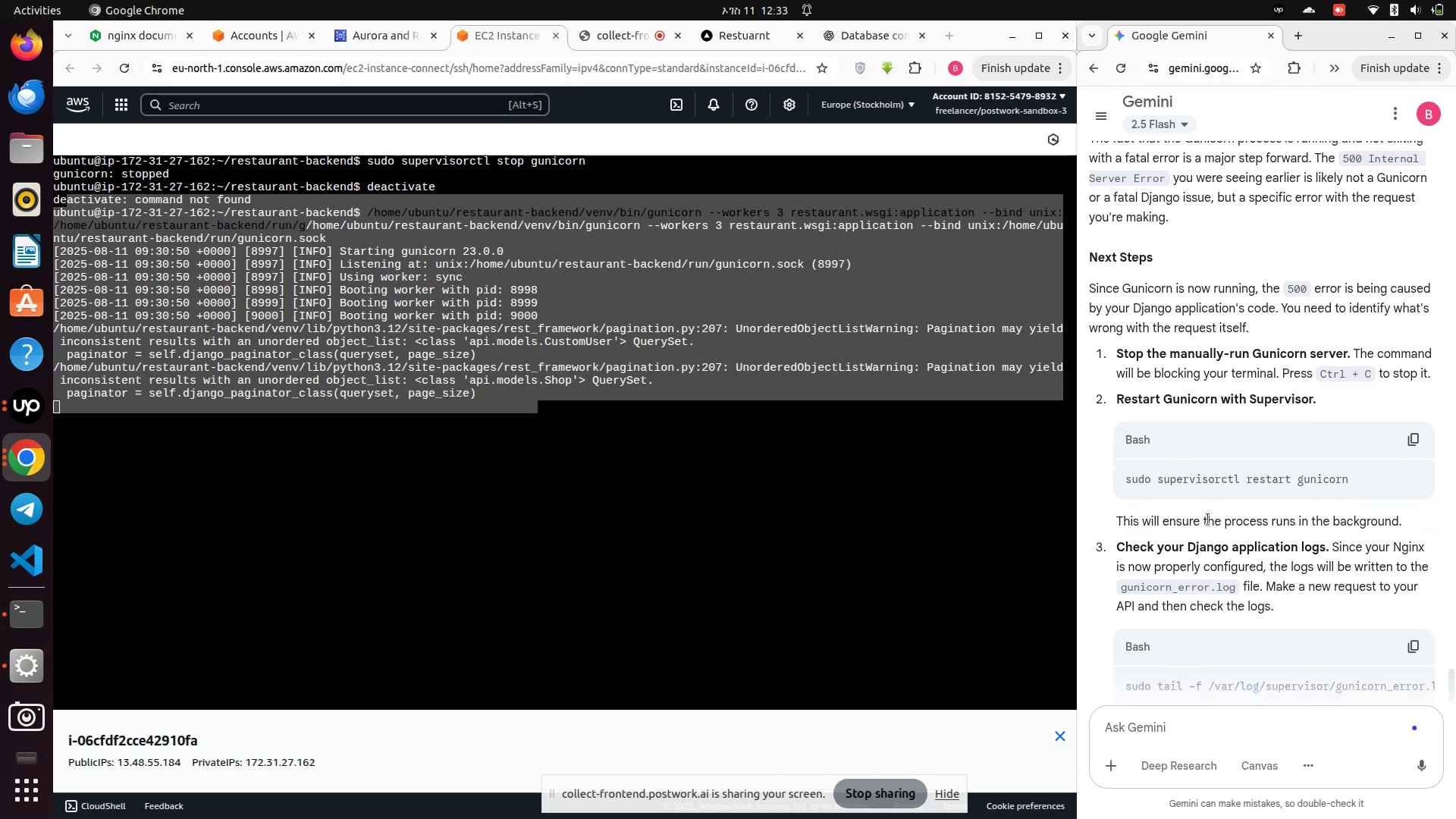 
scroll: coordinate [1208, 519], scroll_direction: up, amount: 9.0
 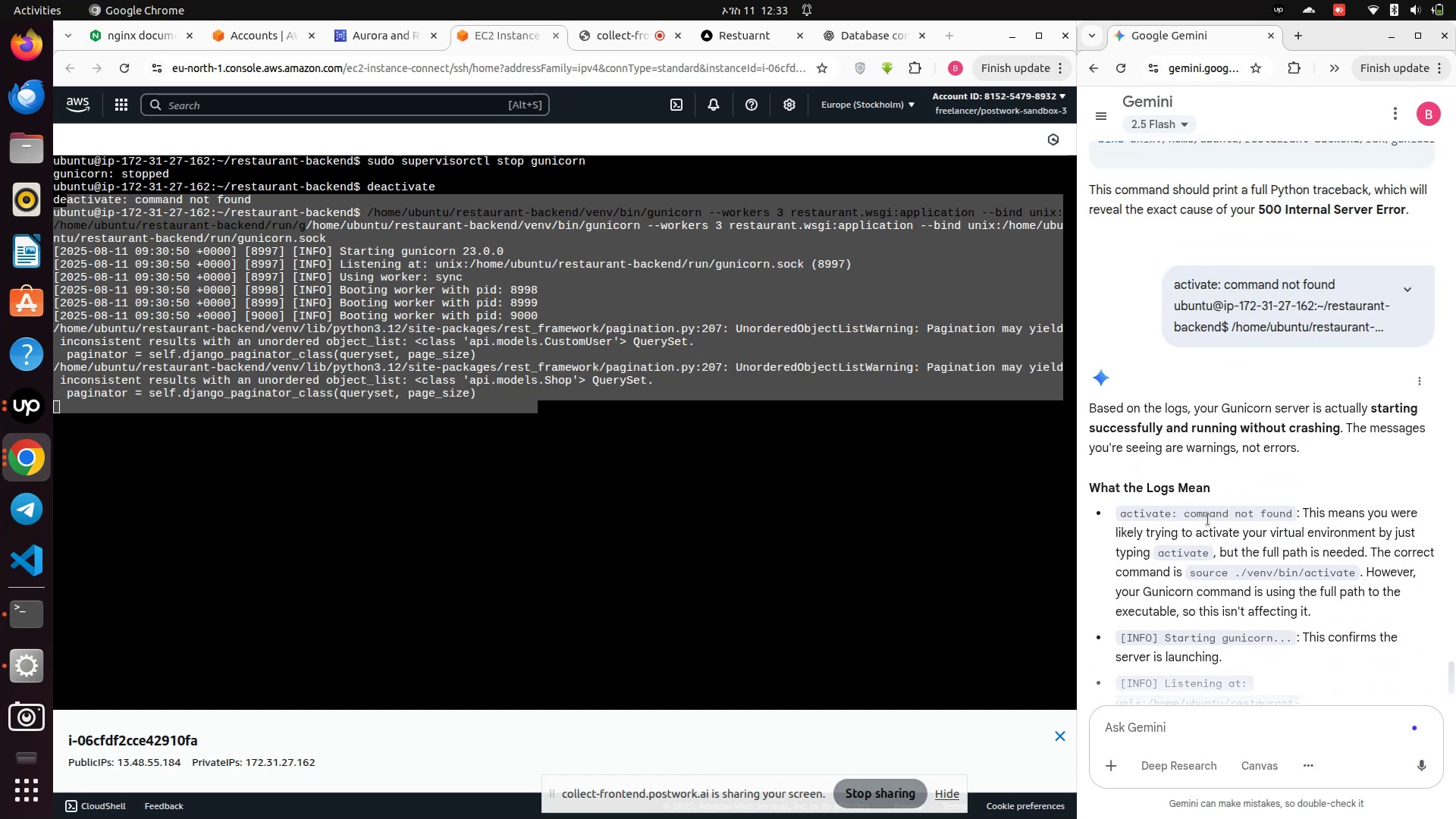 
wait(9.92)
 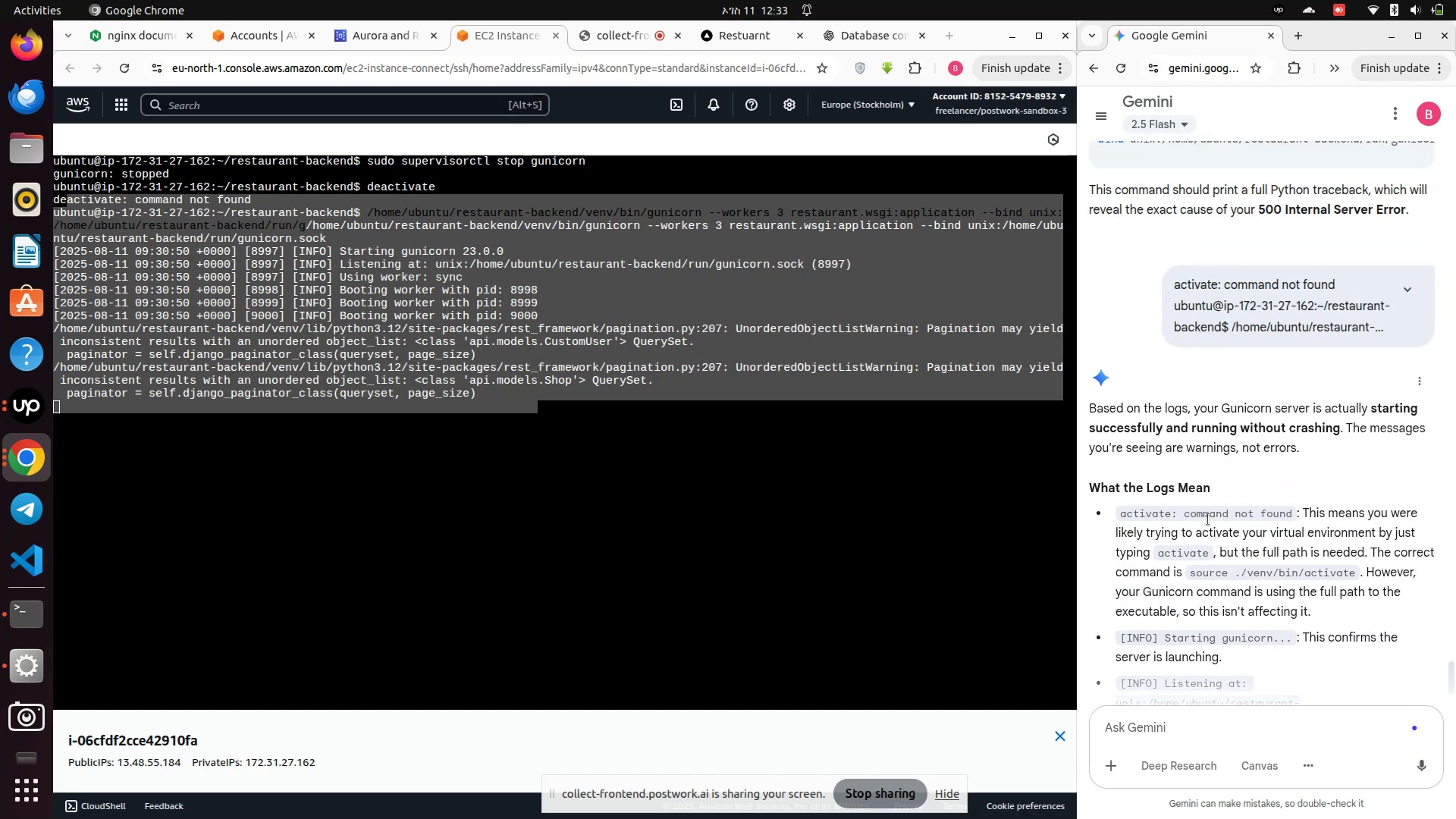 
left_click([752, 46])
 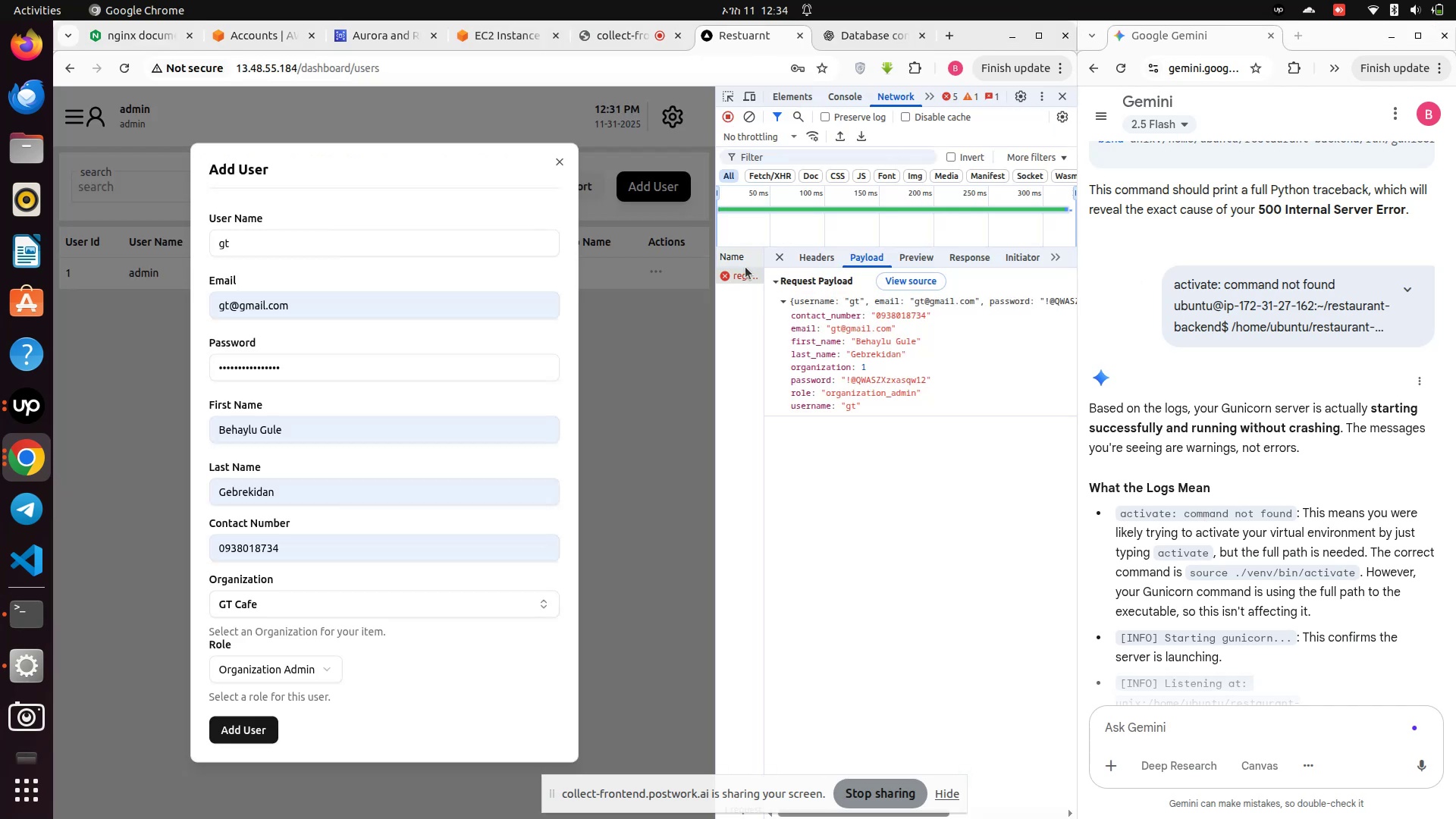 
left_click([748, 288])
 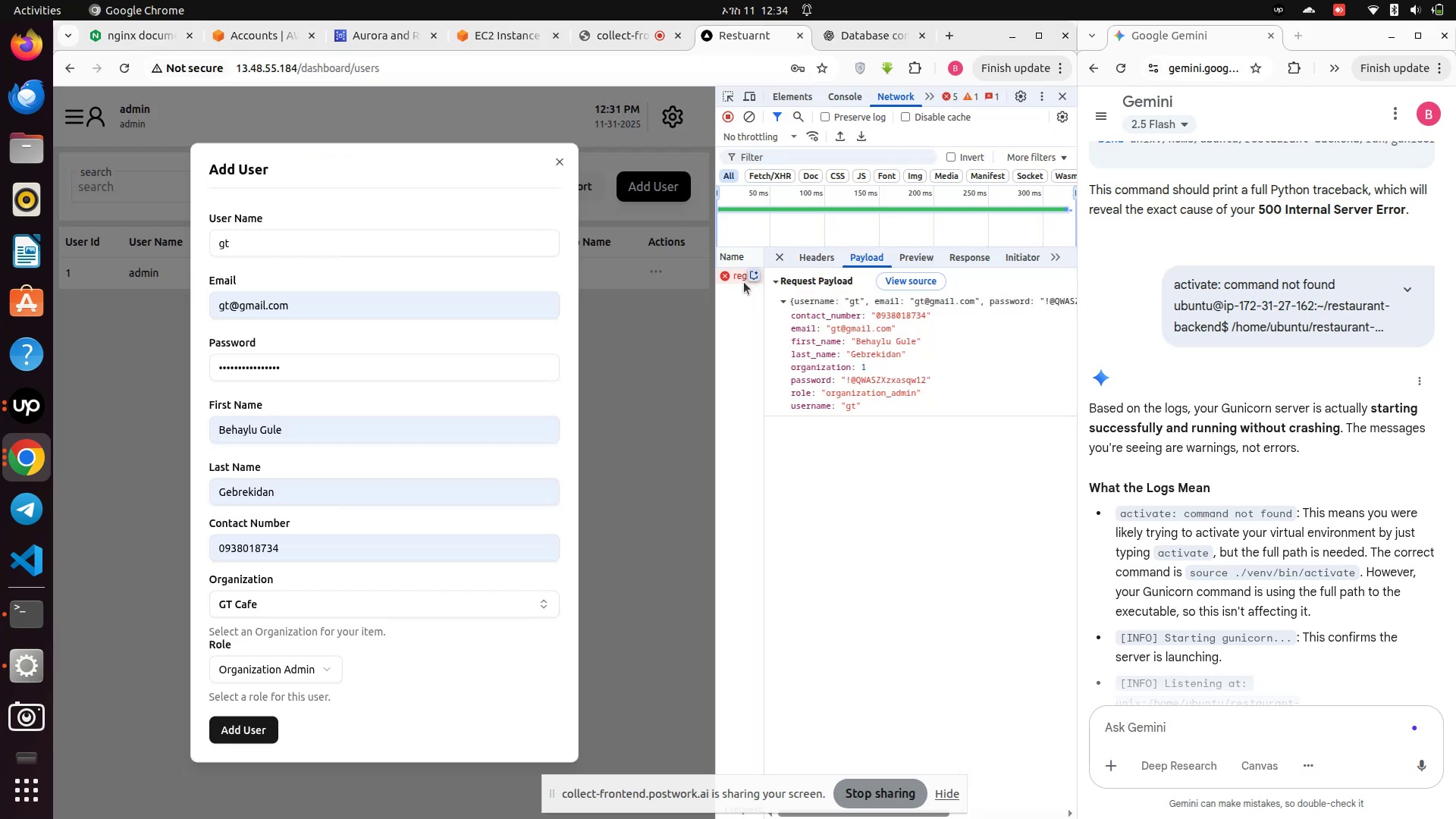 
left_click([743, 281])
 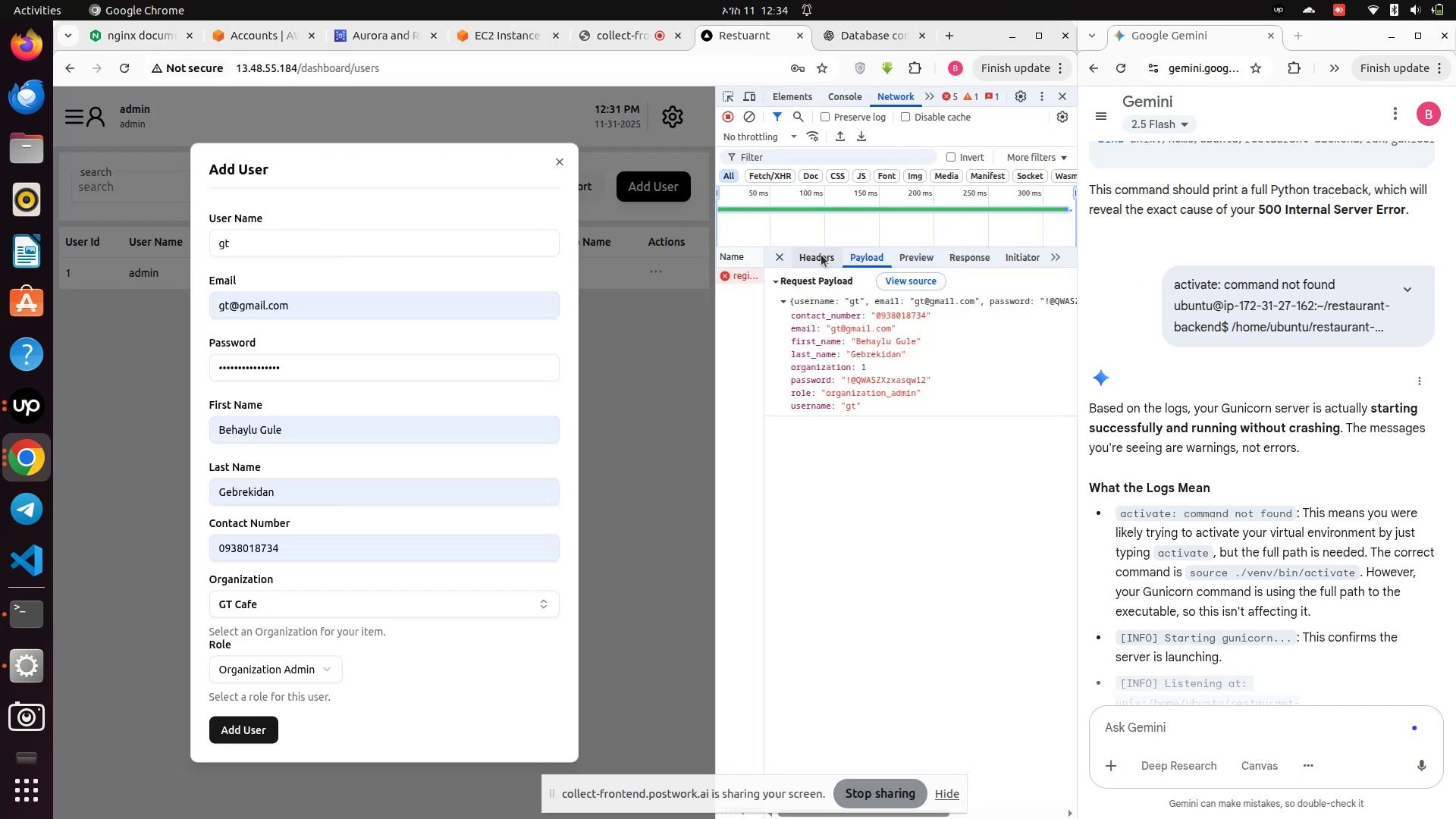 
left_click([816, 259])
 